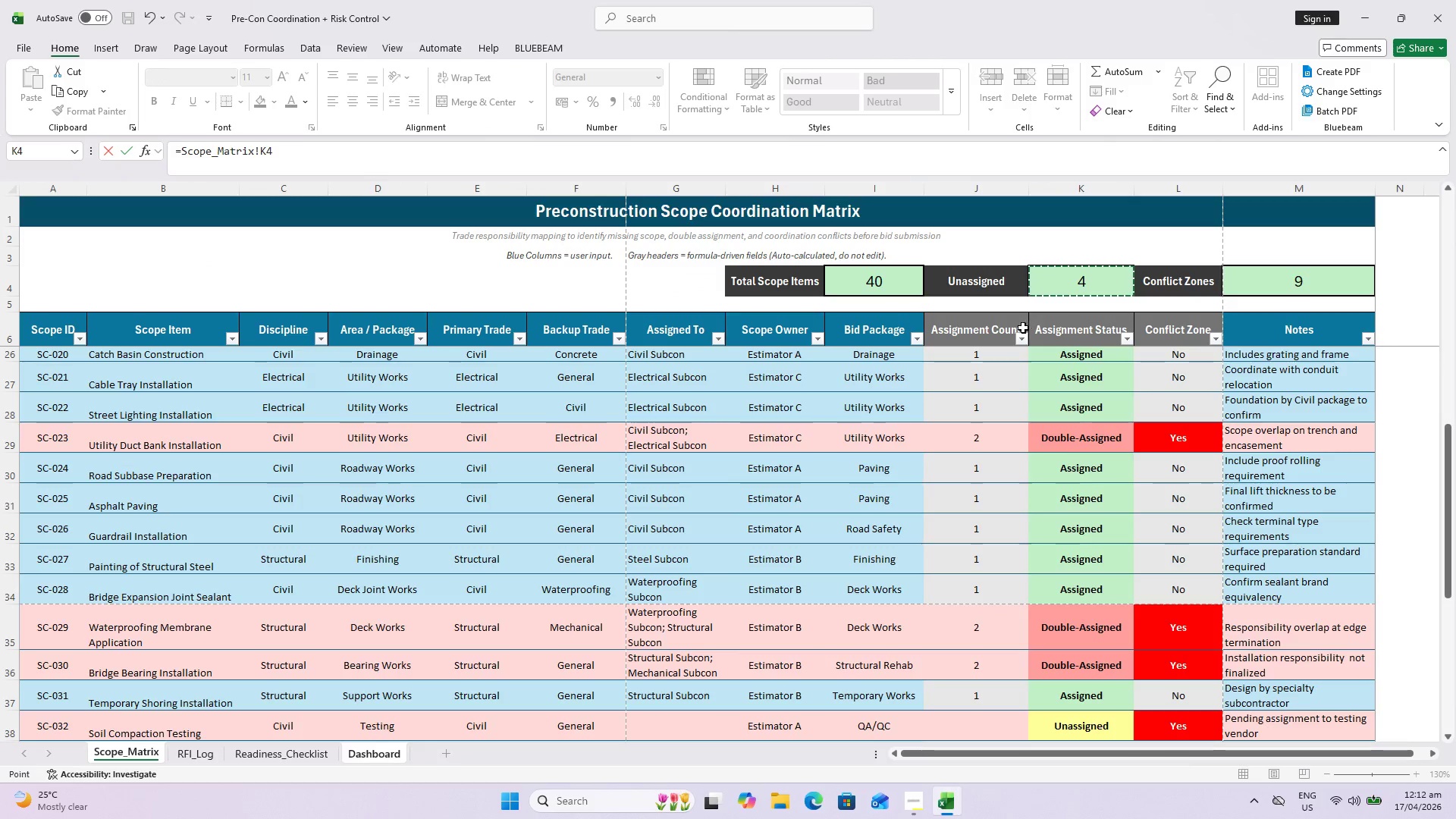 
key(Enter)
 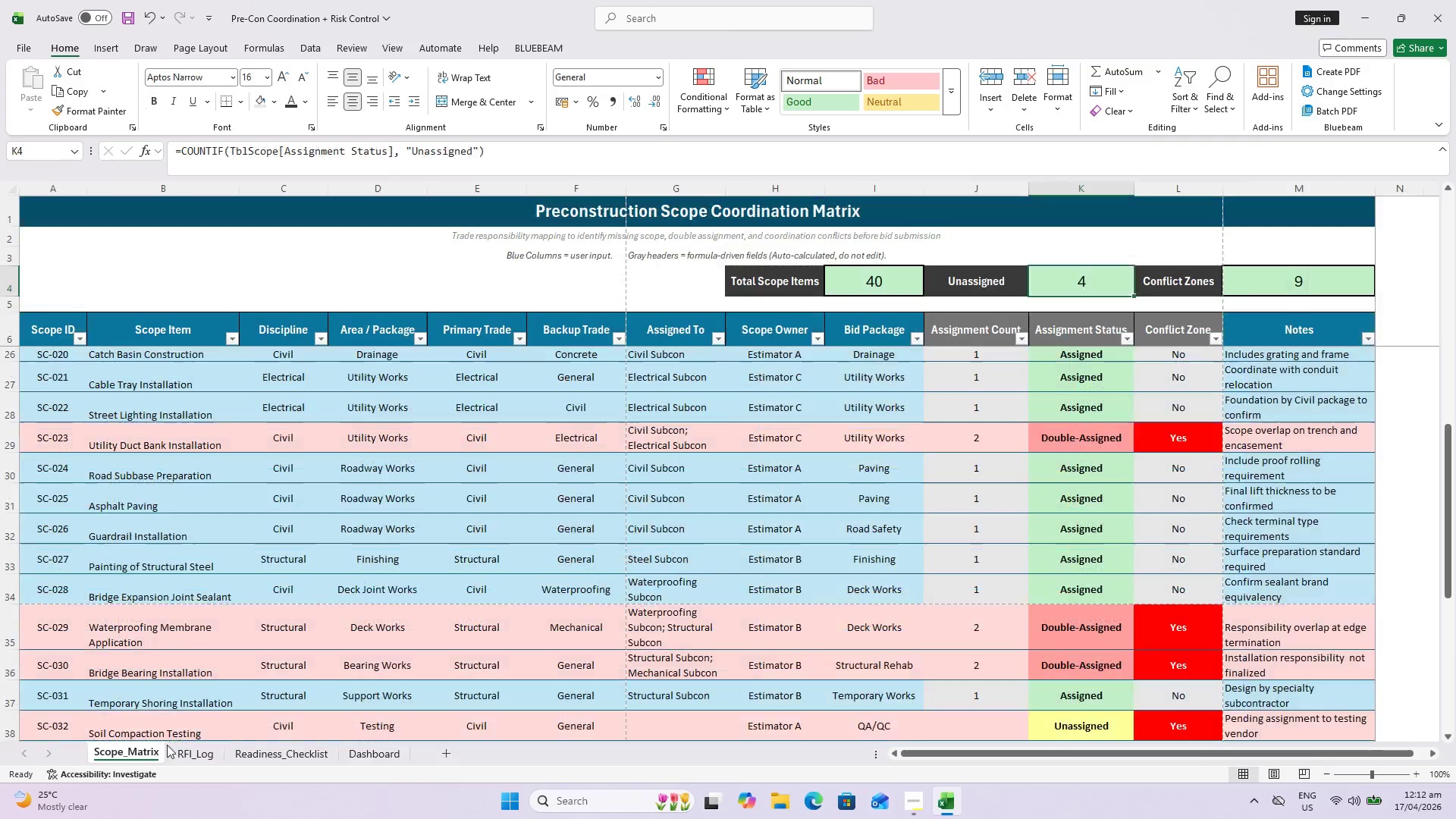 
left_click([1076, 287])
 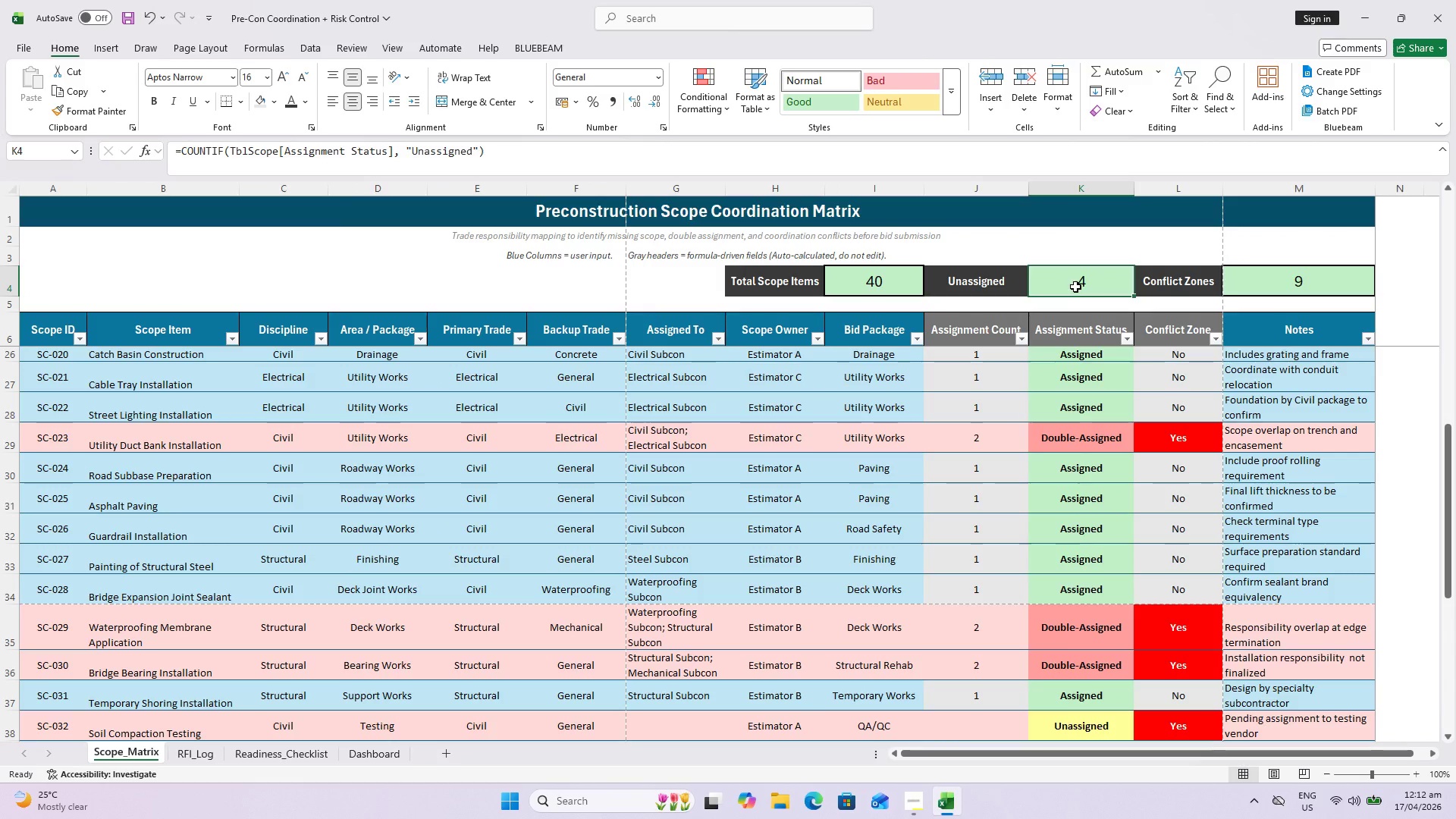 
left_click([1075, 287])
 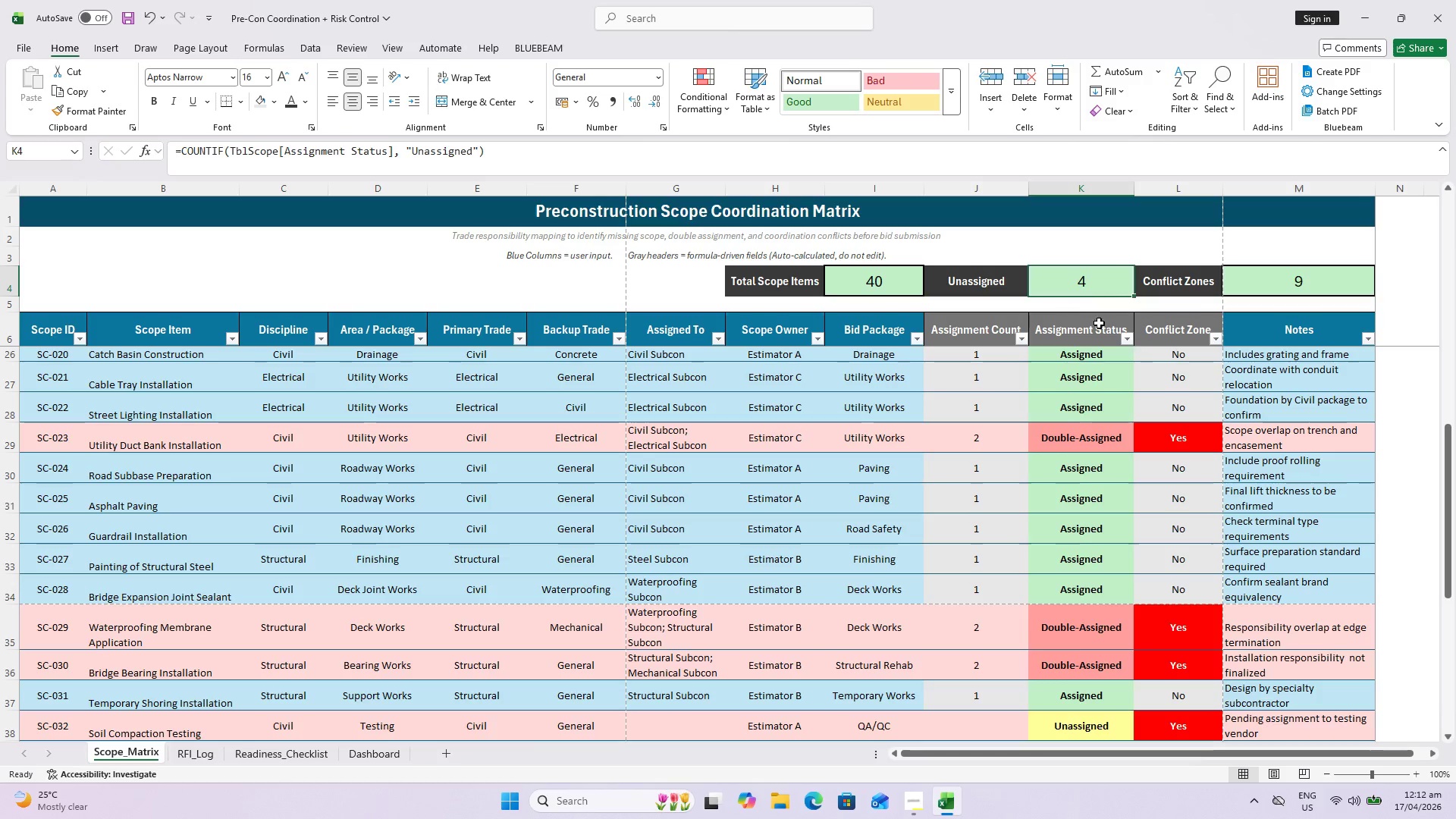 
wait(5.38)
 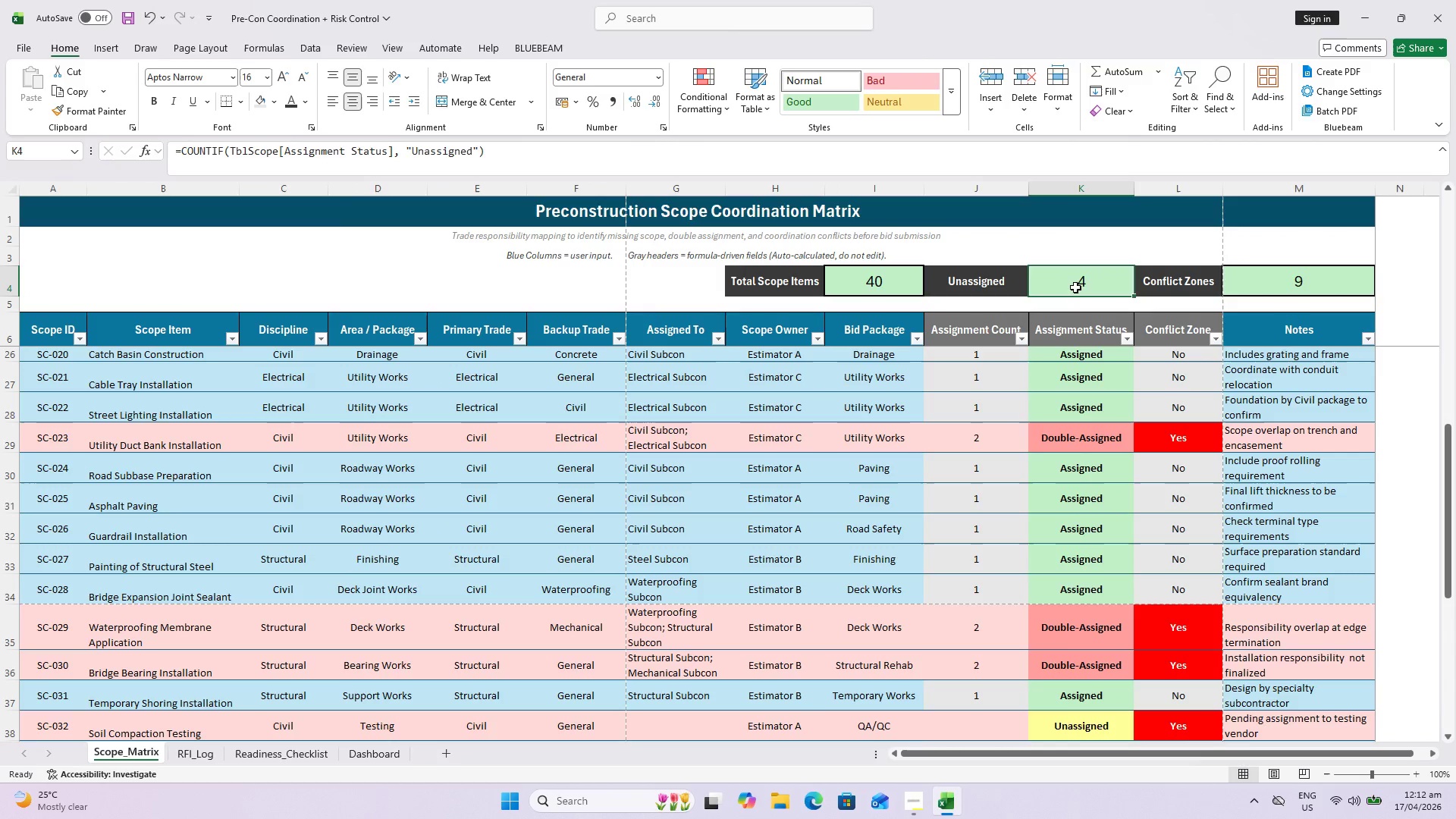 
left_click([376, 753])
 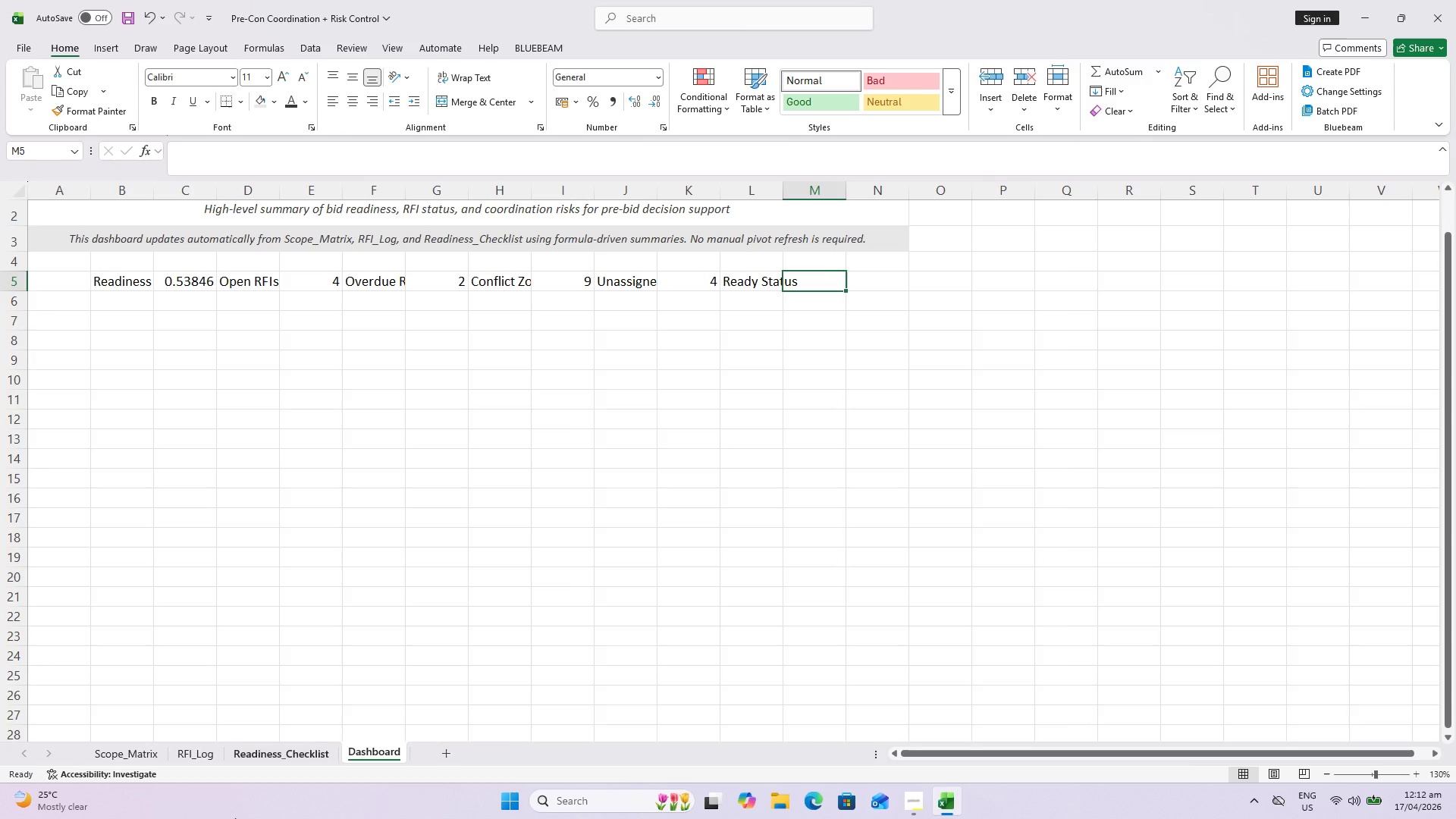 
wait(12.81)
 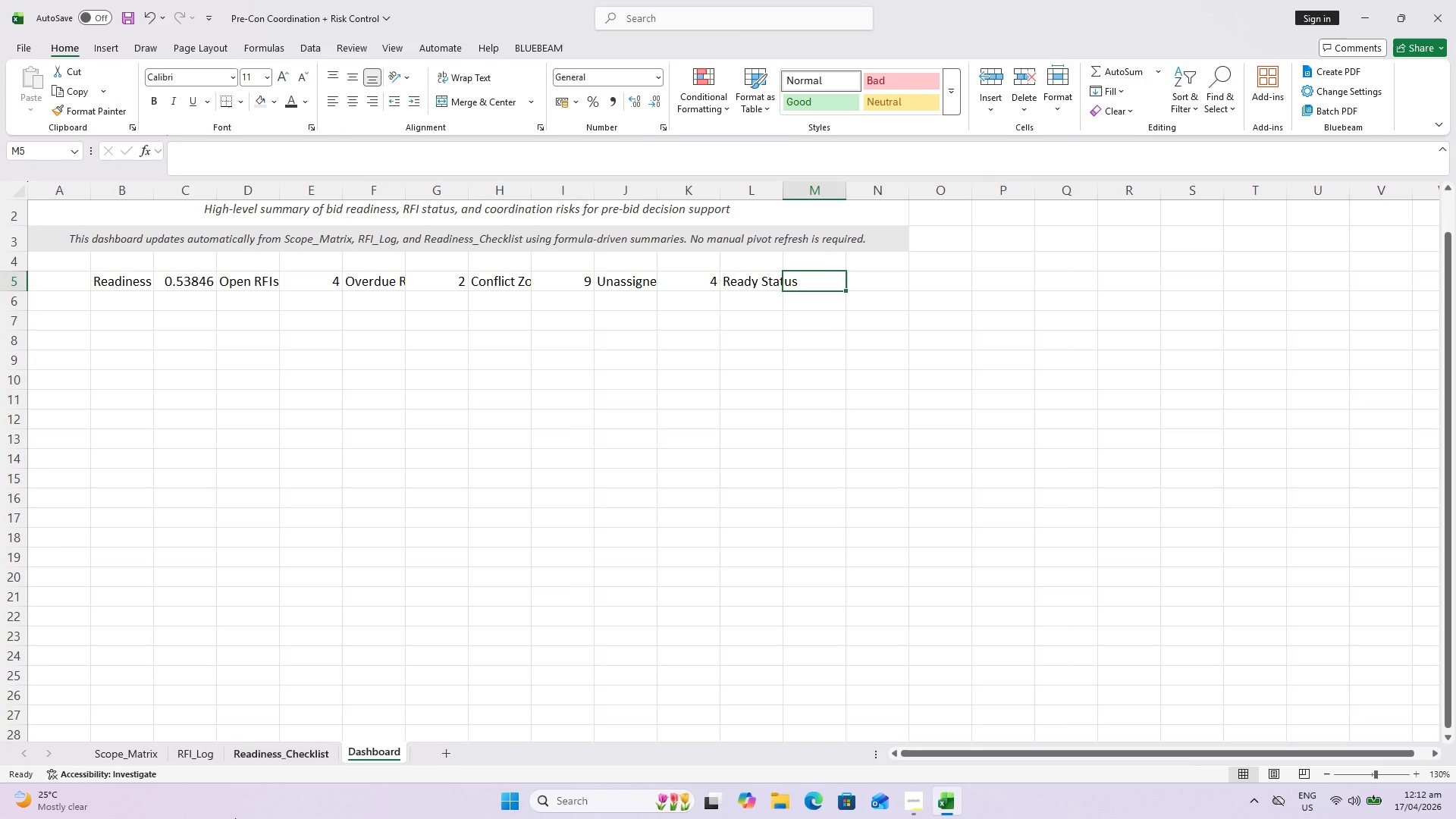 
left_click([252, 754])
 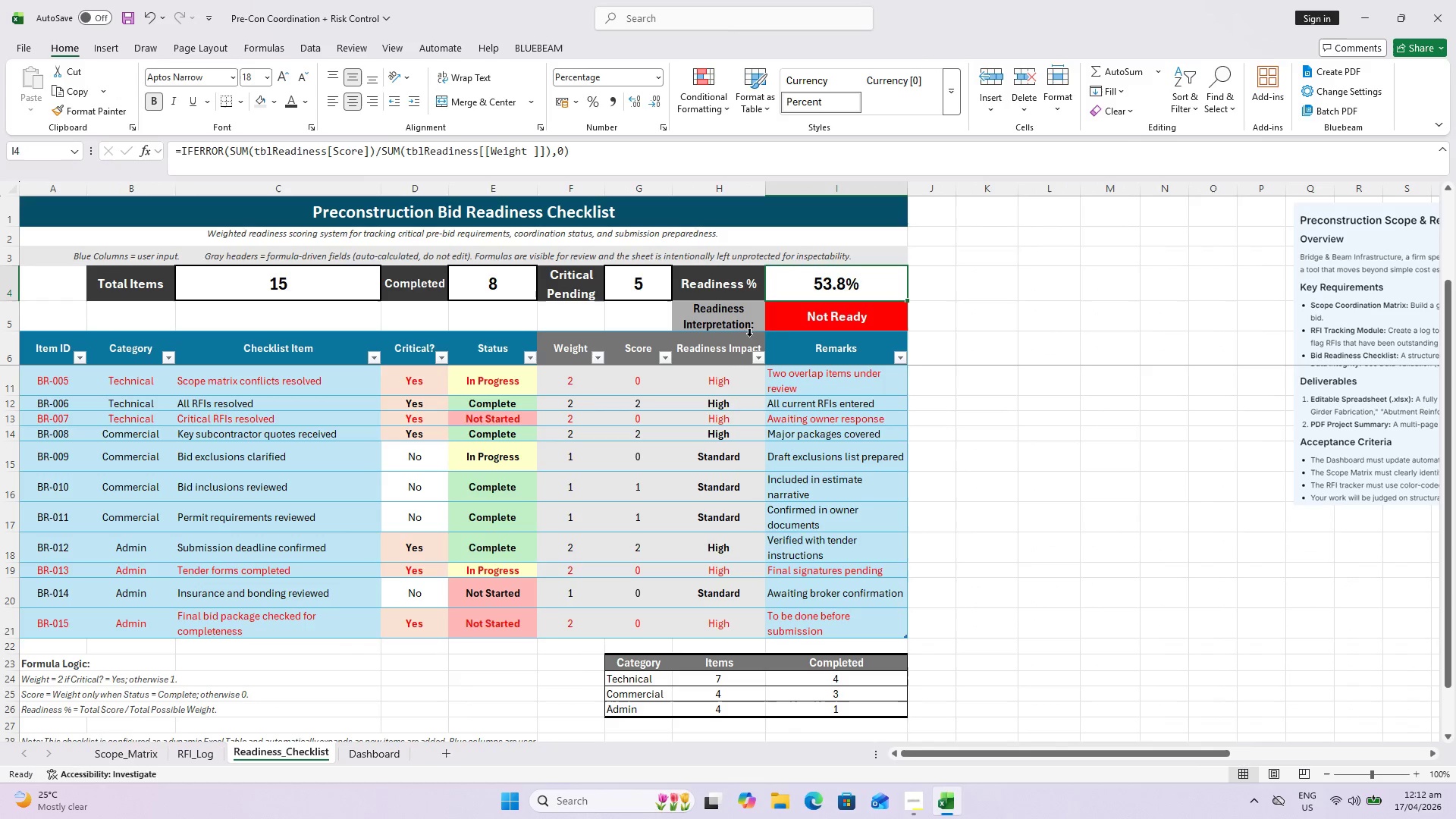 
left_click([792, 320])
 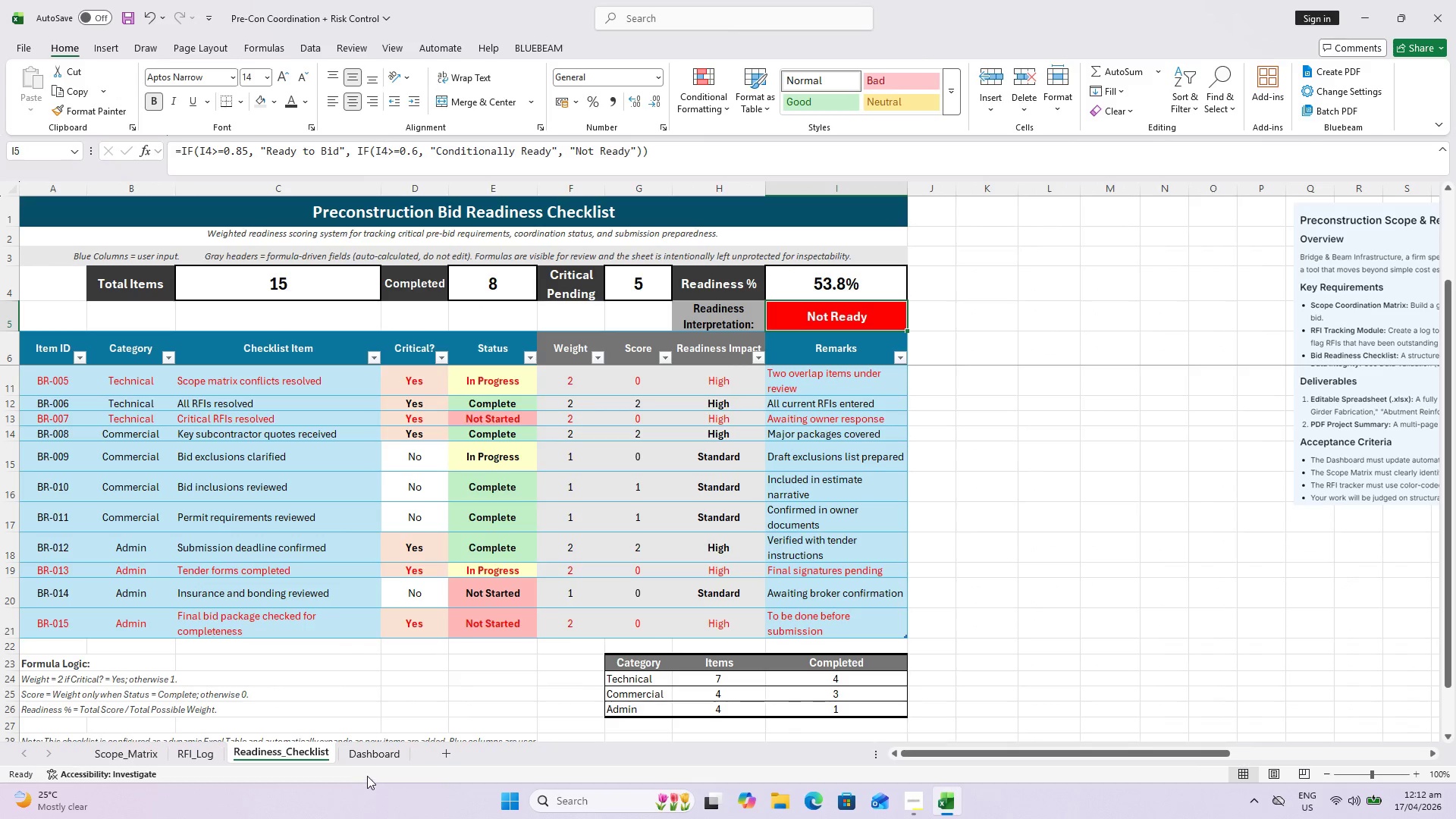 
wait(5.75)
 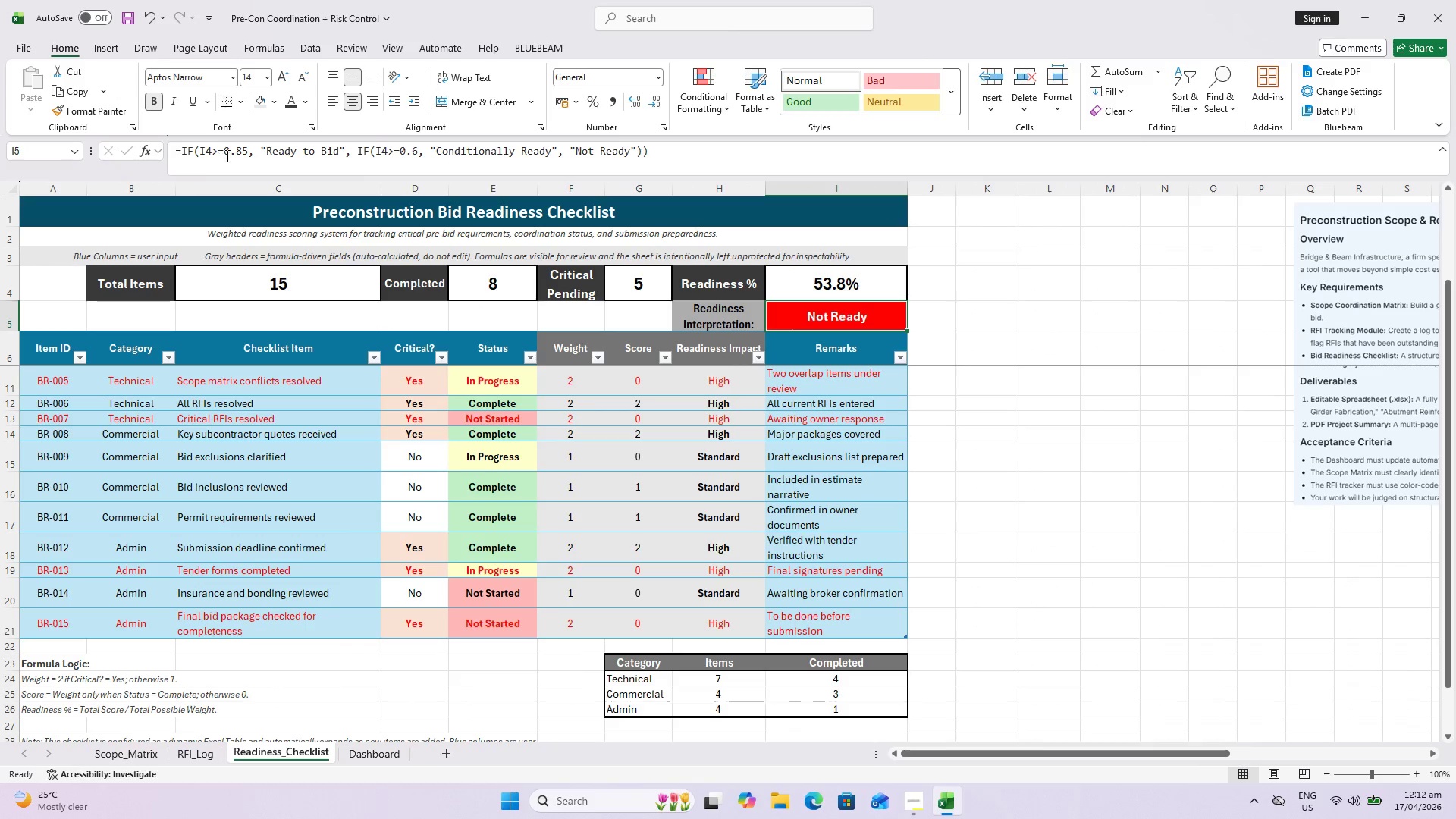 
key(Escape)
 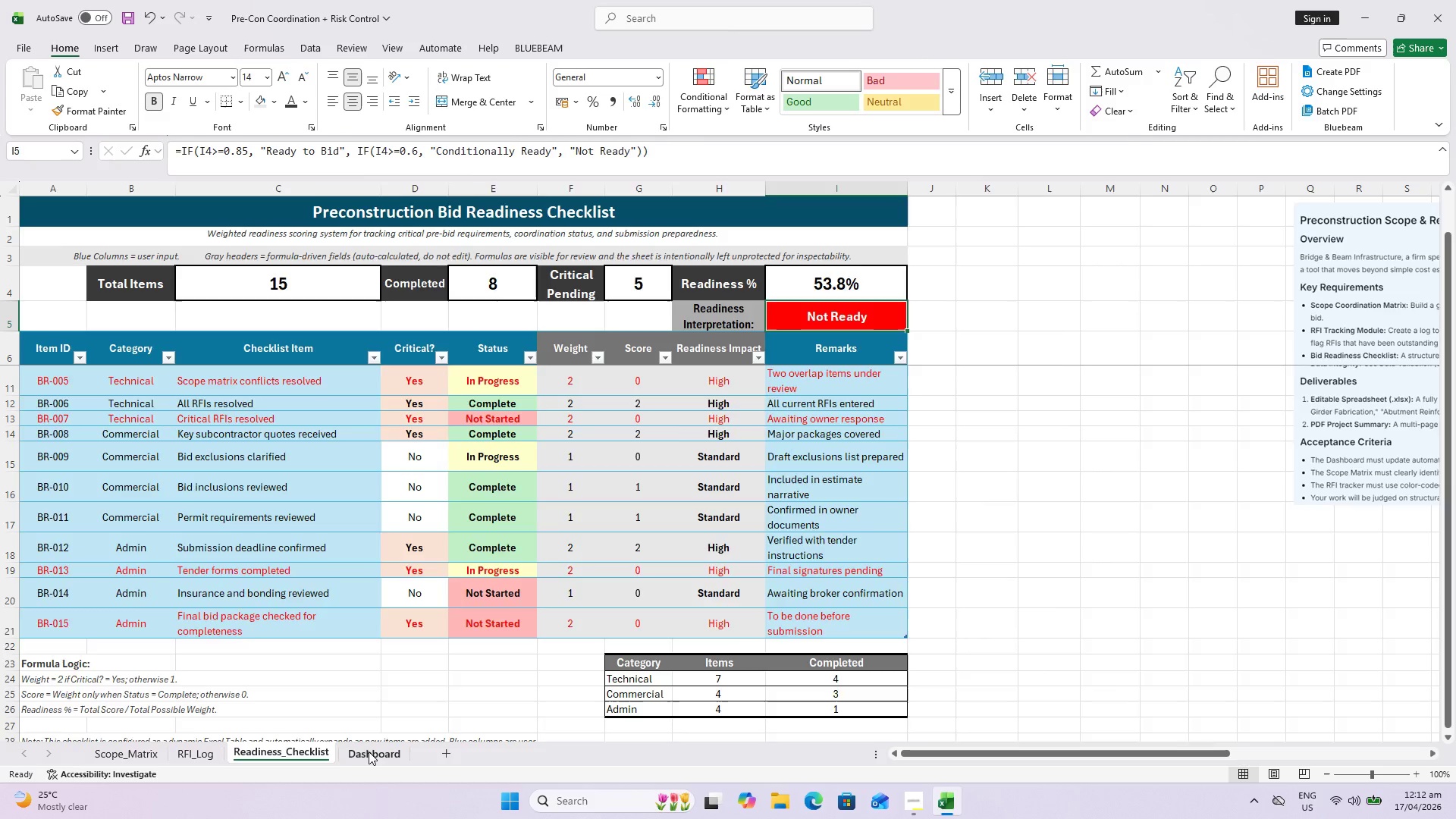 
left_click([369, 752])
 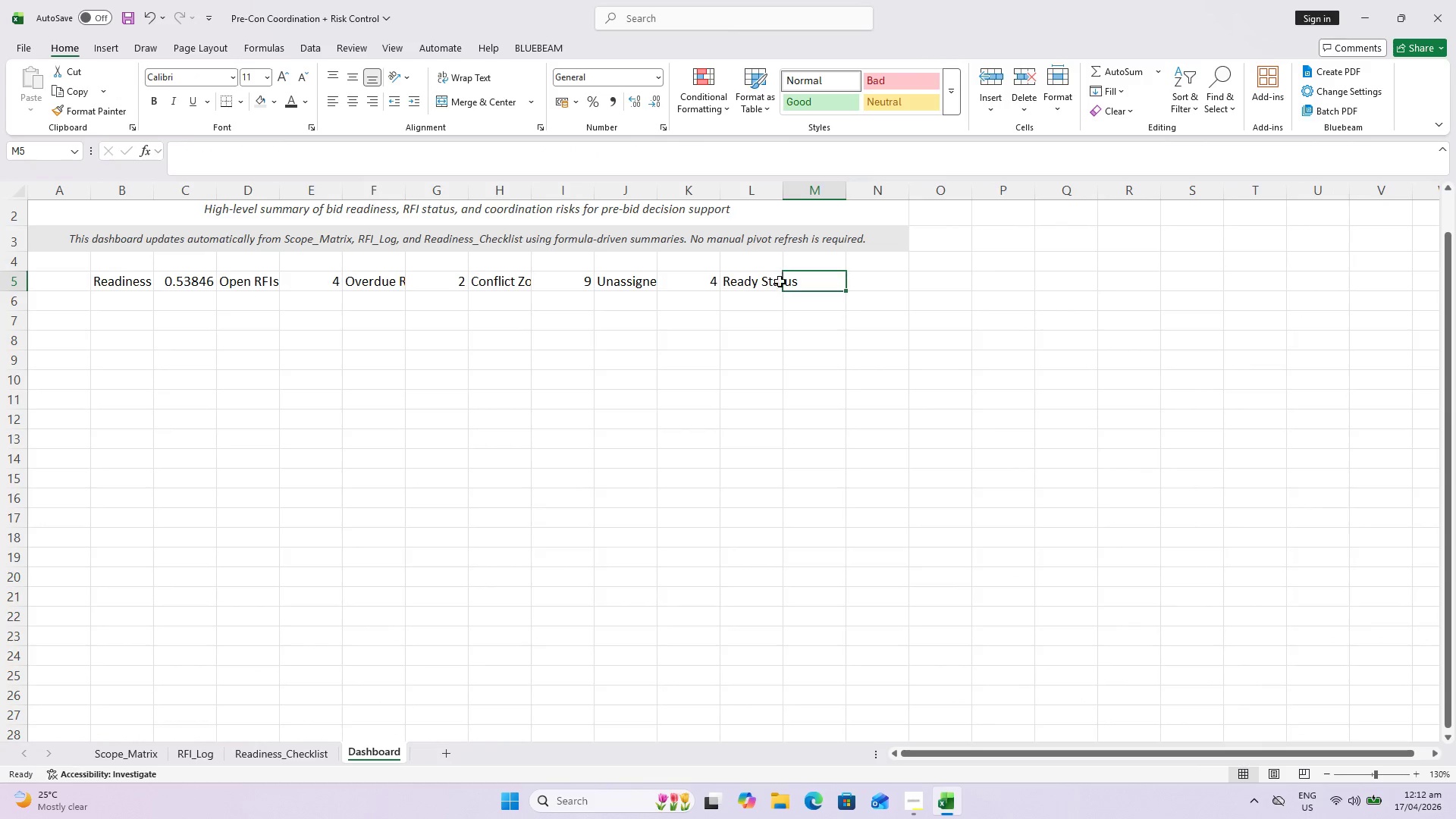 
key(Equal)
 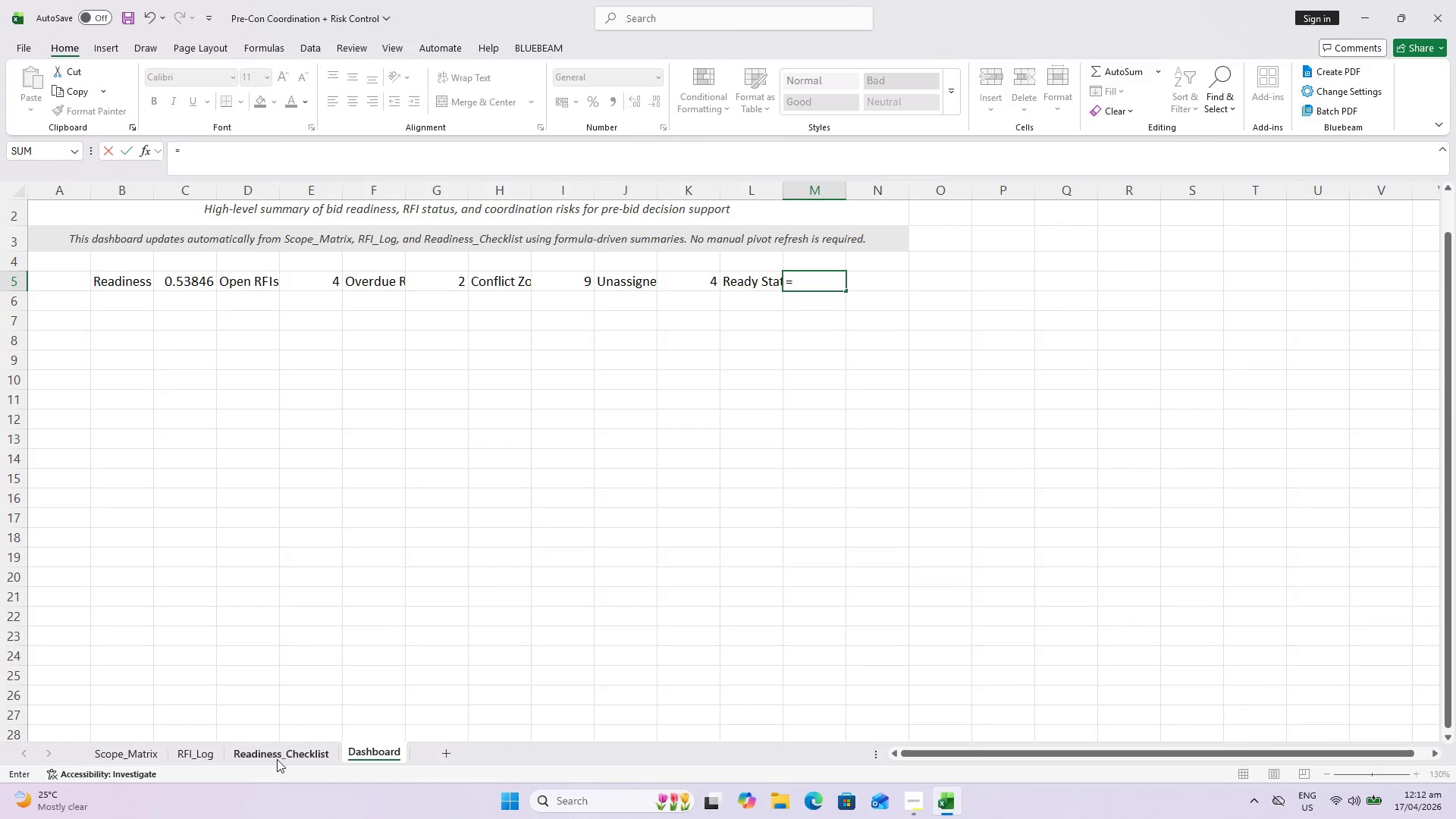 
left_click([271, 760])
 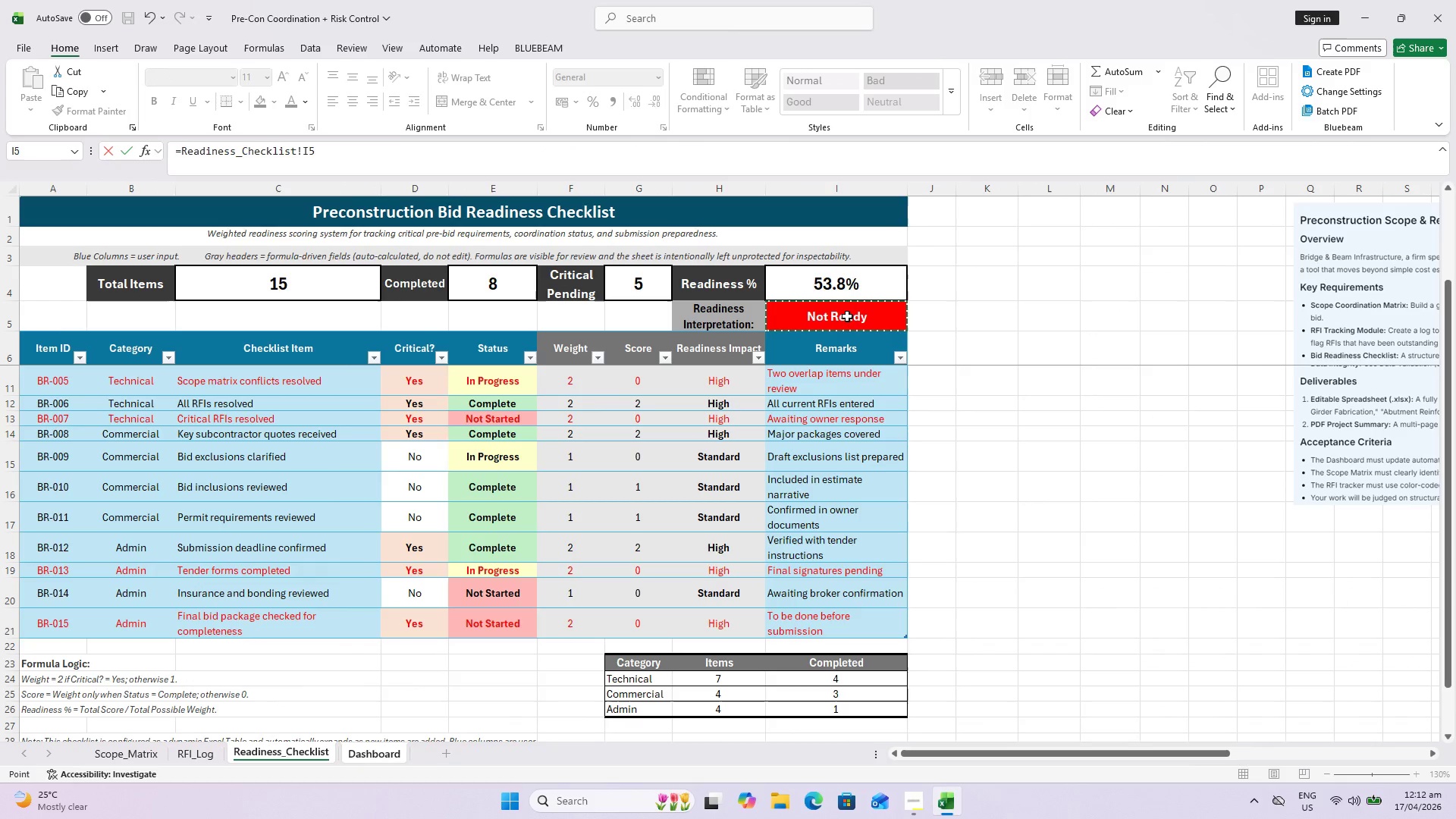 
key(Enter)
 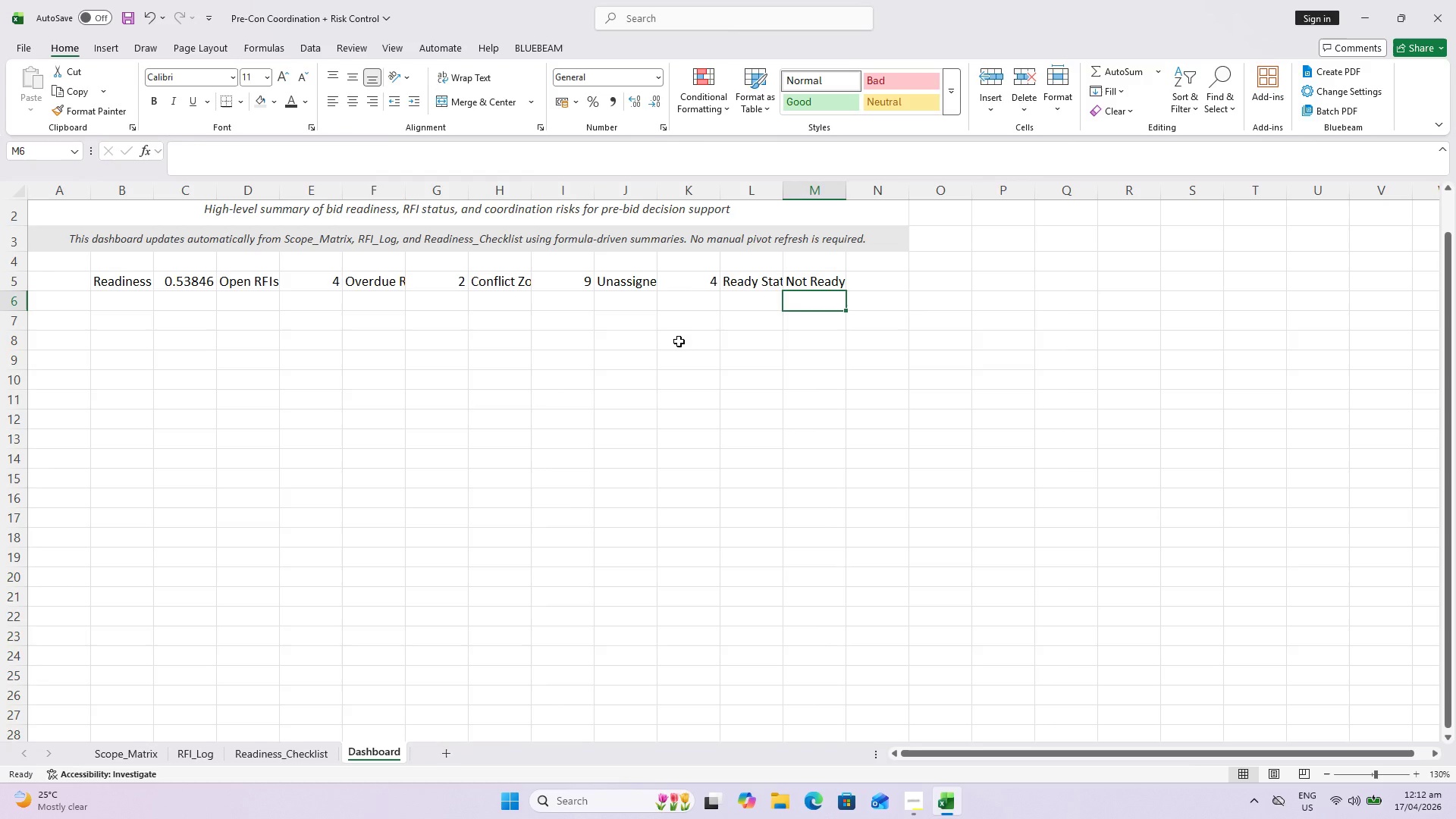 
wait(6.55)
 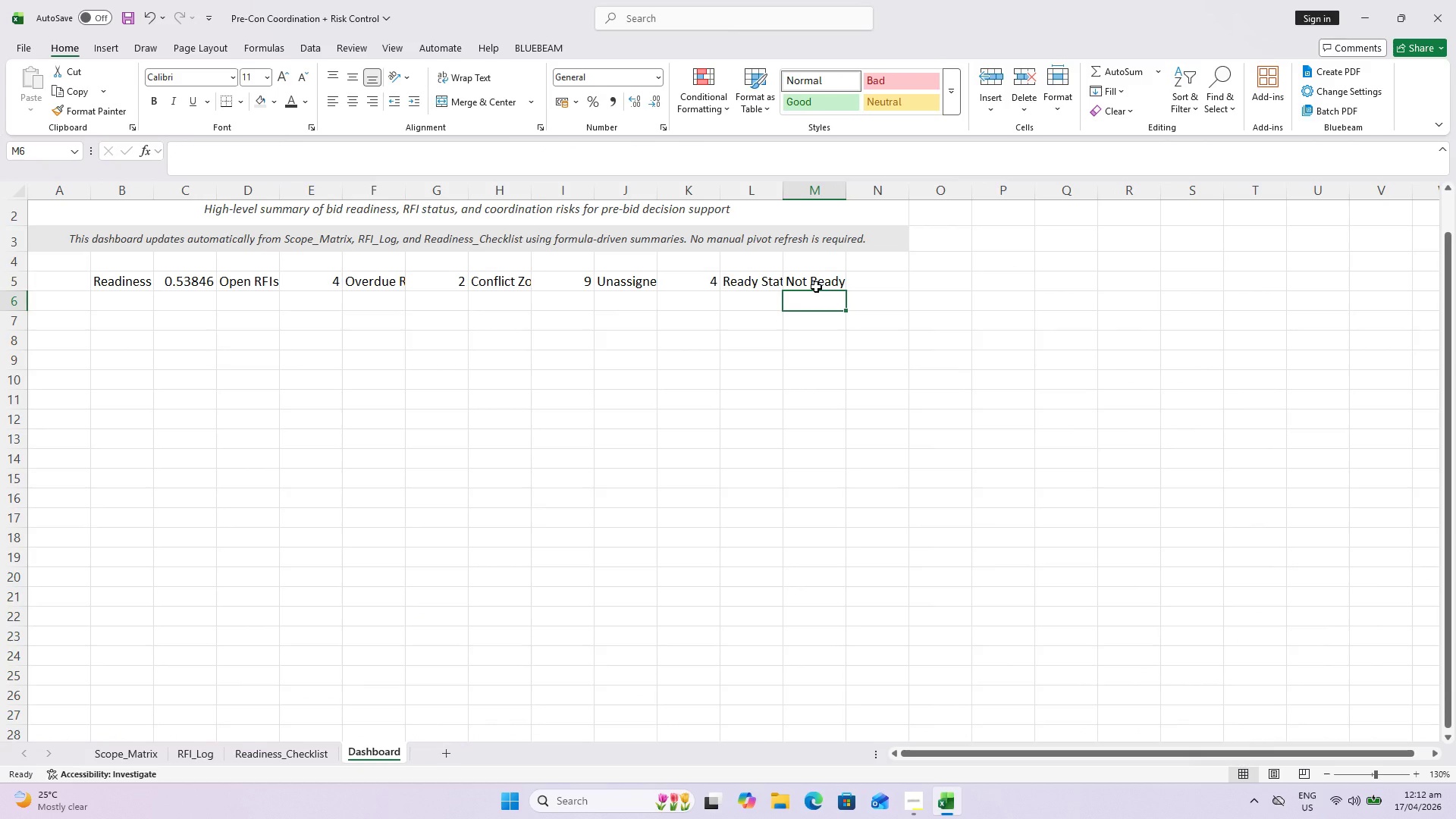 
key(Control+S)
 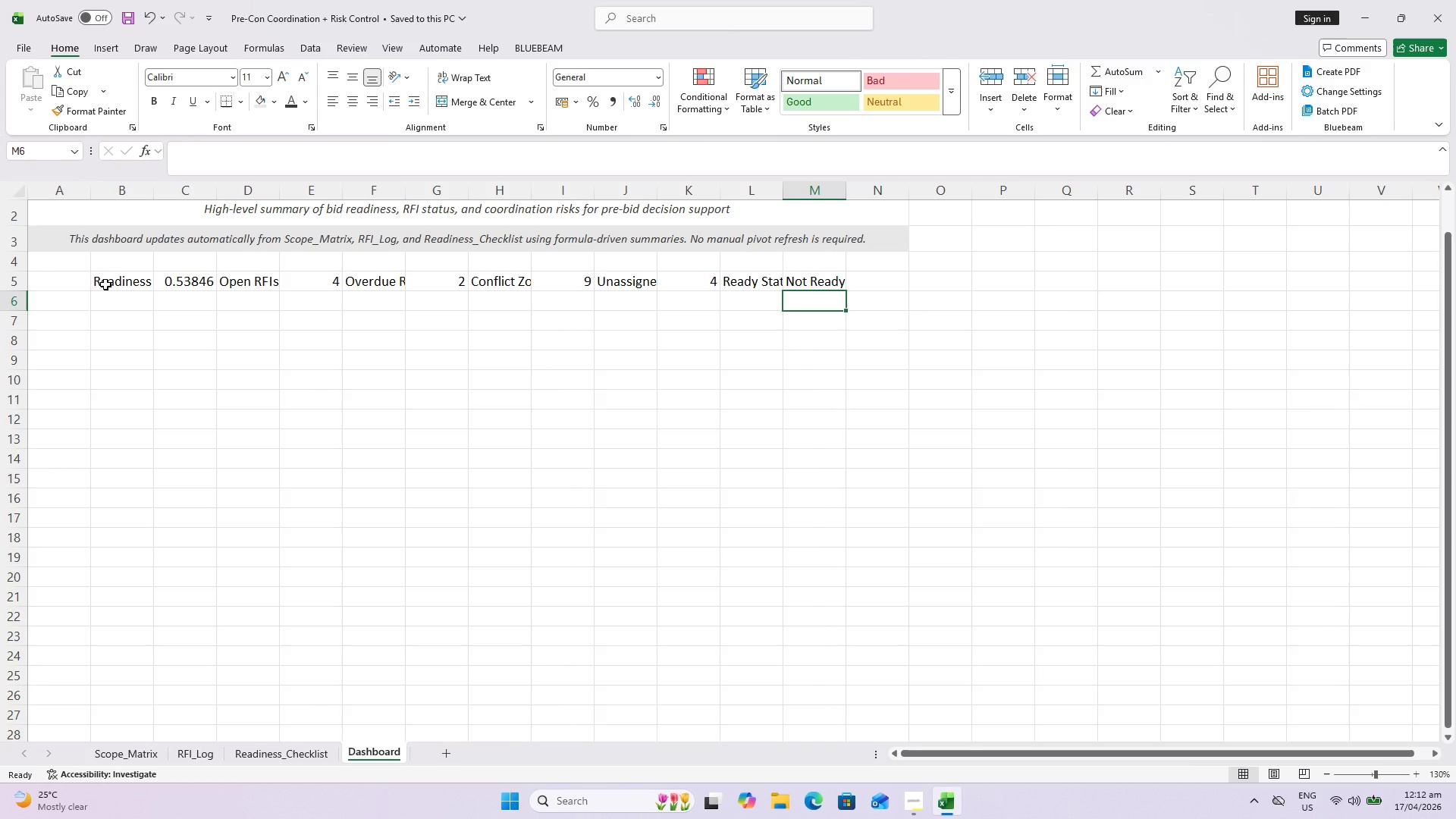 
wait(6.66)
 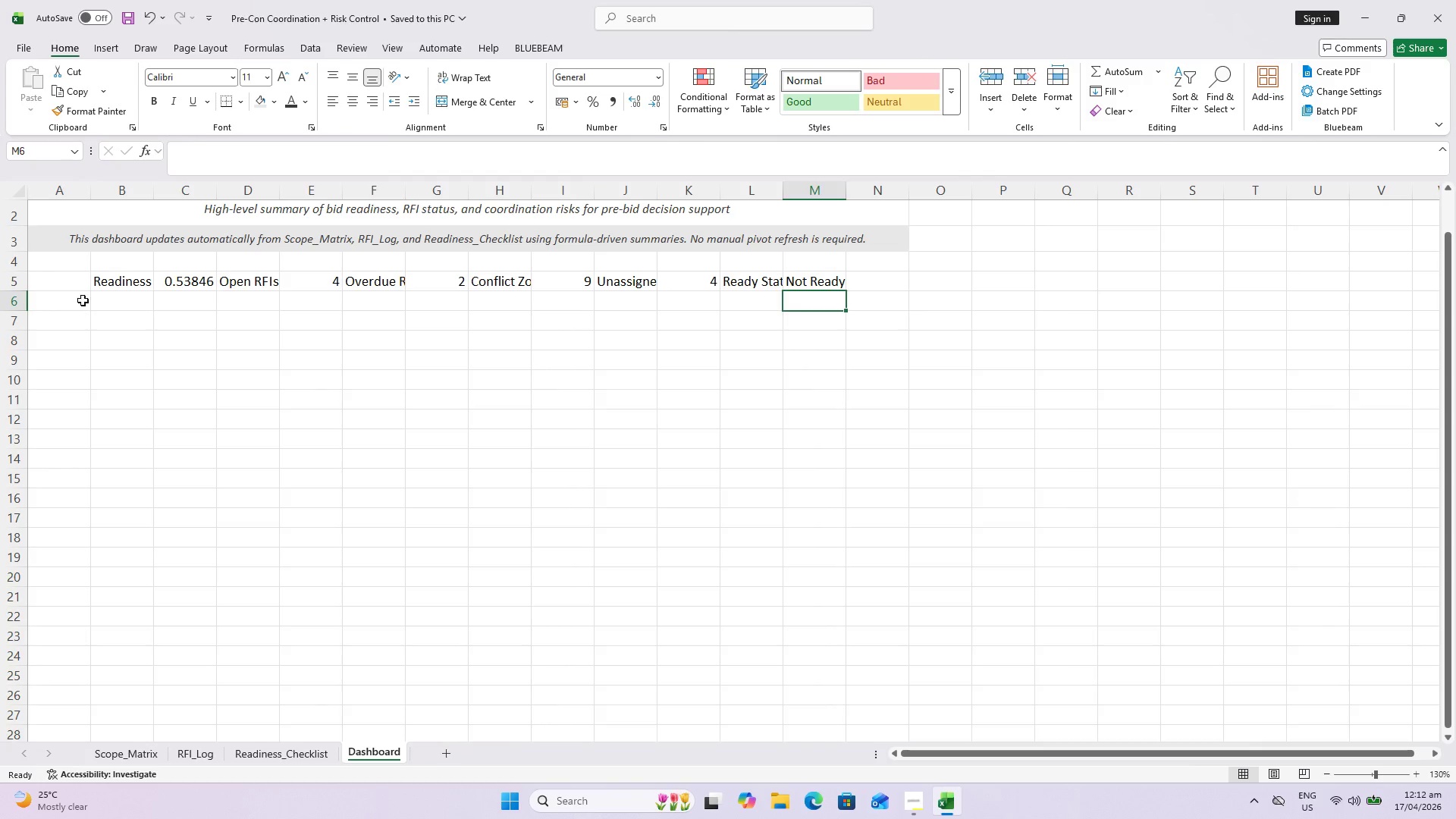 
left_click([105, 284])
 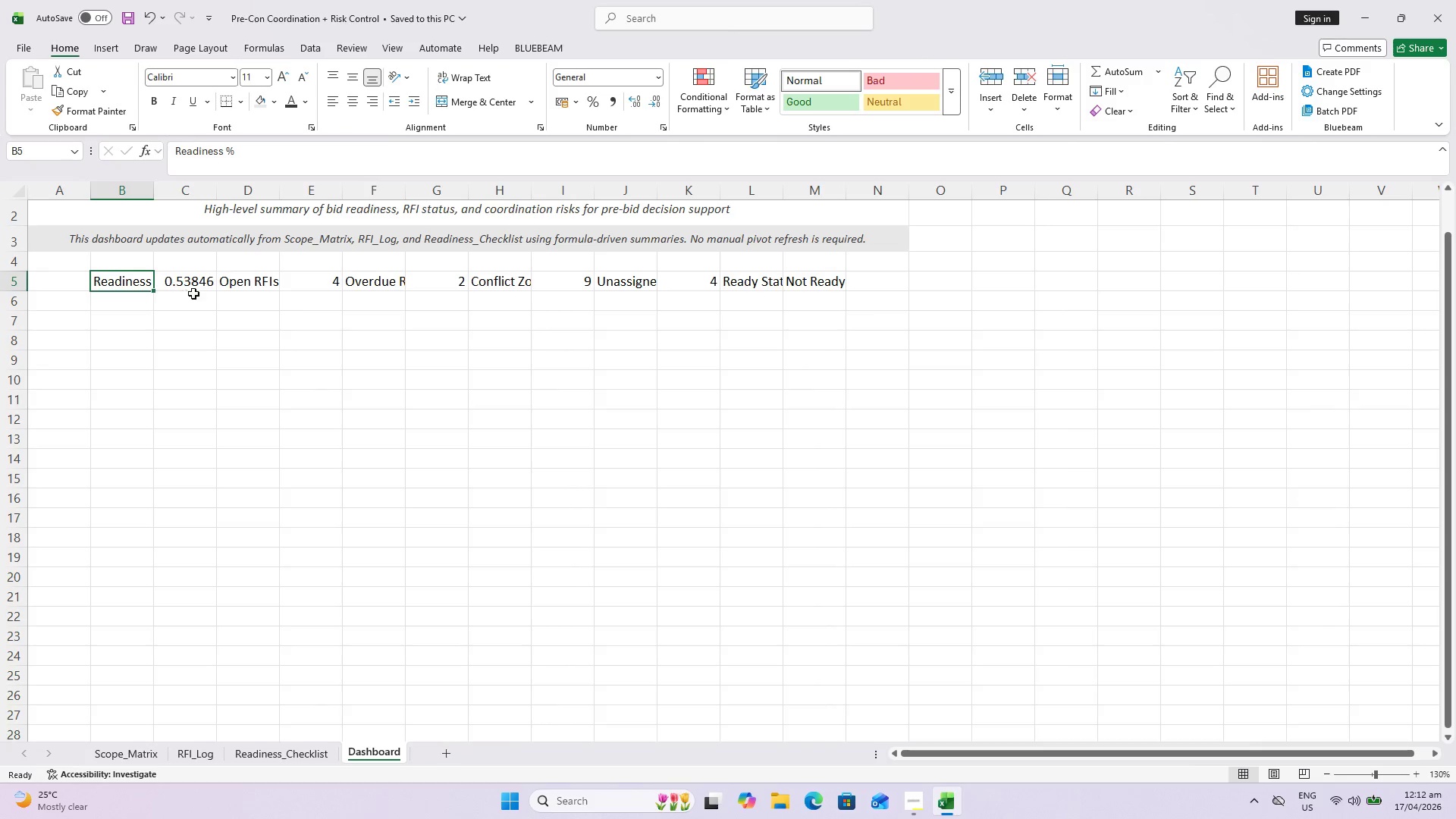 
hold_key(key=ControlLeft, duration=2.58)
left_click([249, 289])
 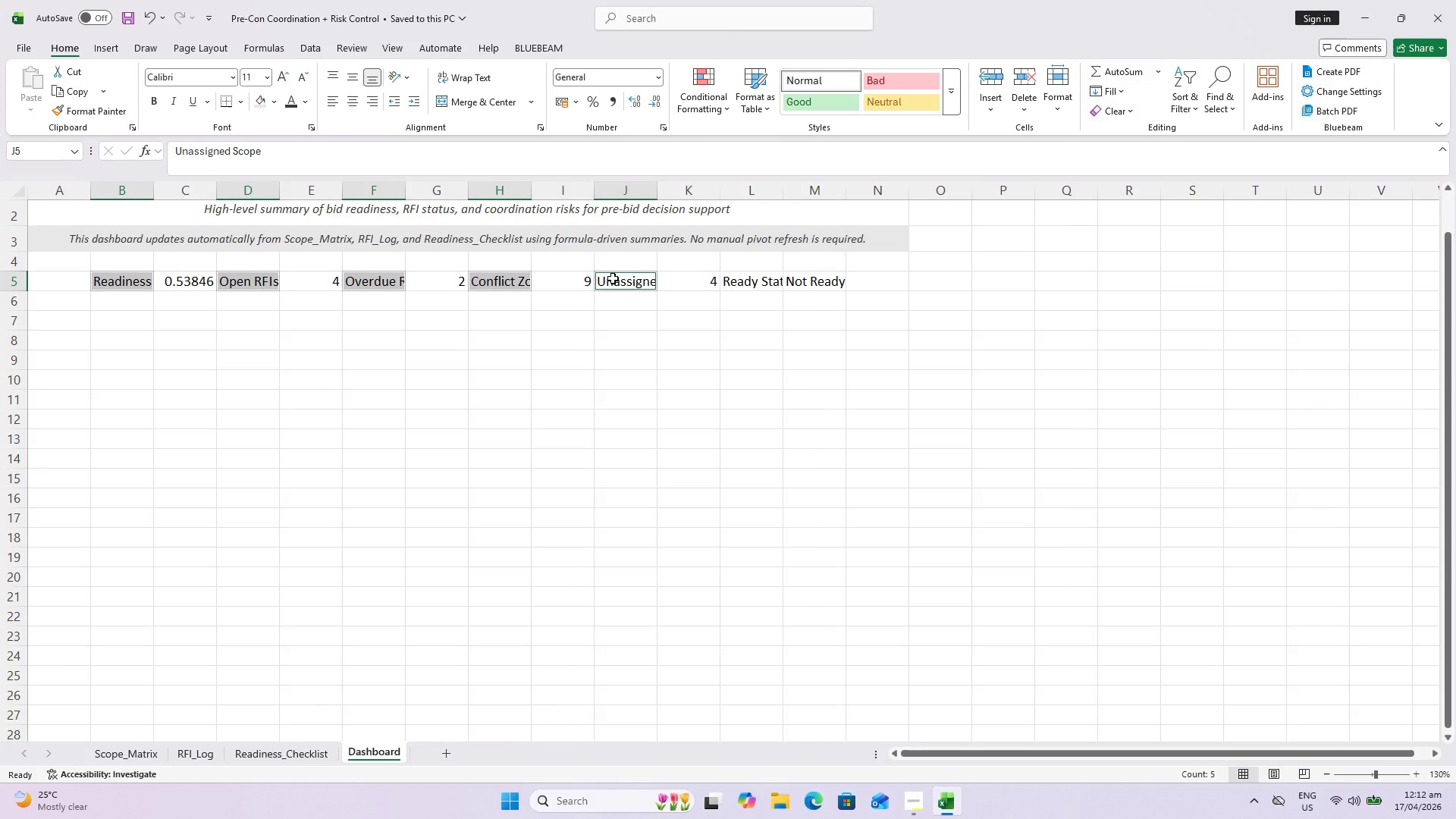 
left_click([746, 284])
 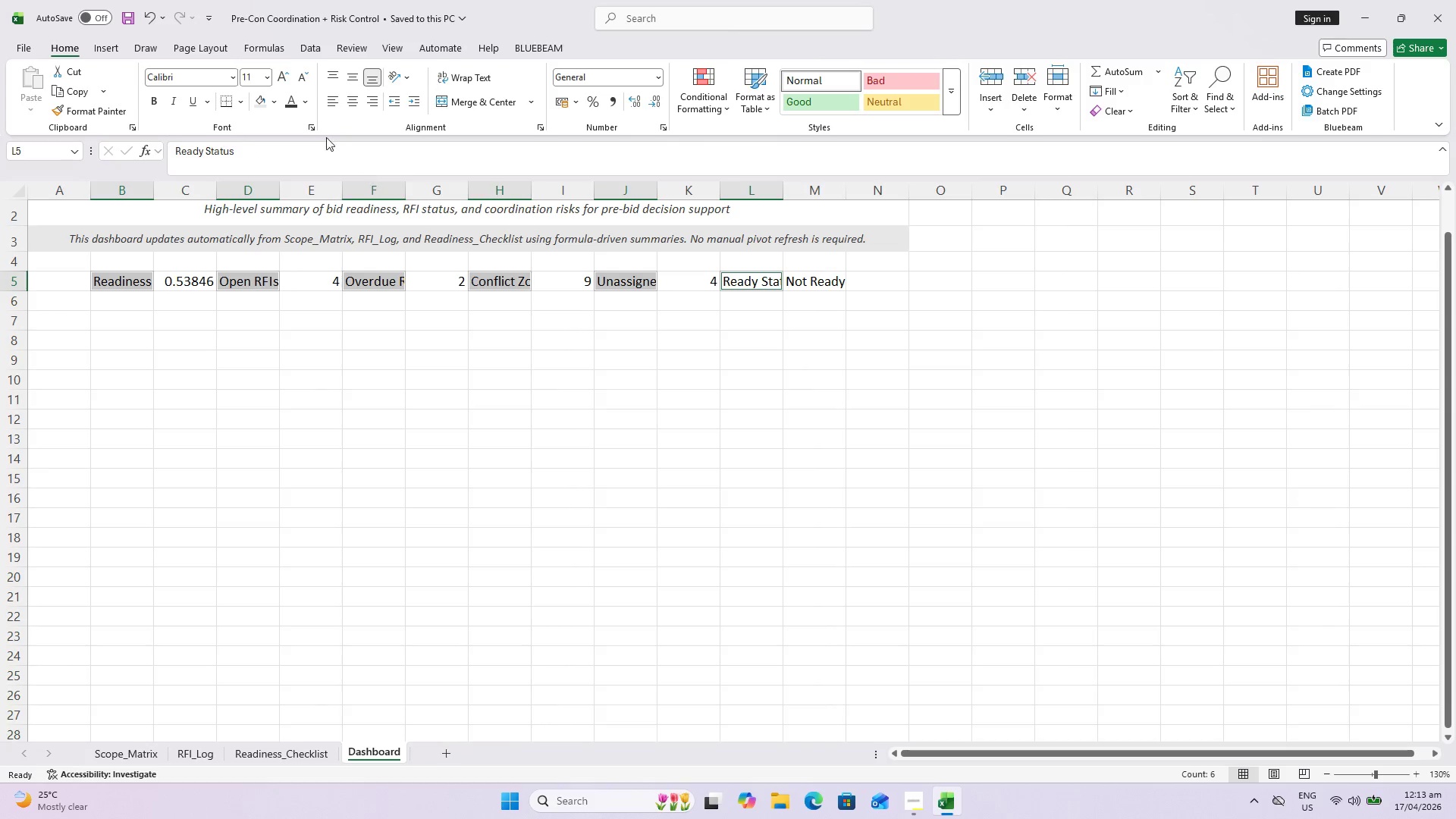 
left_click([271, 105])
 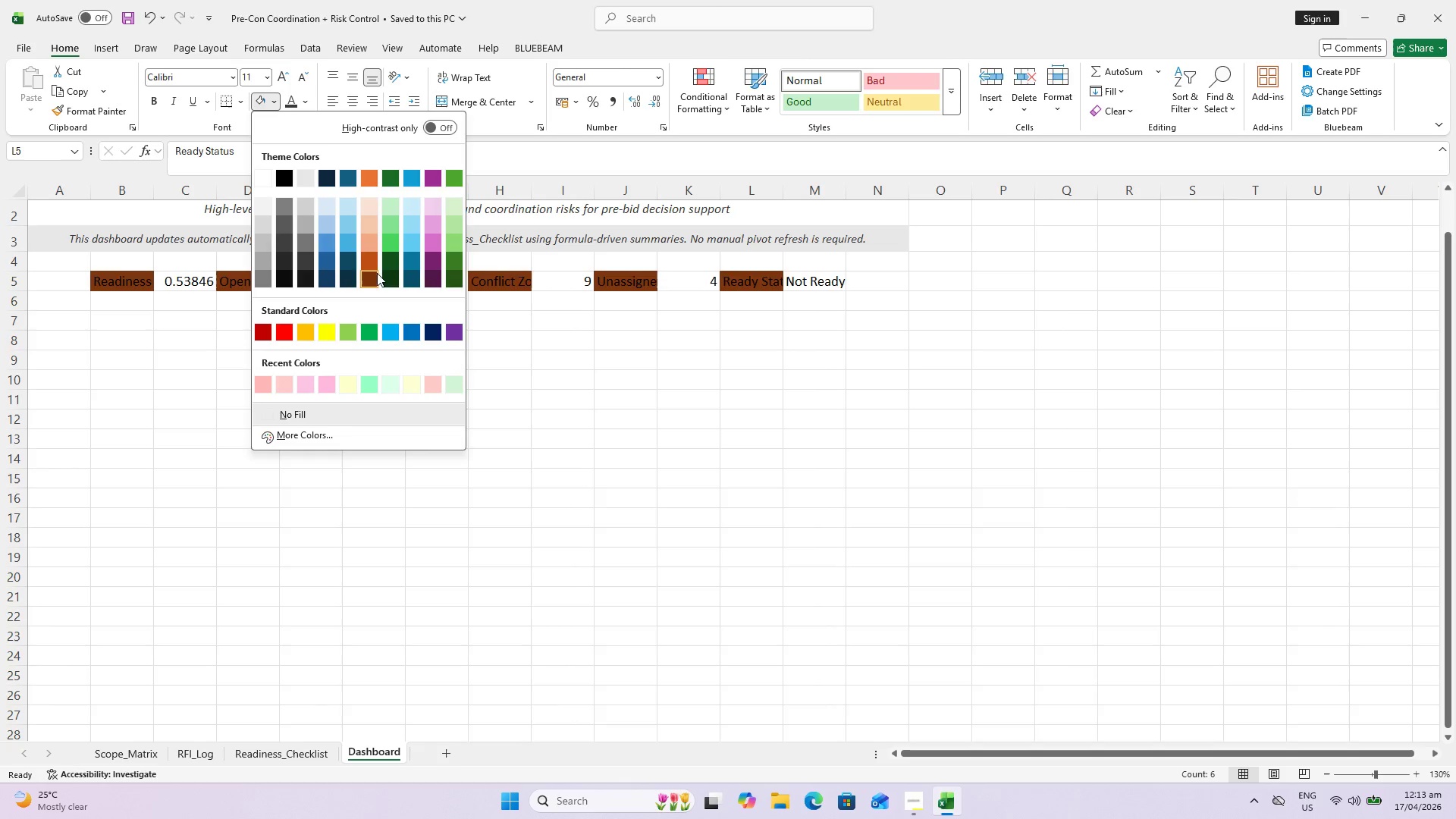 
mouse_move([310, 252])
 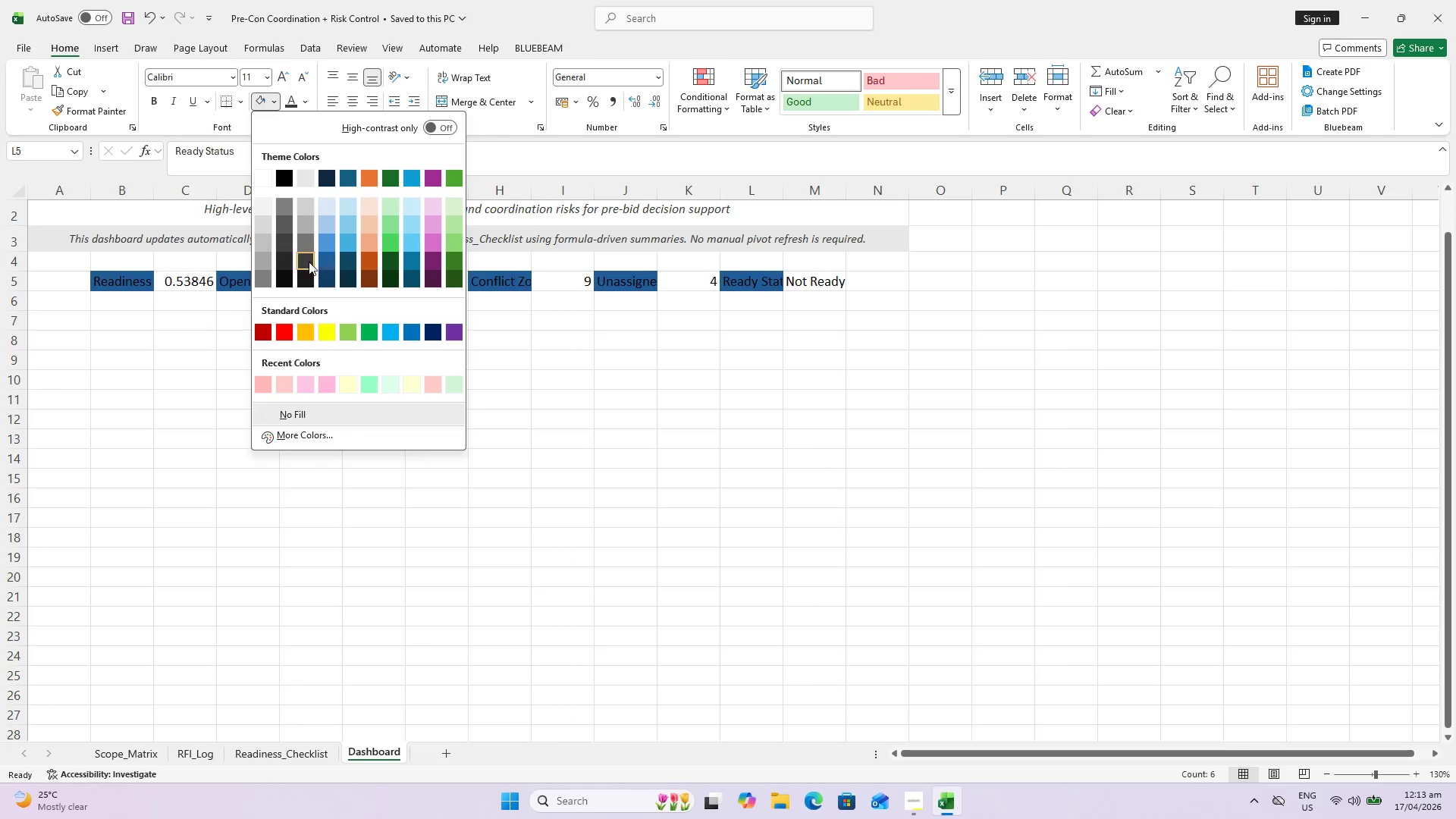 
left_click([303, 262])
 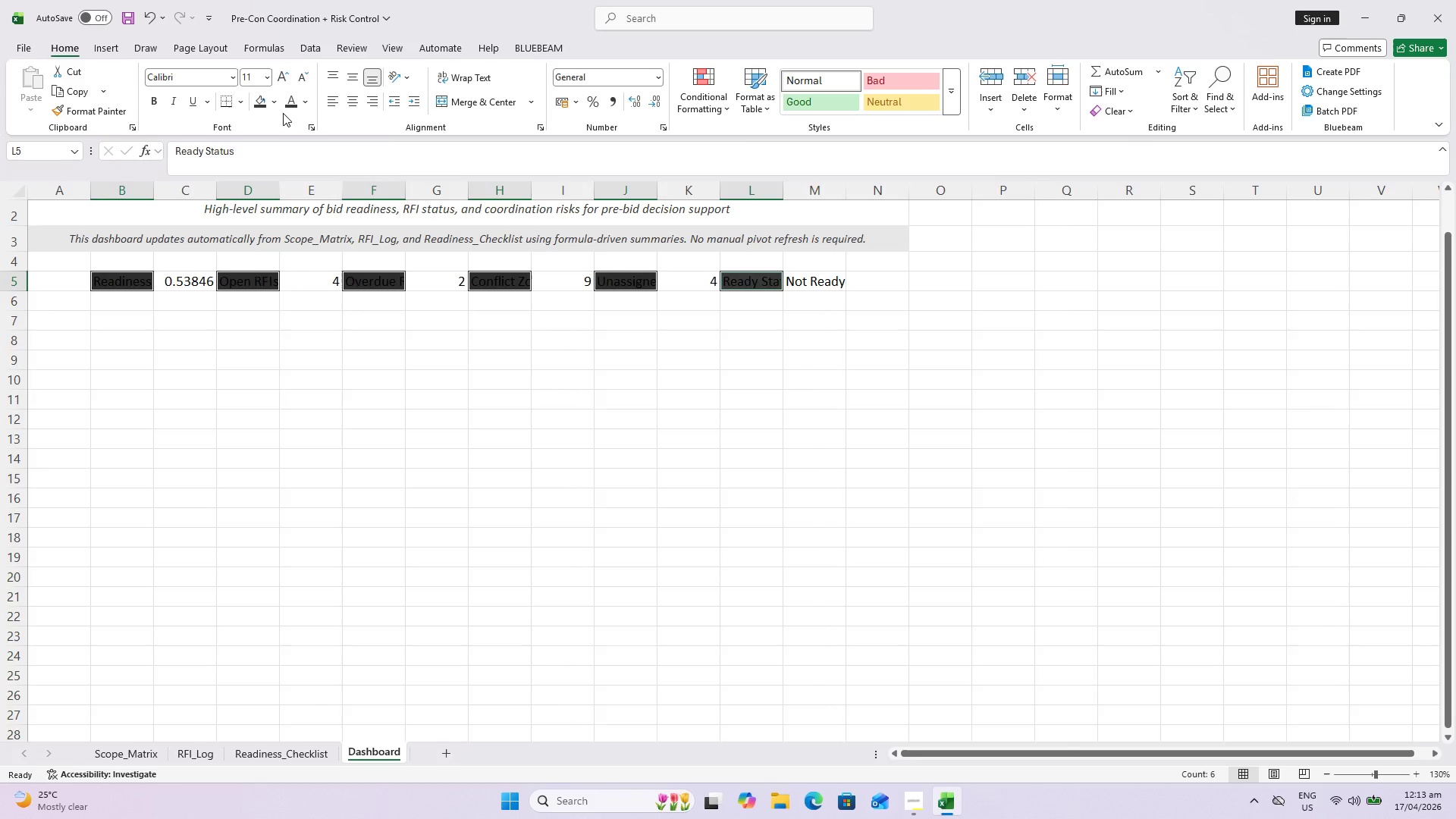 
left_click([312, 107])
 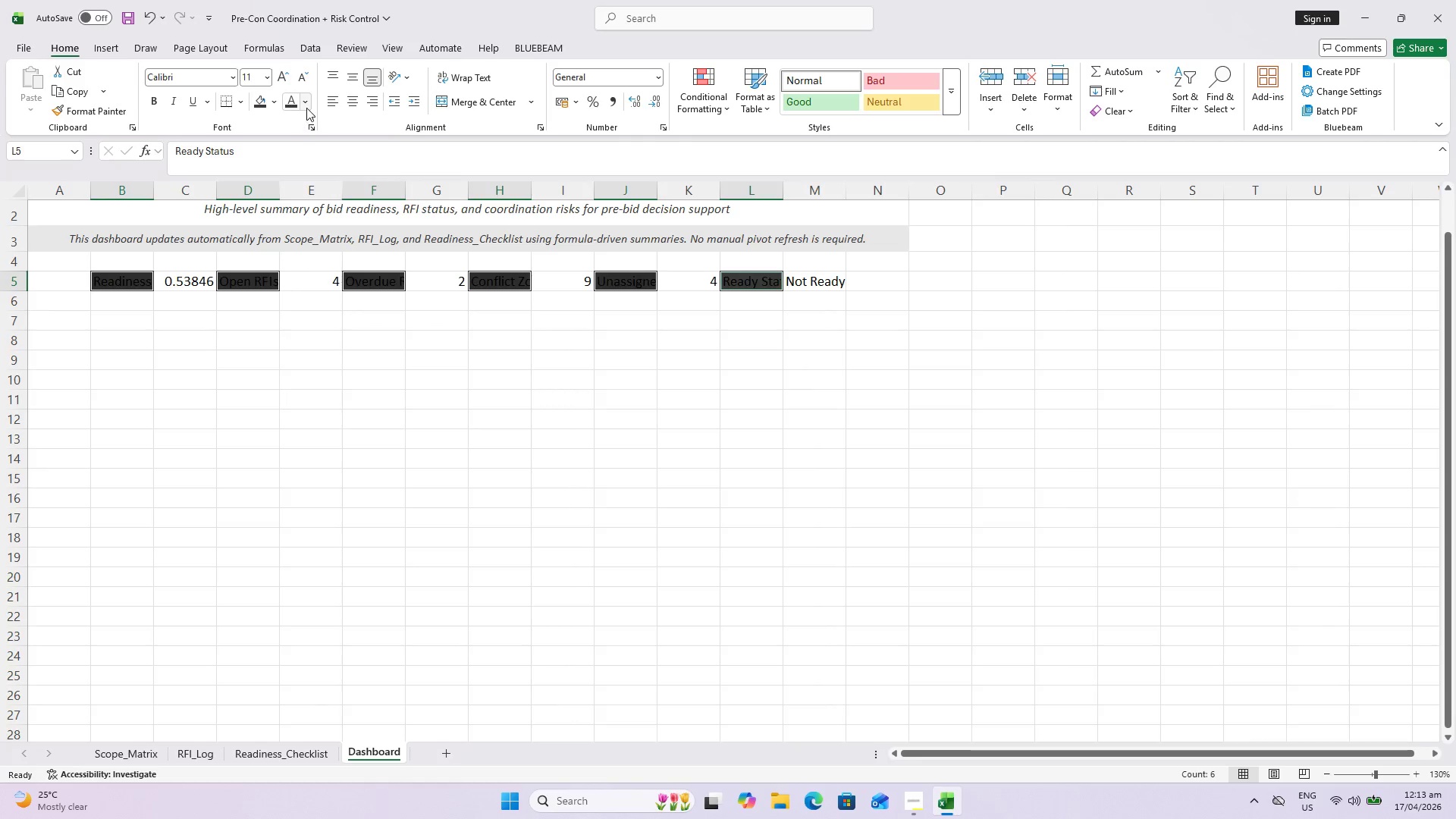 
left_click([308, 106])
 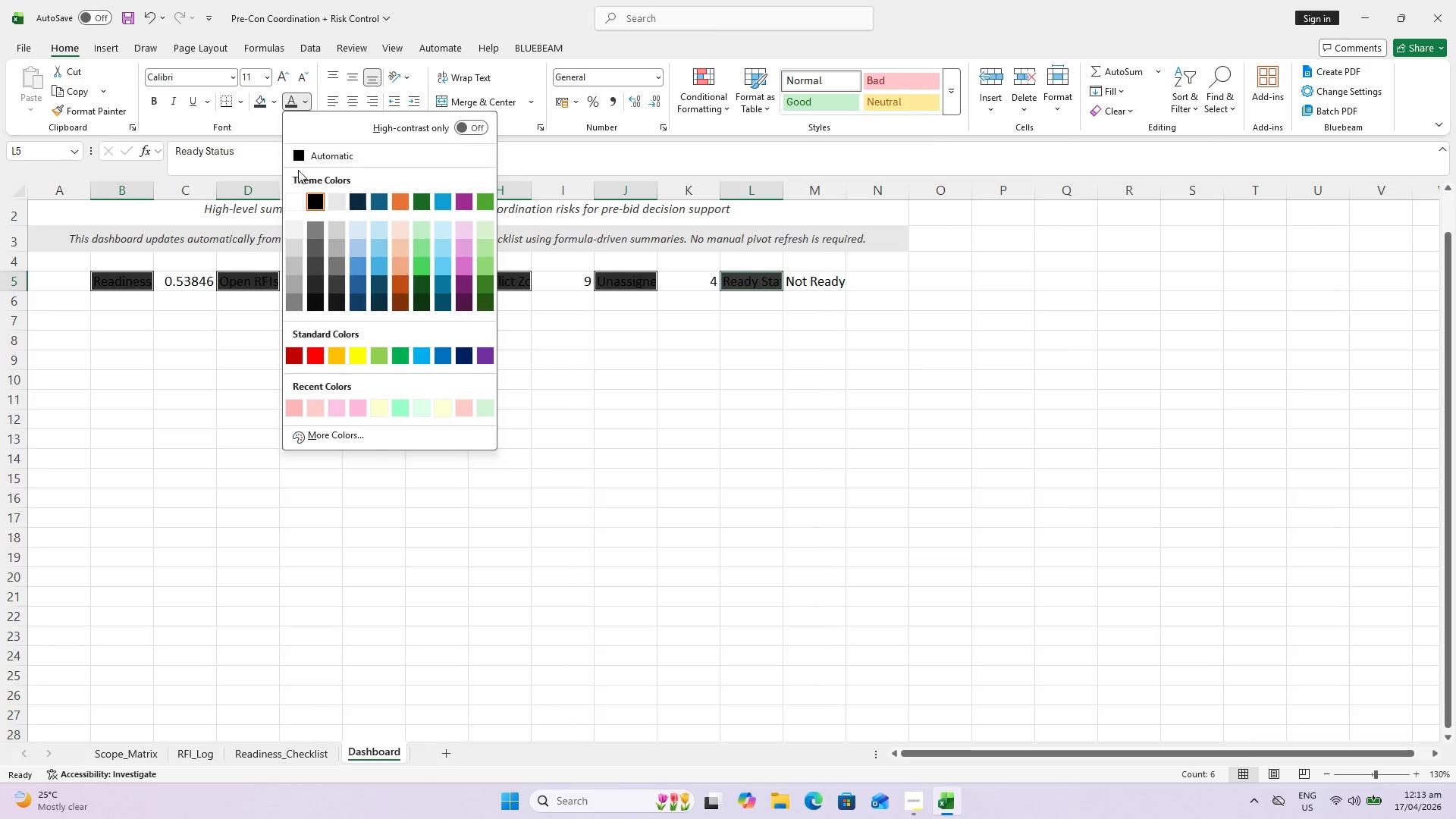 
left_click([296, 197])
 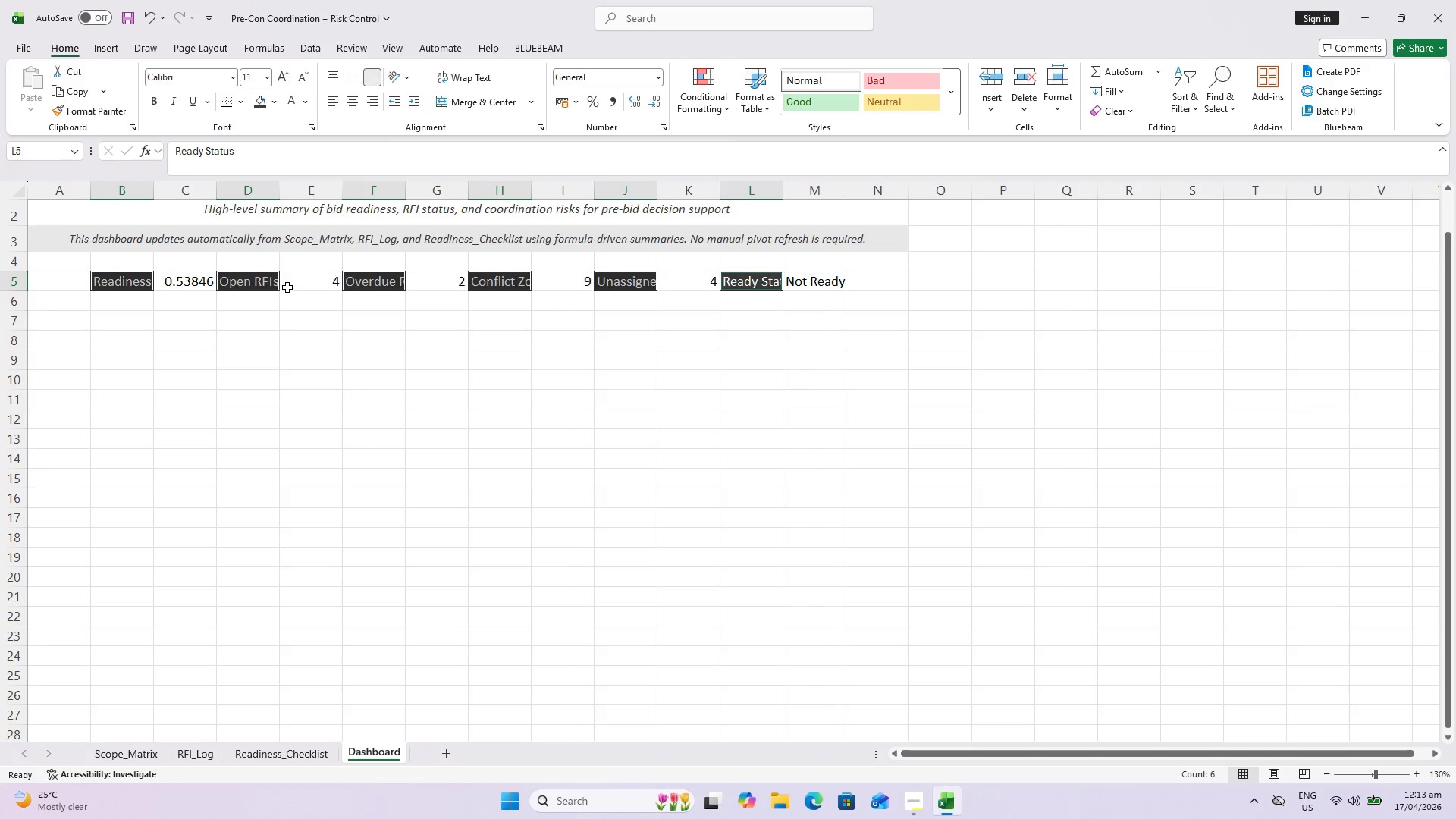 
key(Control+B)
 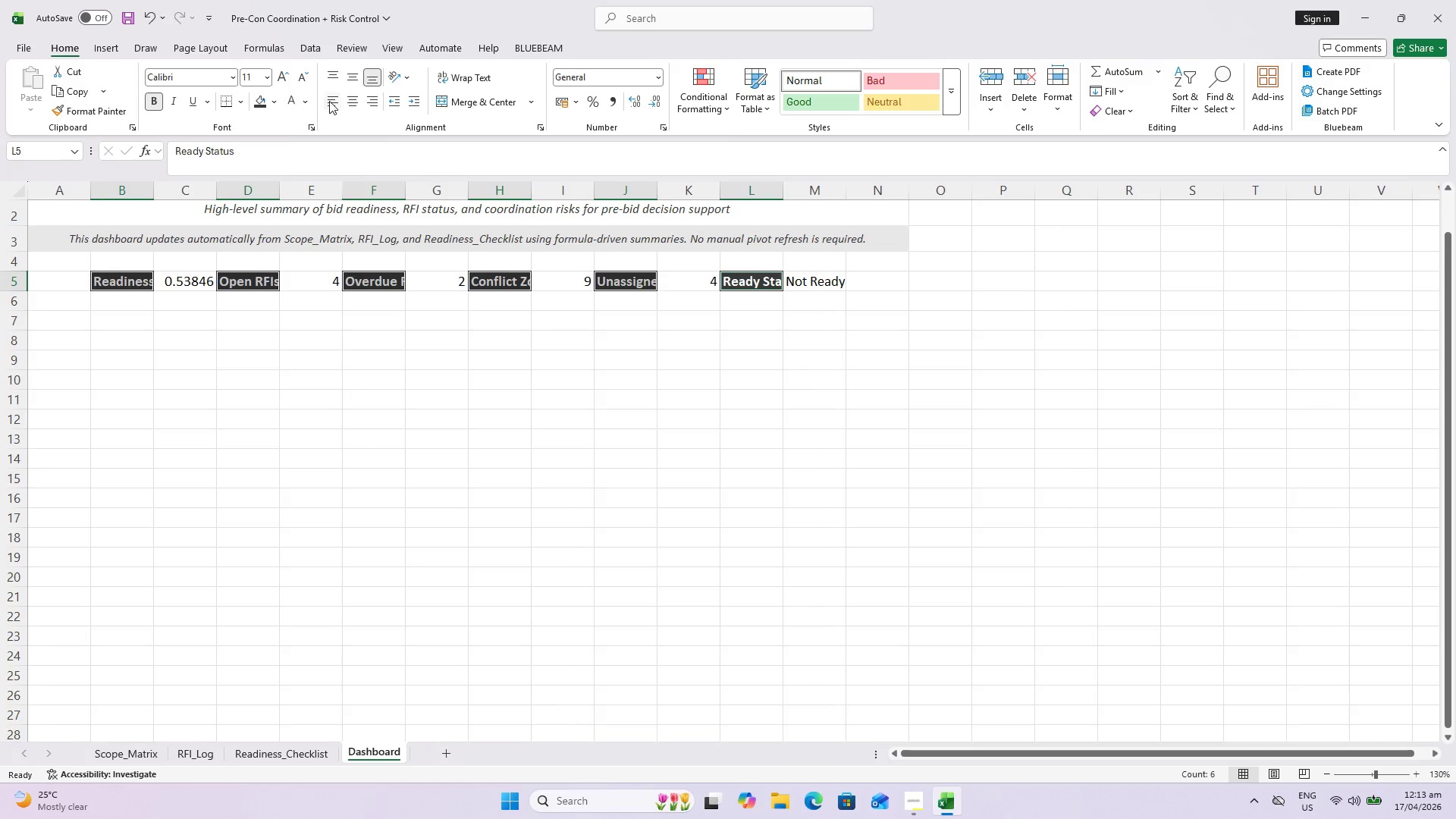 
double_click([358, 75])
 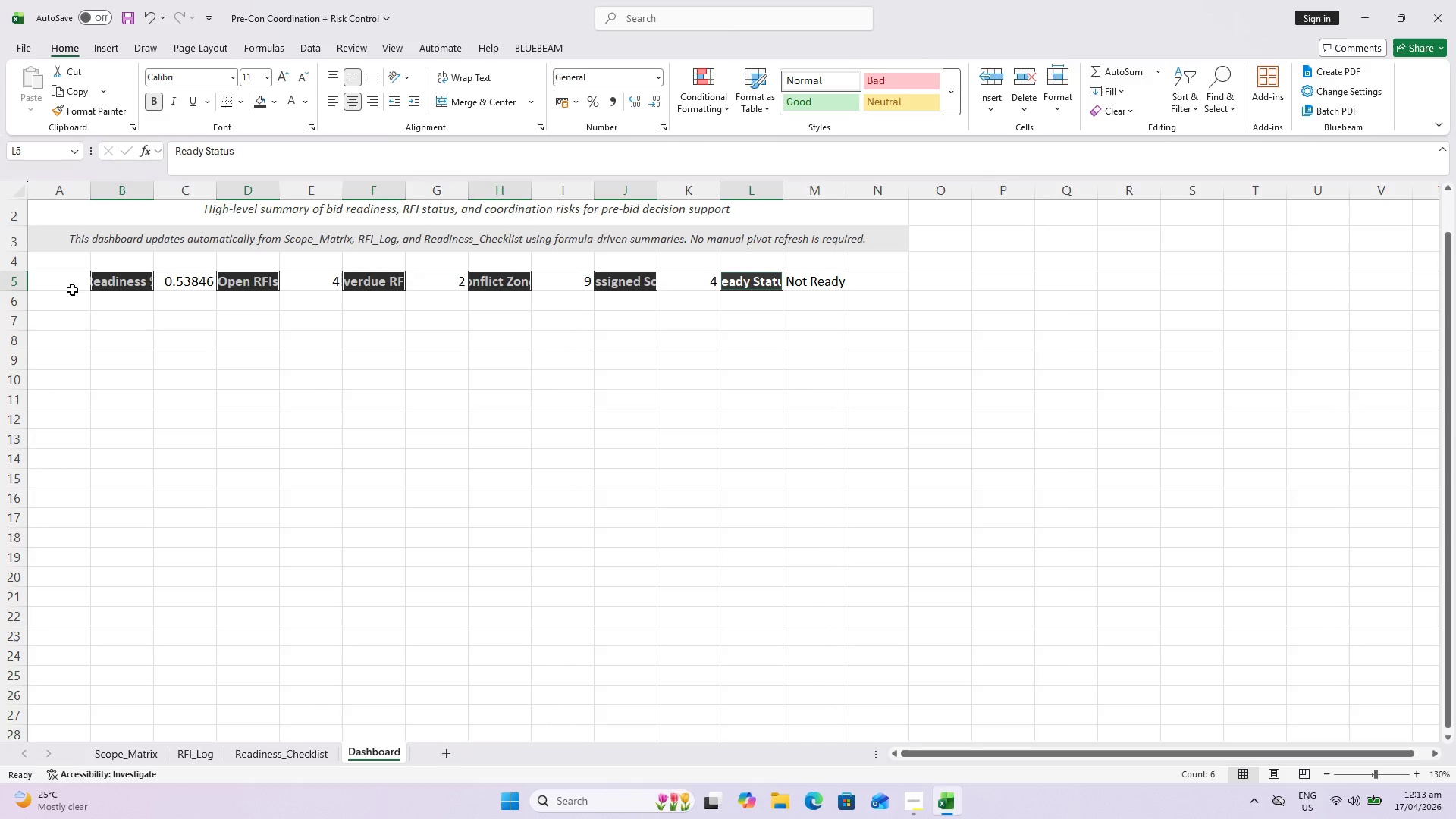 
left_click([483, 68])
 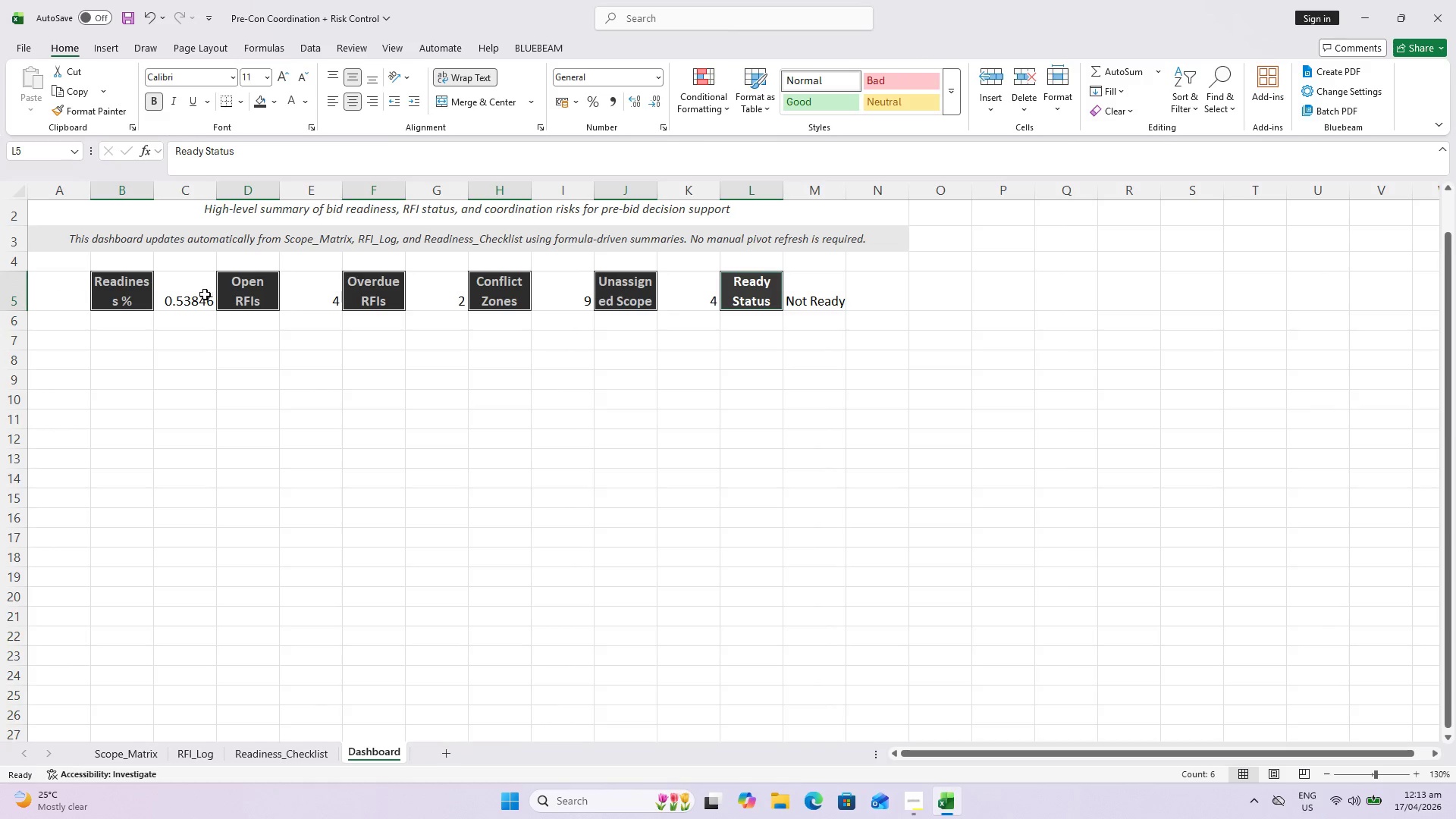 
hold_key(key=ControlLeft, duration=2.66)
double_click([710, 290])
 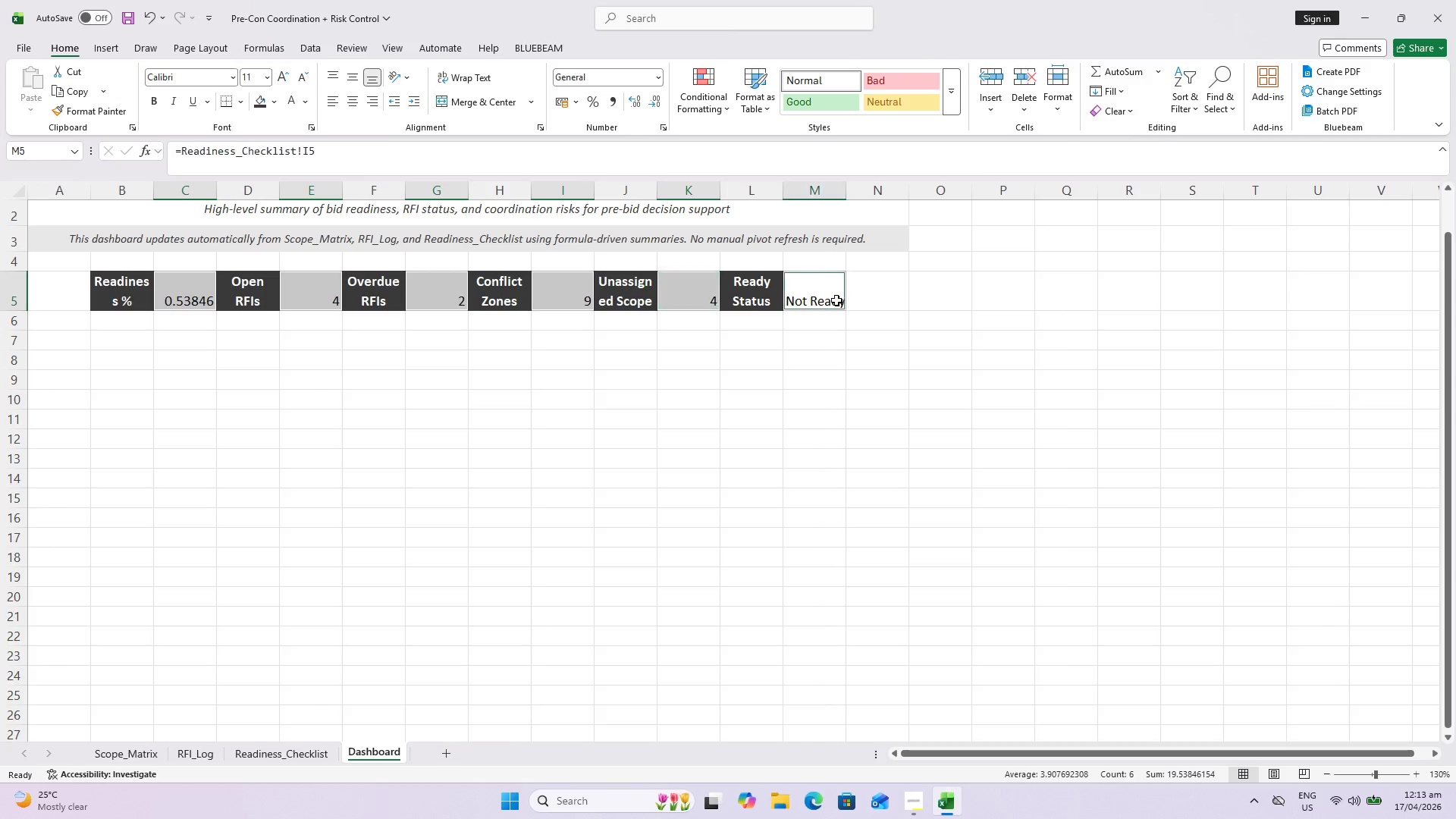 
triple_click([836, 300])
 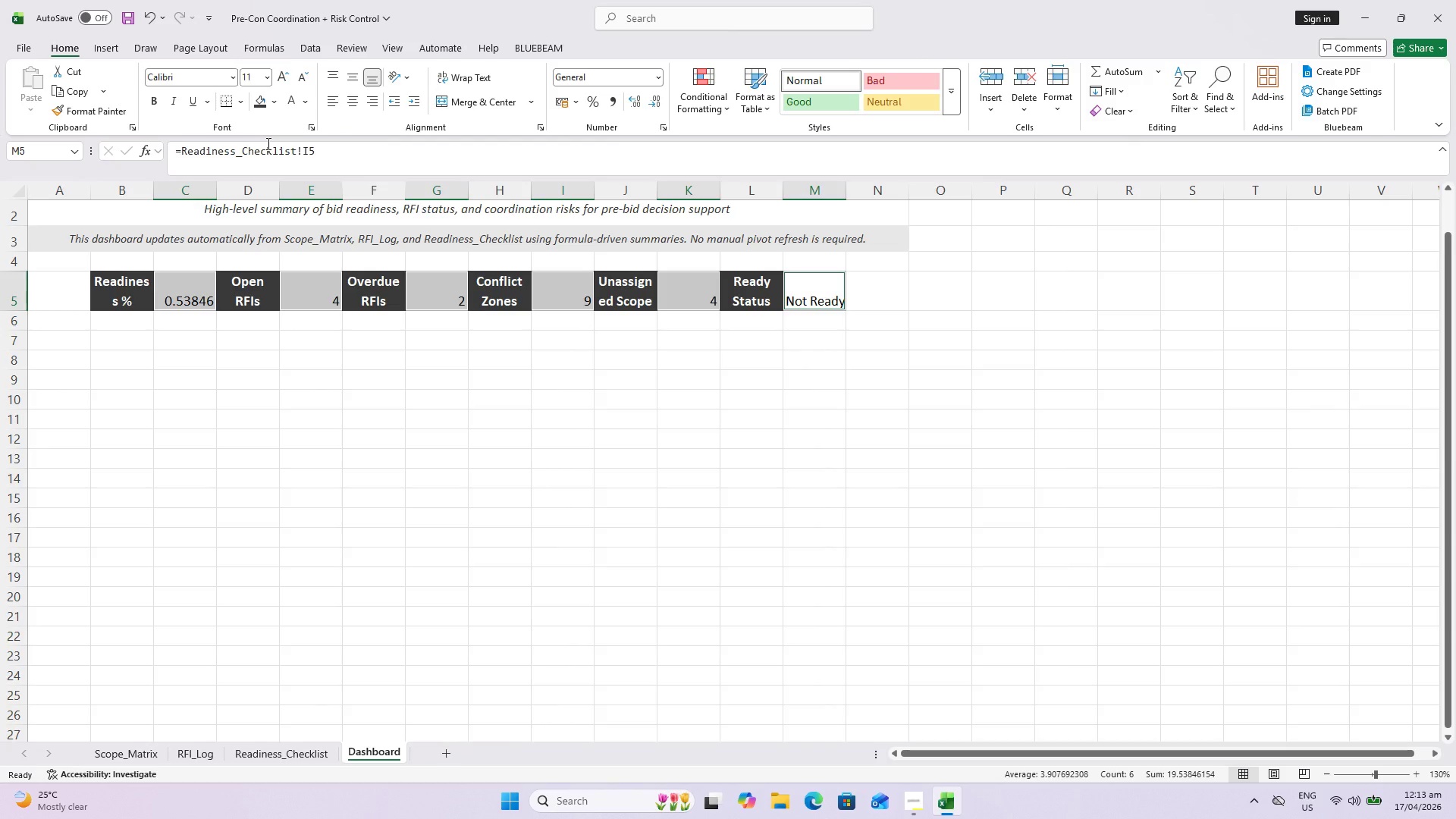 
key(Control+B)
 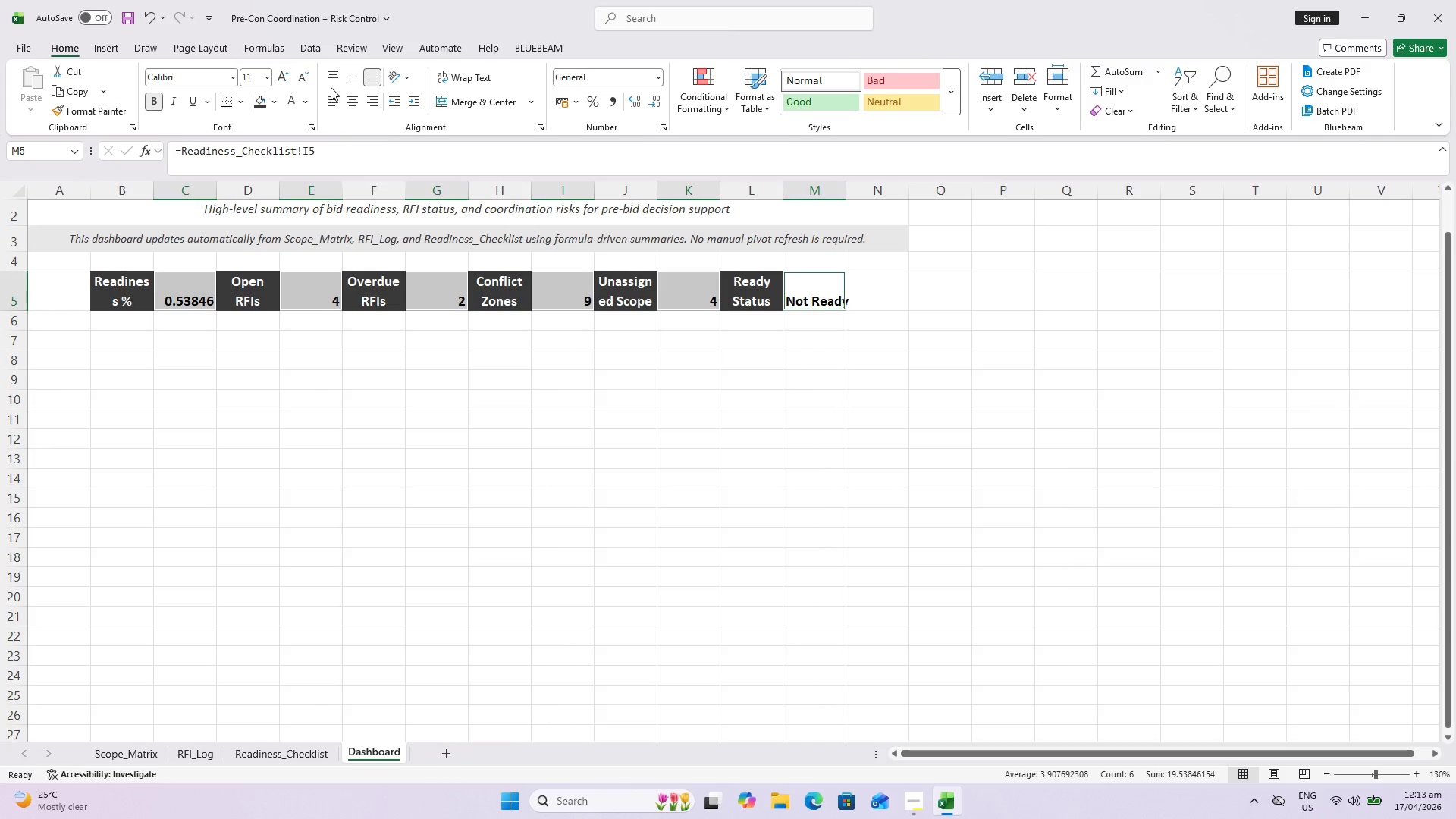 
double_click([346, 80])
 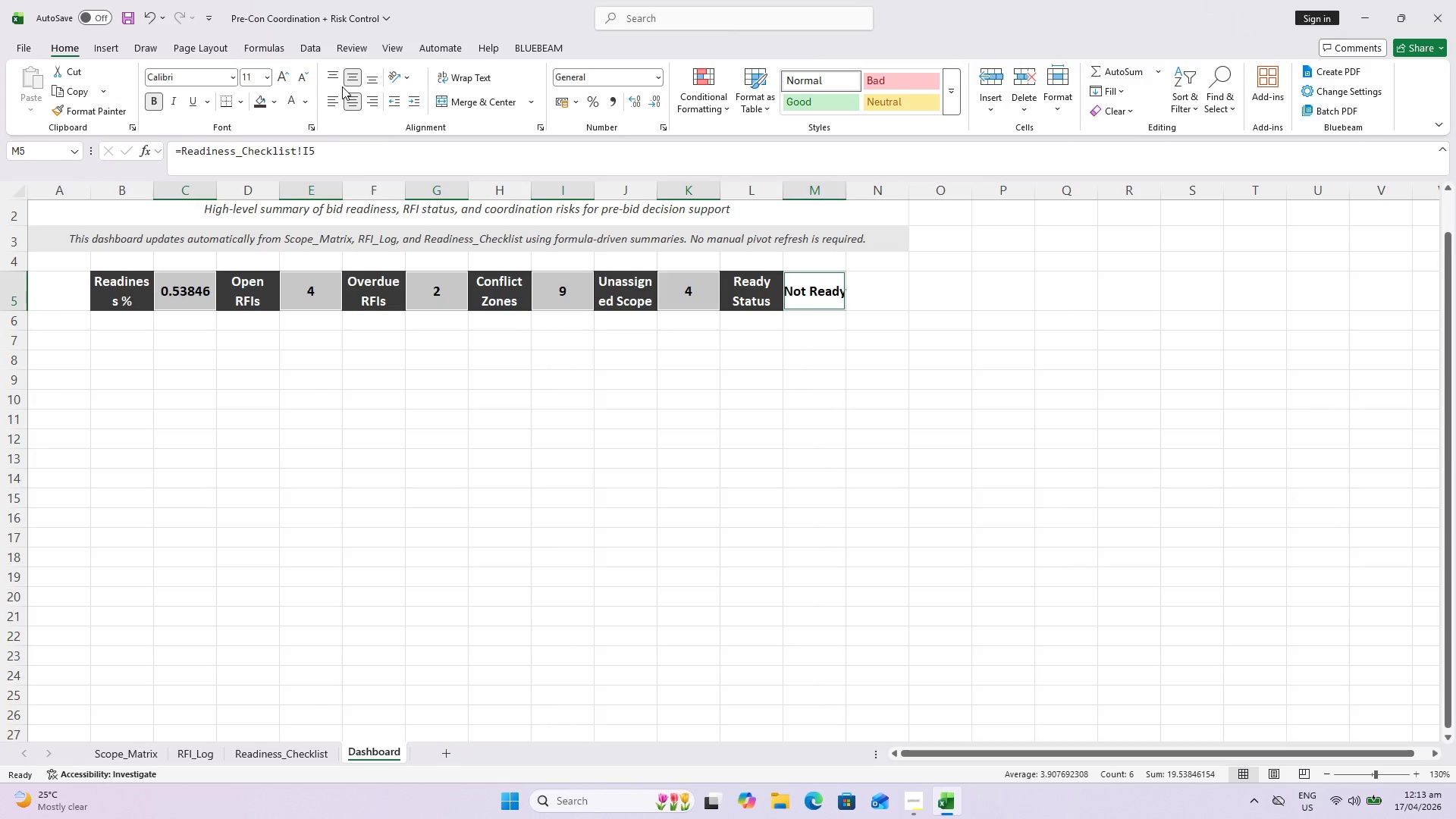 
left_click([282, 77])
 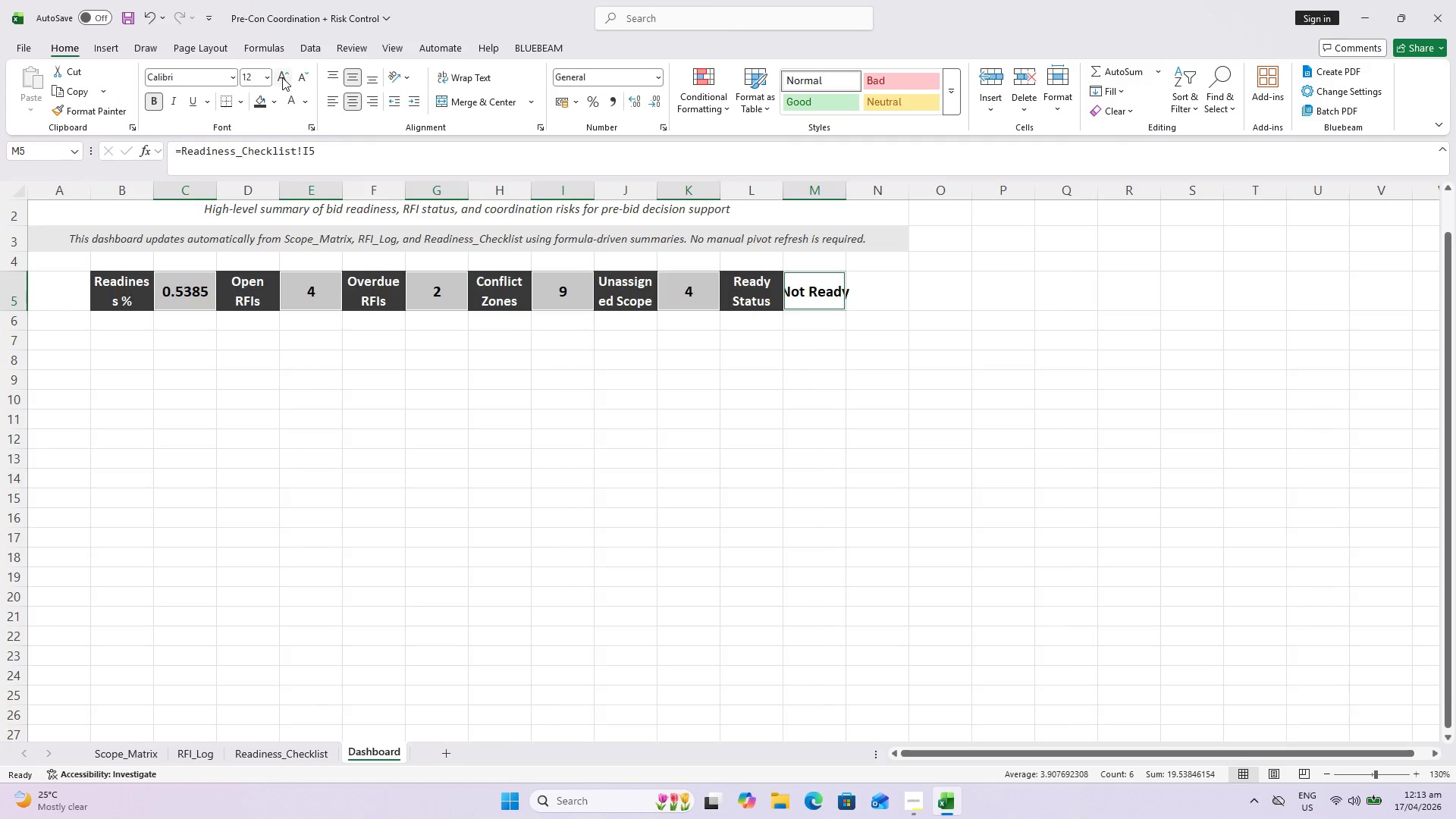 
left_click([282, 77])
 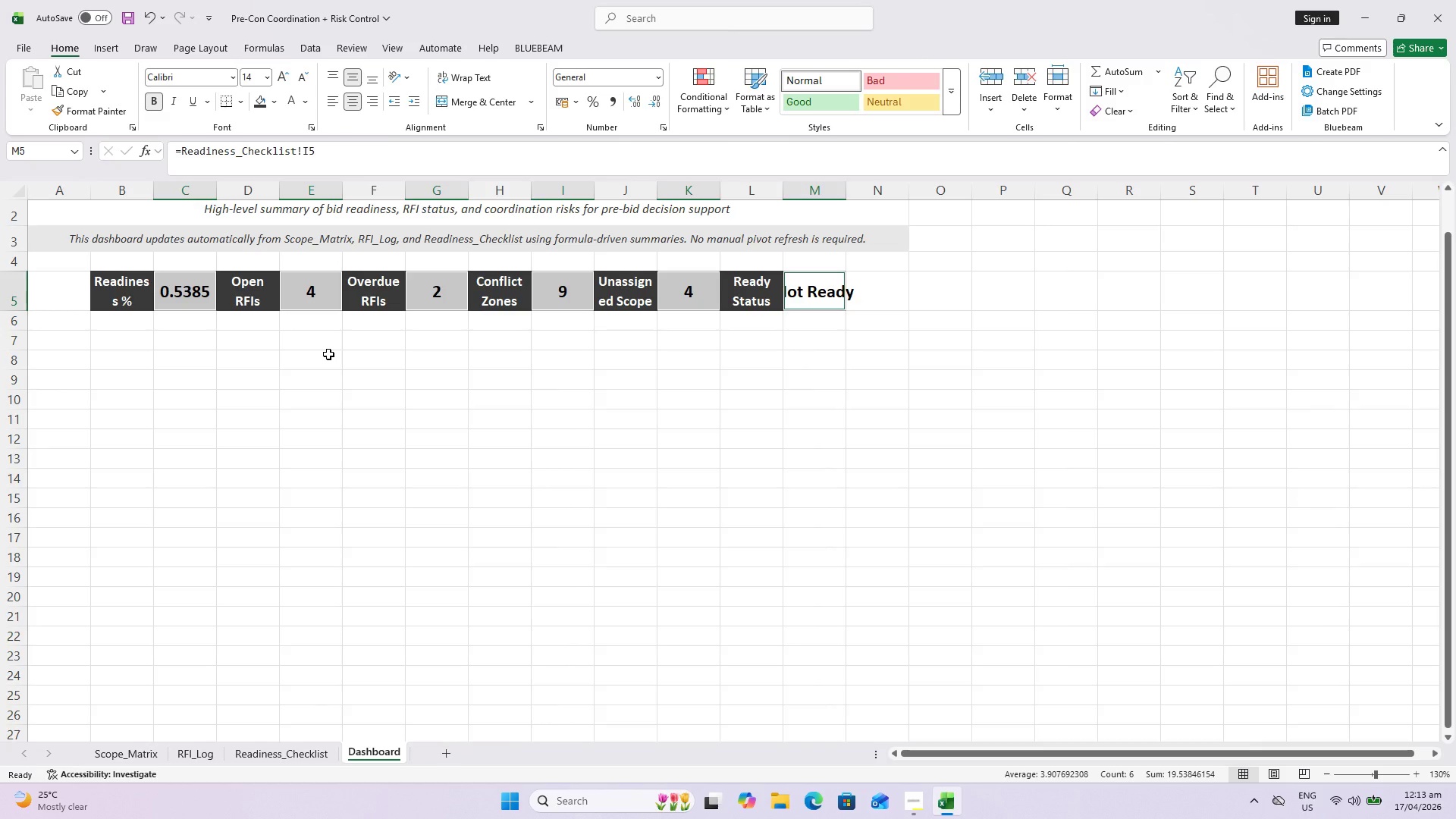 
scroll: coordinate [328, 353], scroll_direction: up, amount: 1.0
 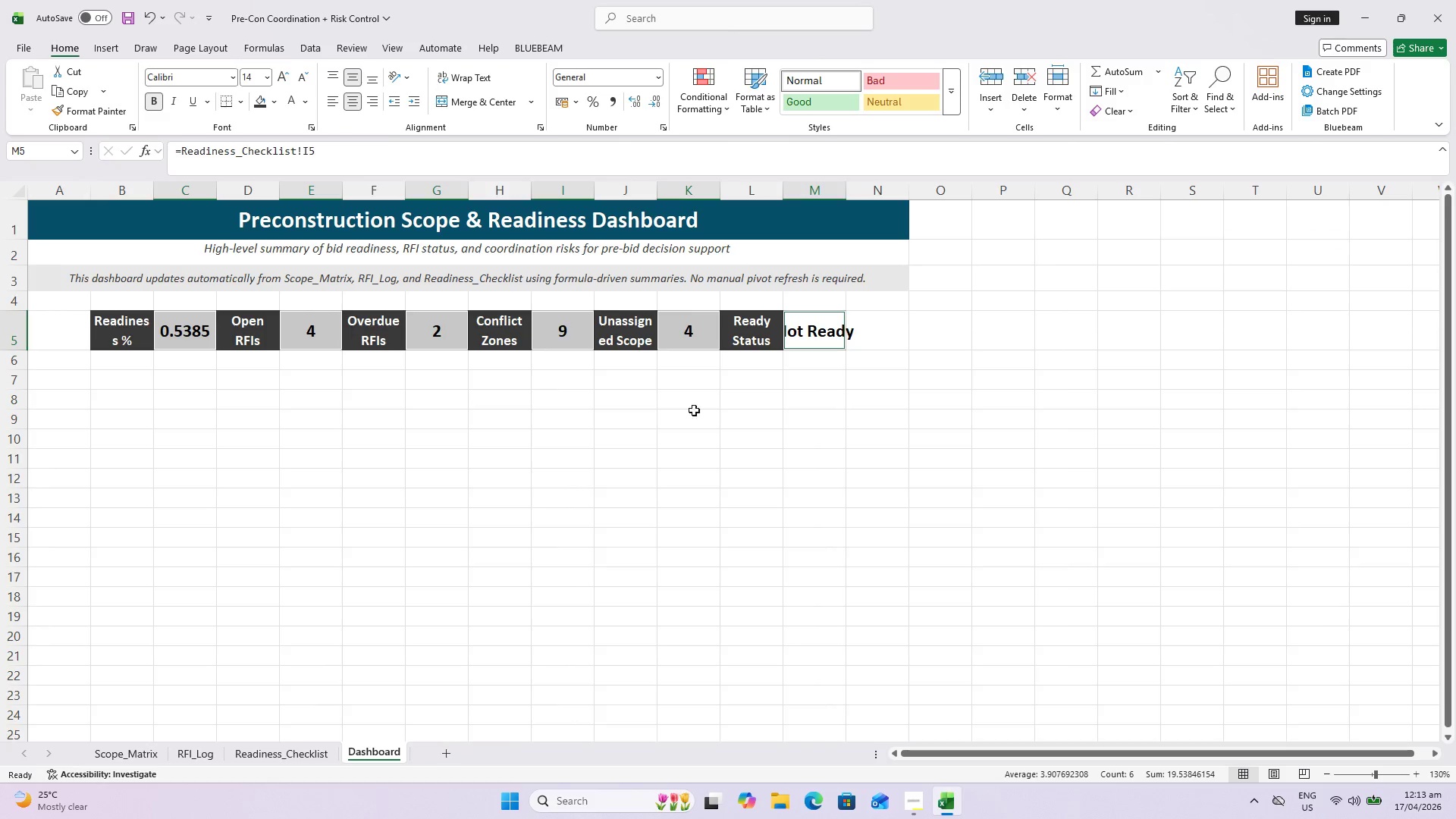 
left_click([809, 344])
 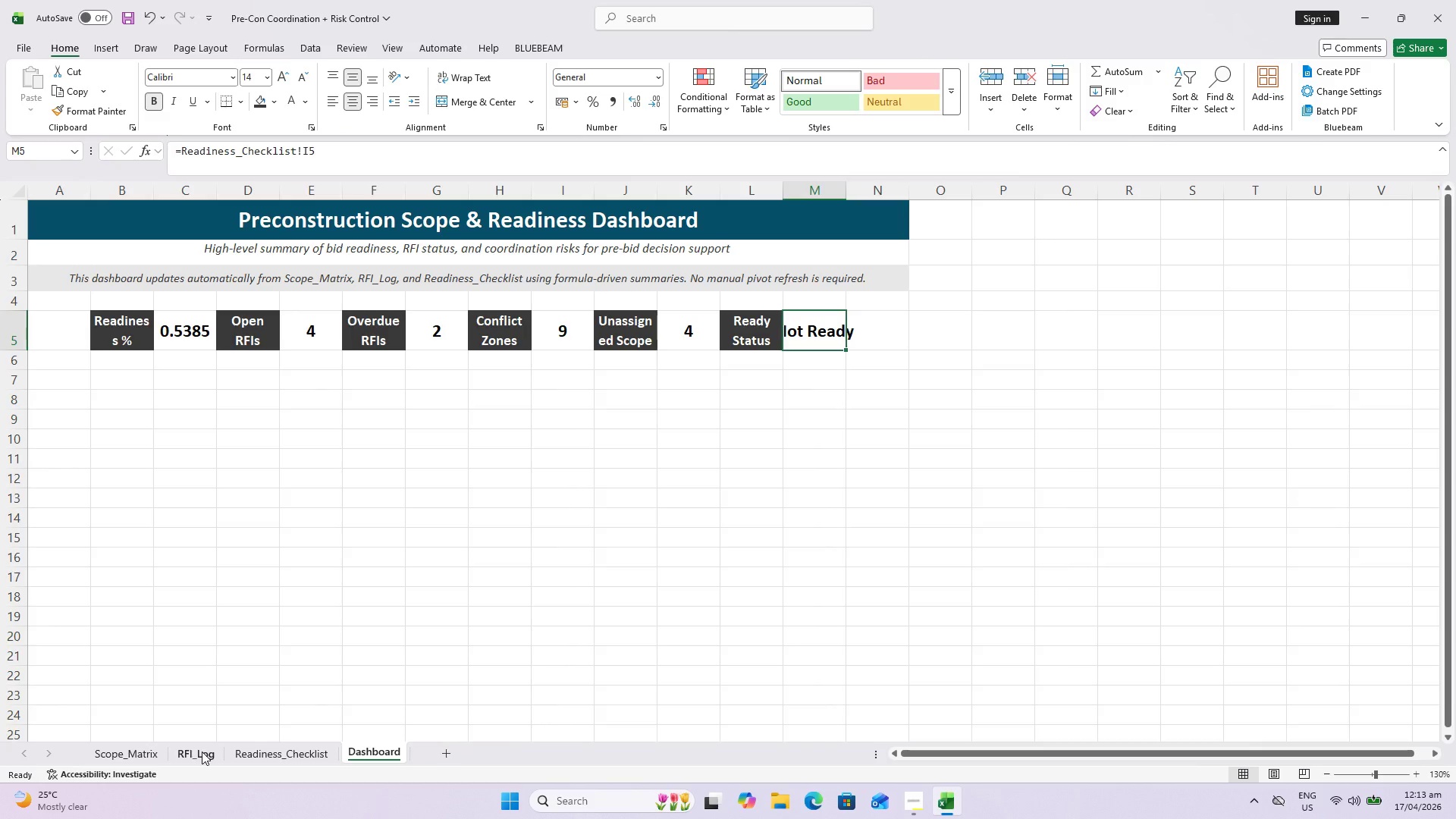 
wait(7.52)
 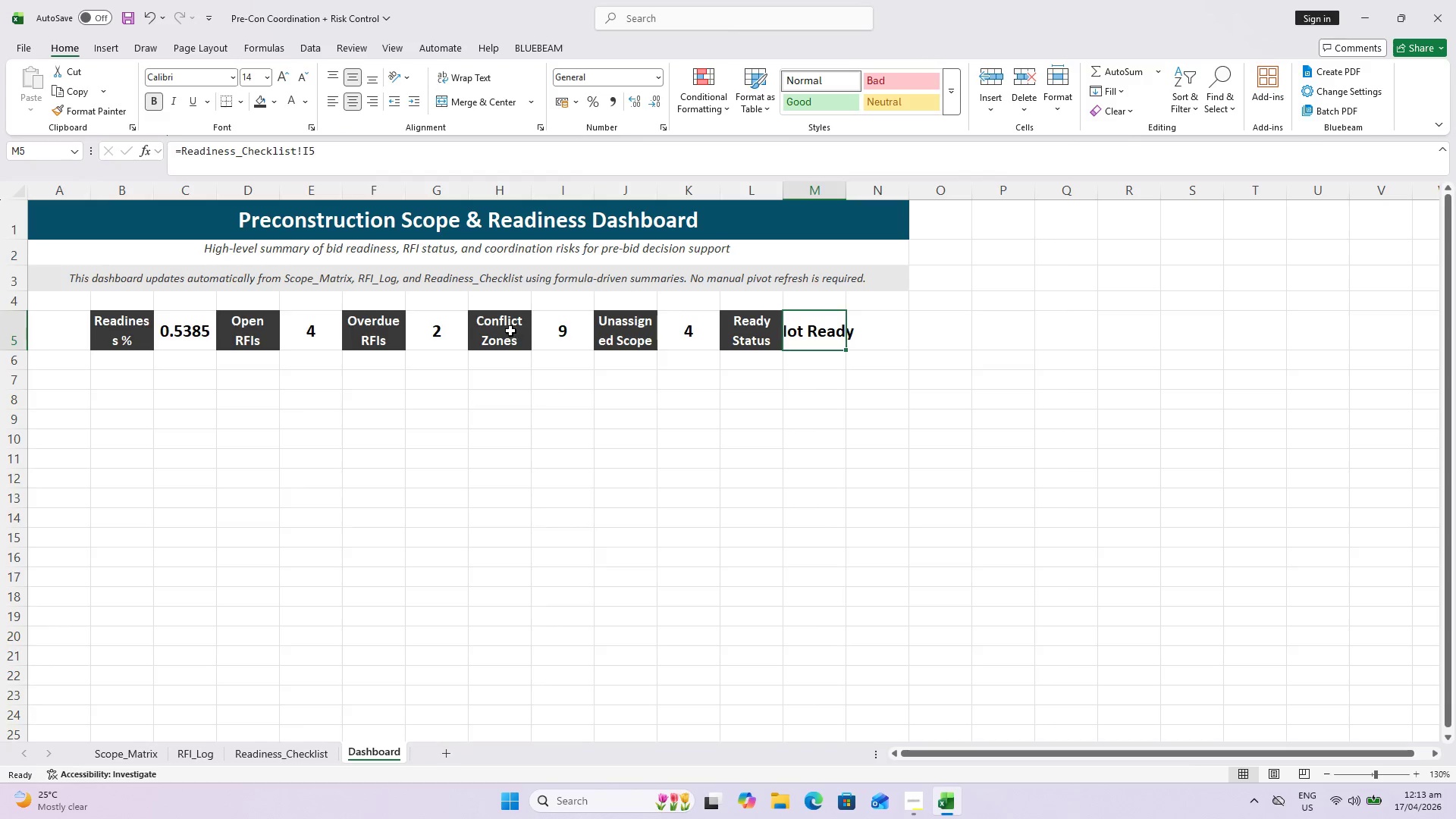 
left_click([202, 752])
 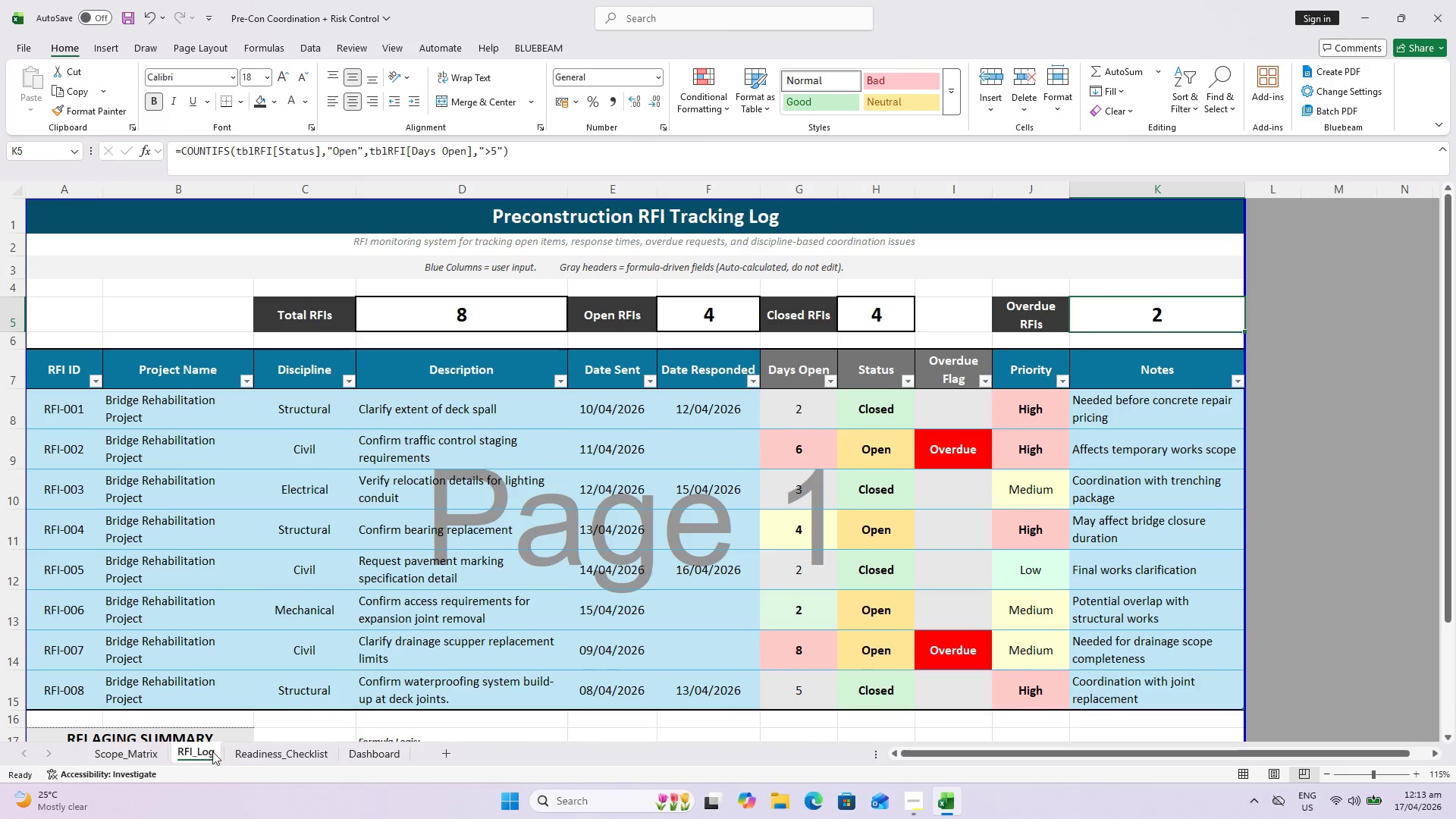 
left_click([249, 752])
 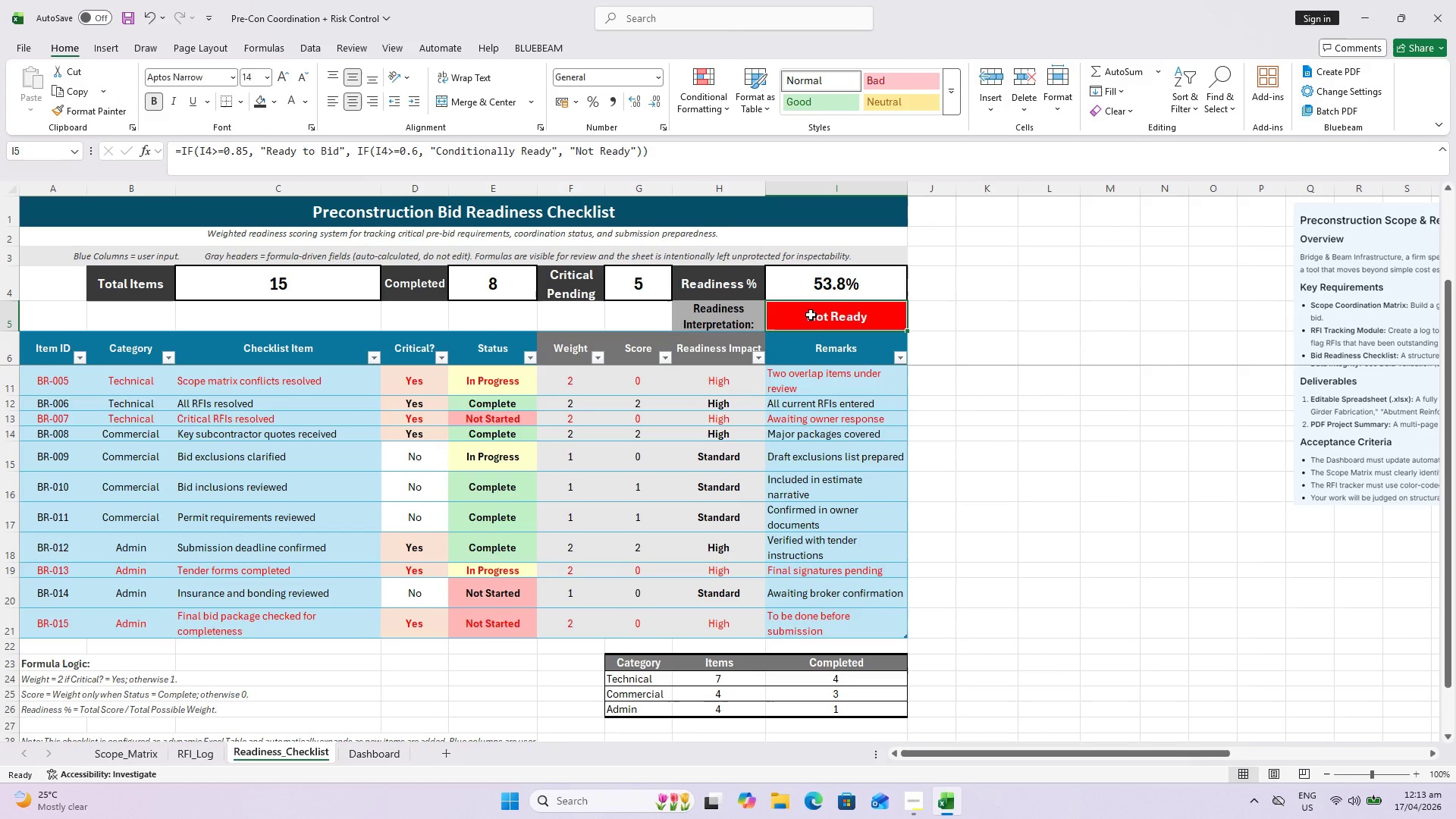 
key(Control+C)
 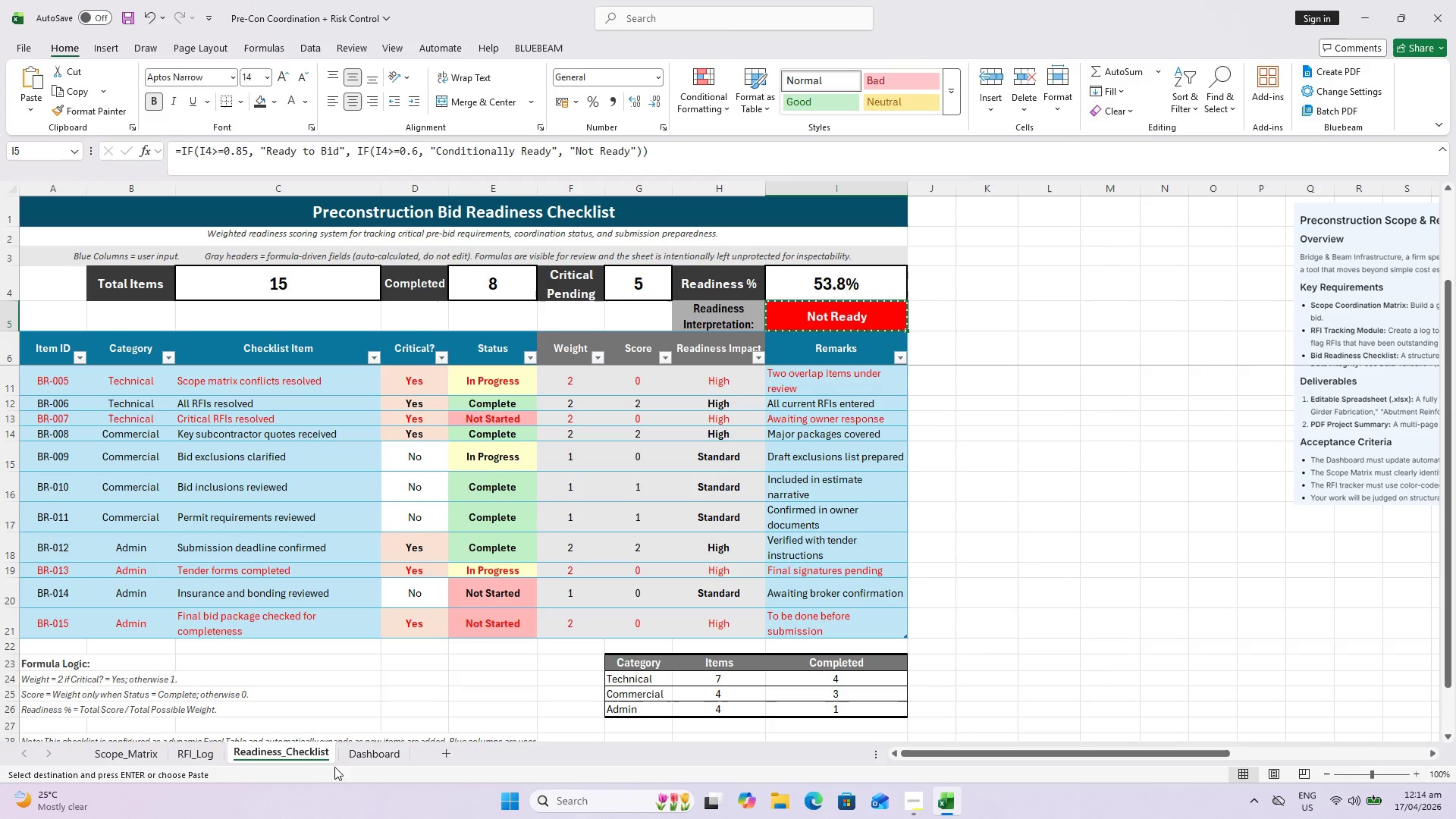 
left_click([373, 754])
 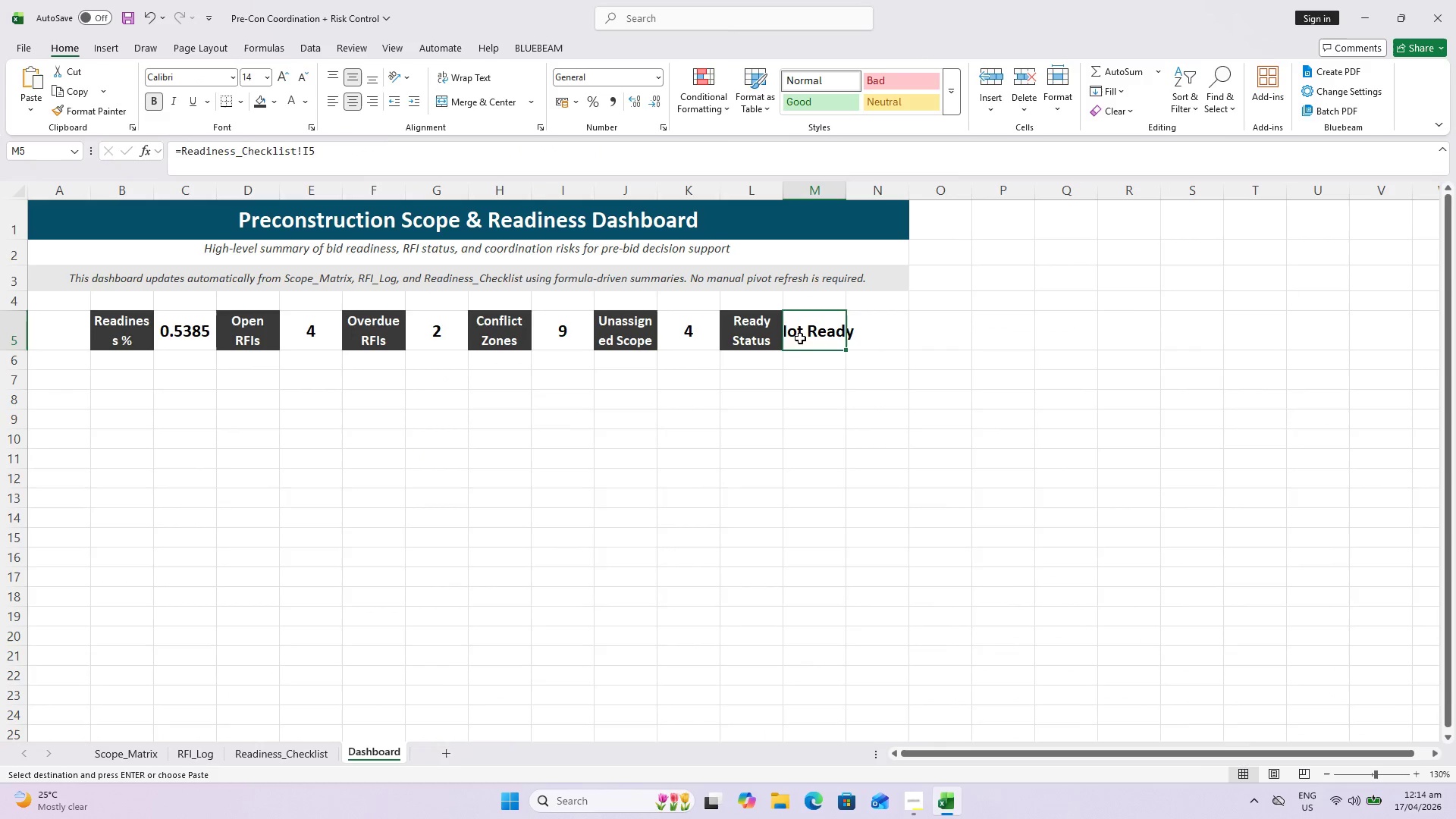 
left_click([808, 332])
 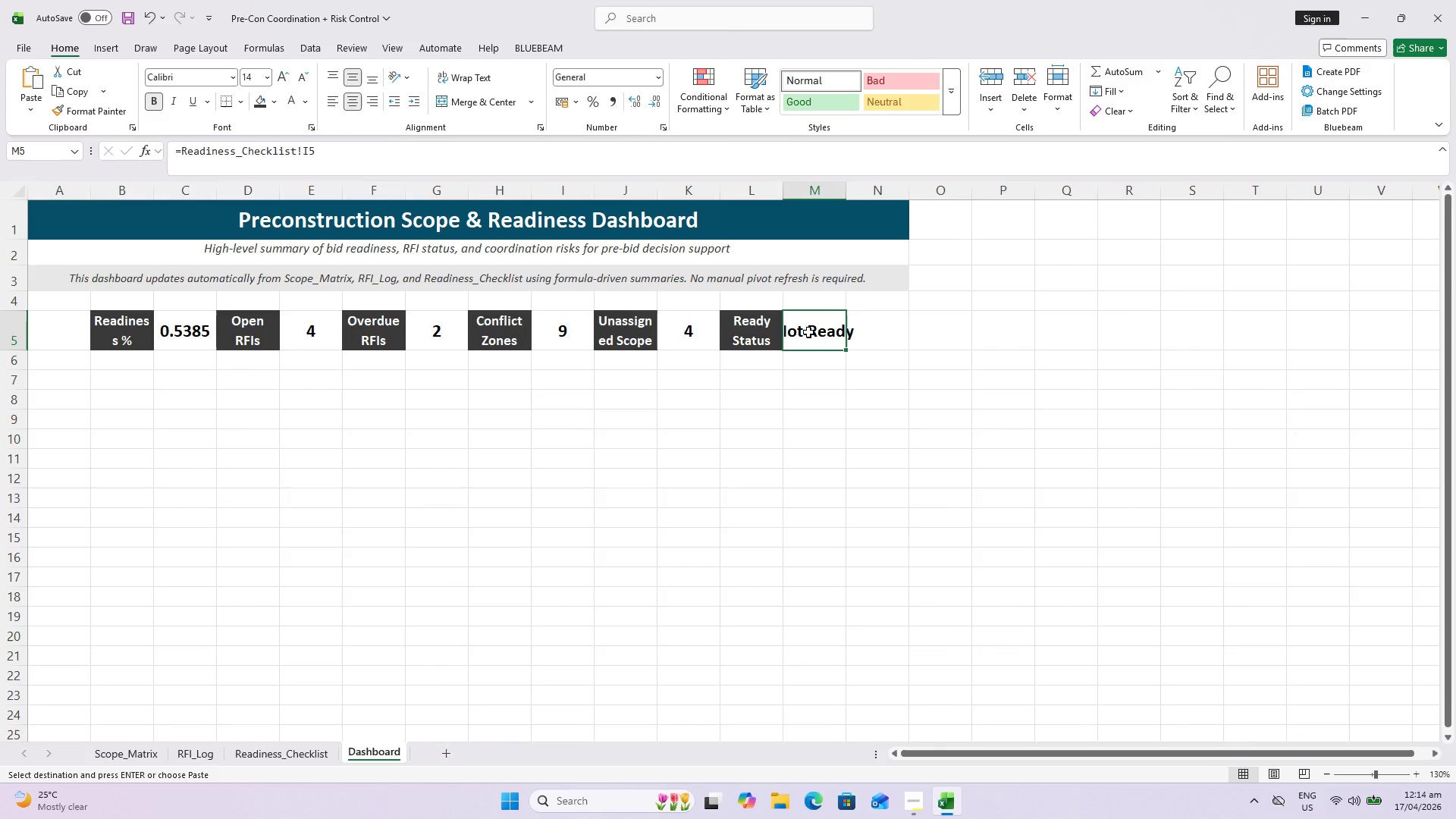 
key(Alt+Control+V)
 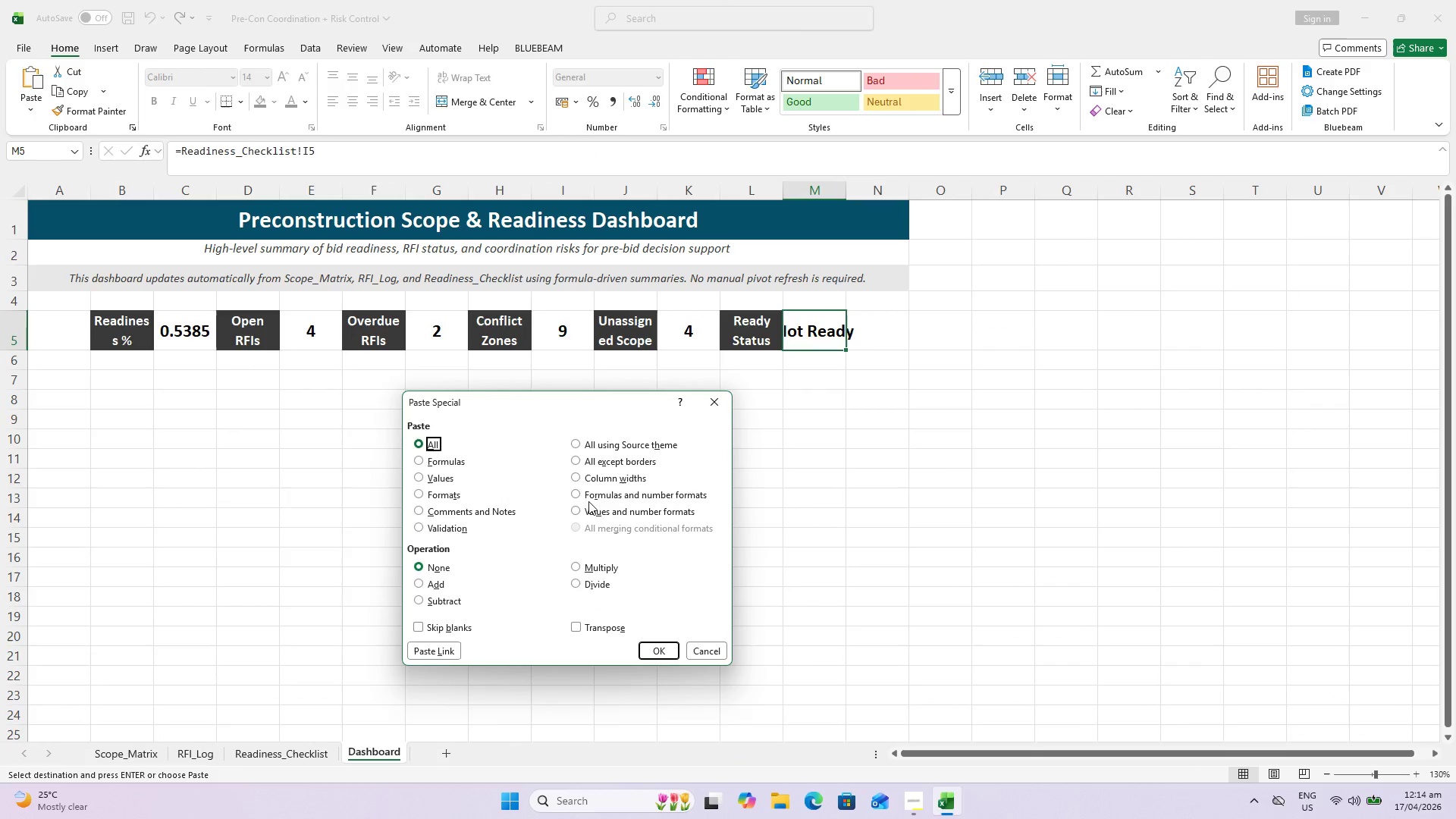 
wait(5.36)
 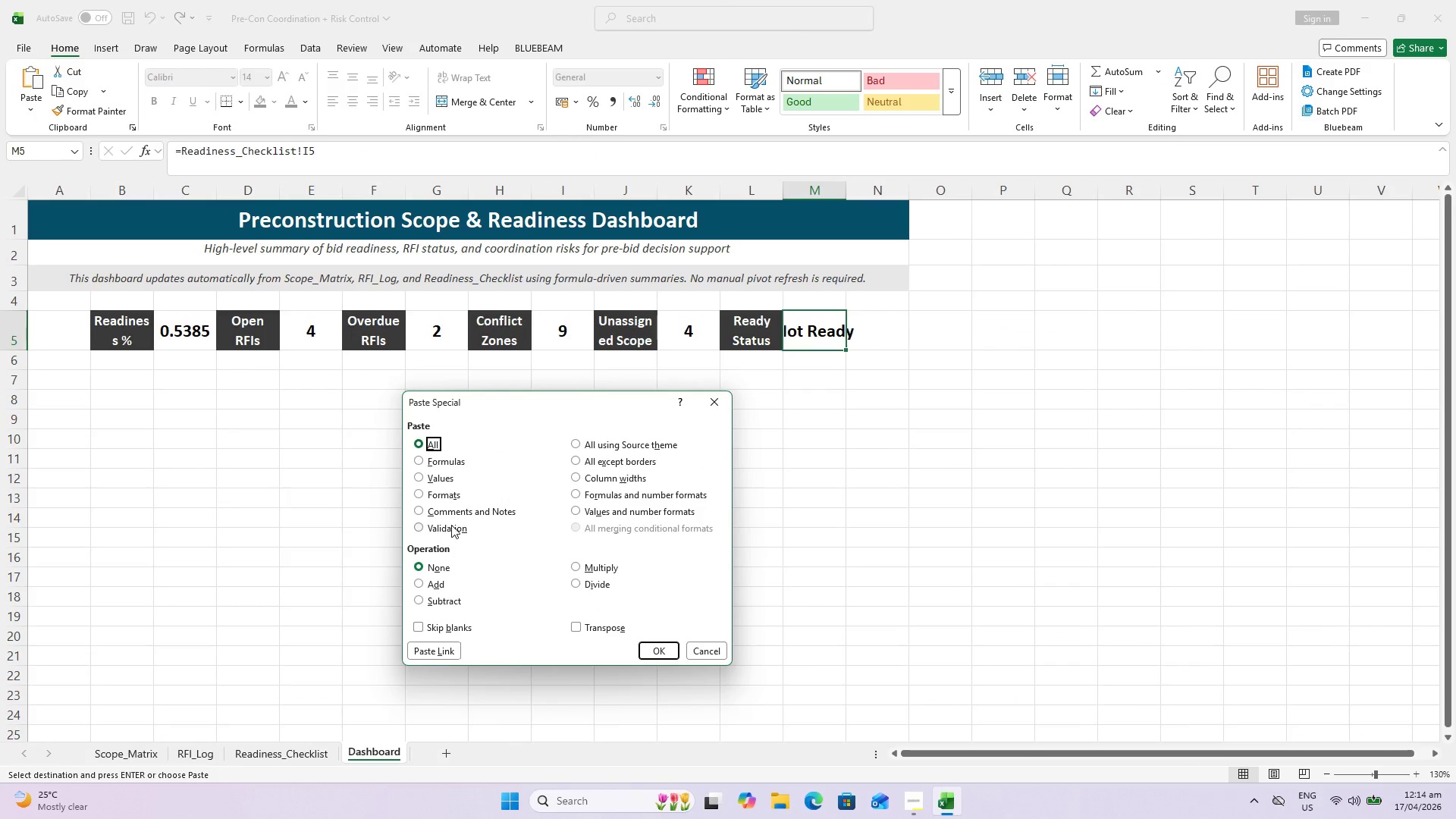 
scroll: coordinate [519, 554], scroll_direction: down, amount: 1.0
 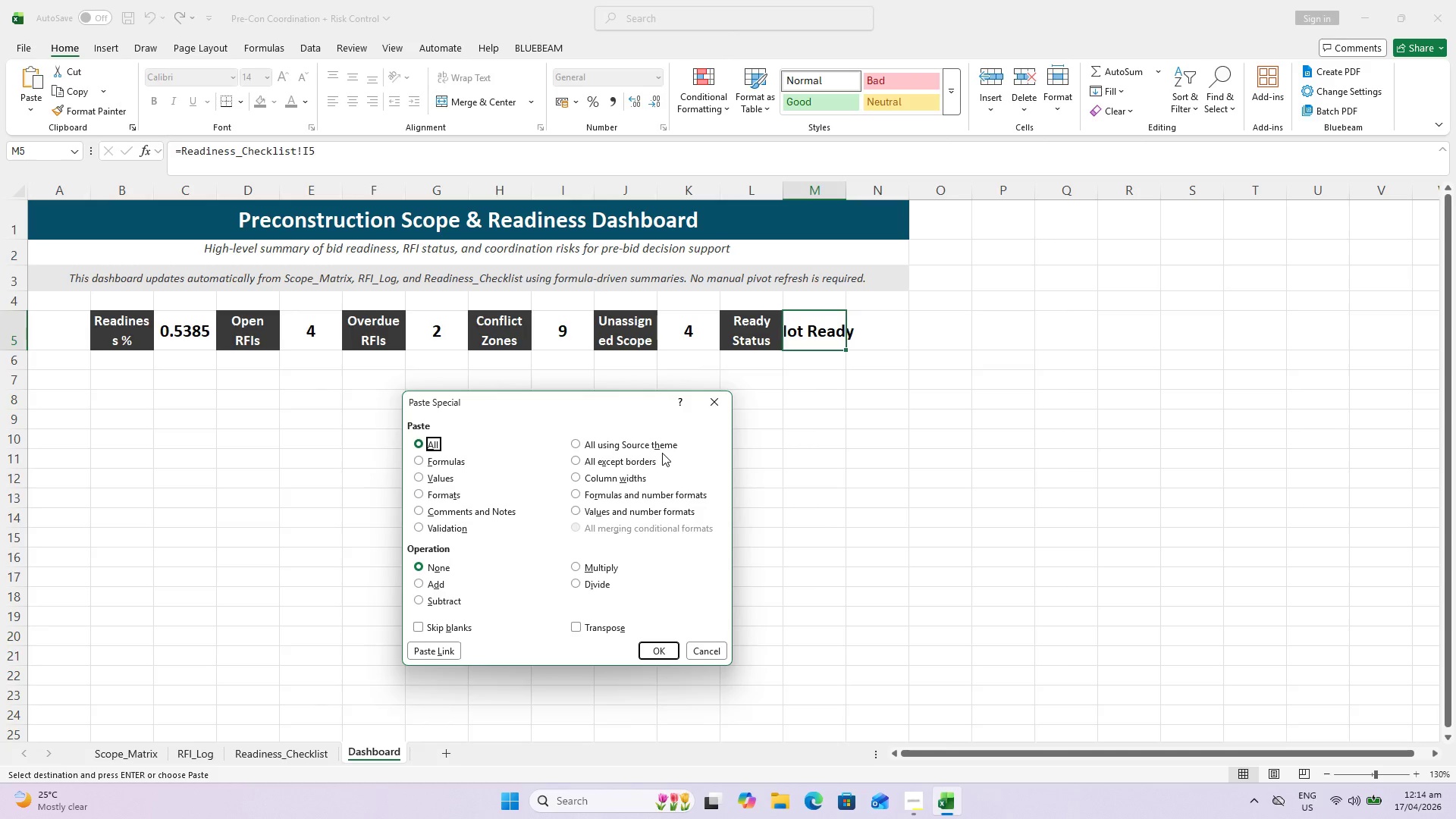 
wait(9.47)
 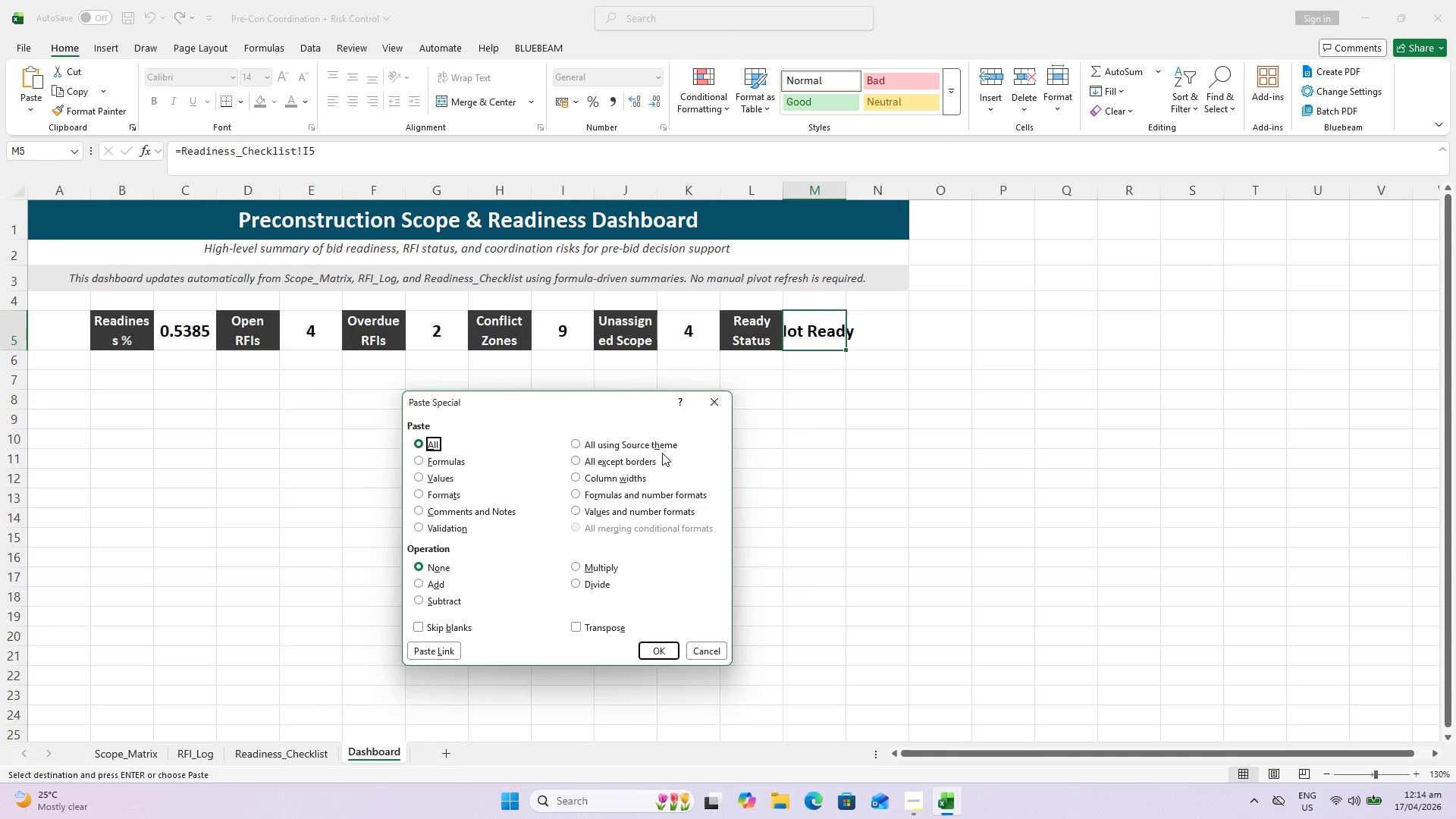 
key(Escape)
 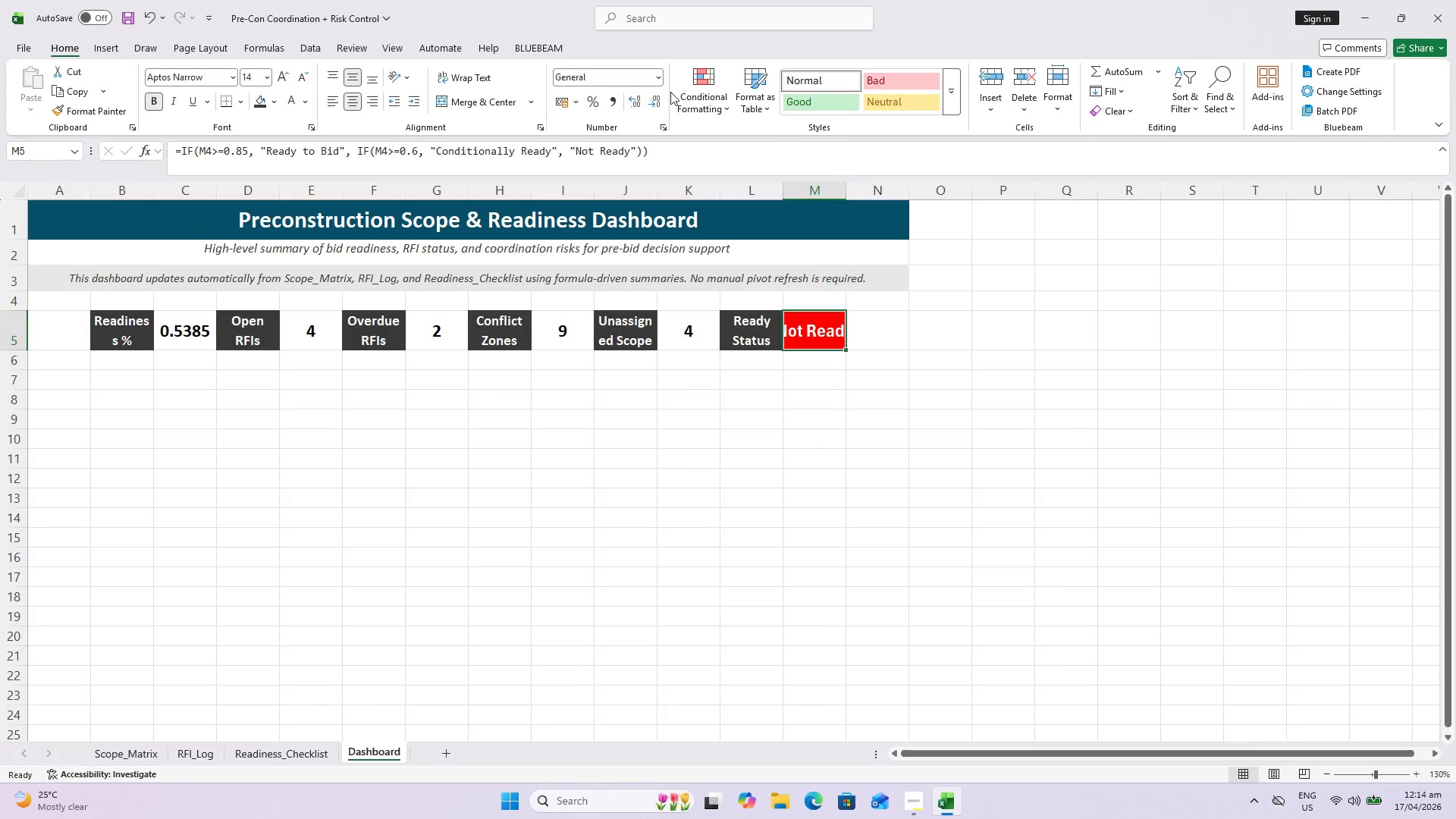 
left_click([715, 111])
 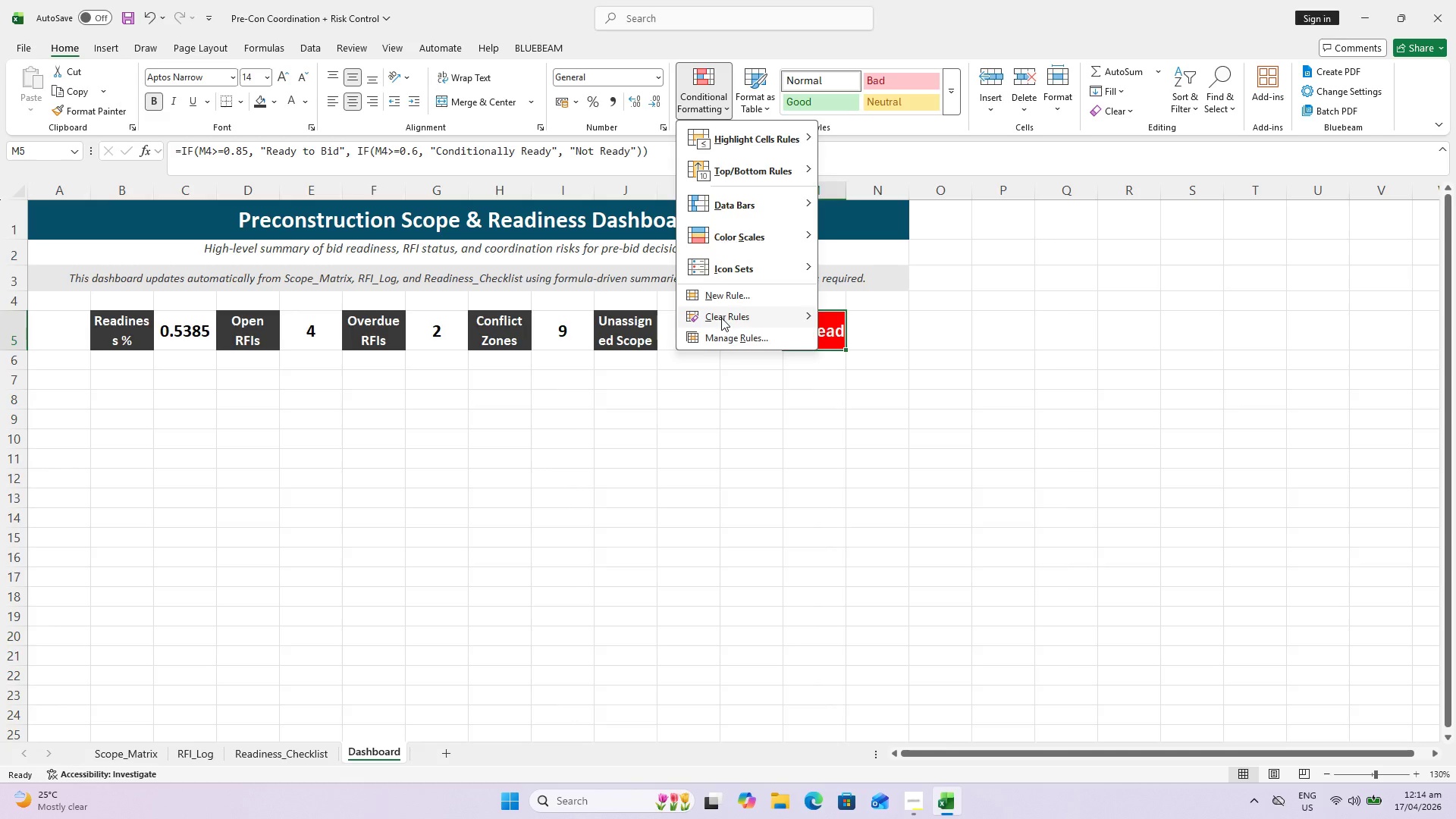 
left_click([729, 342])
 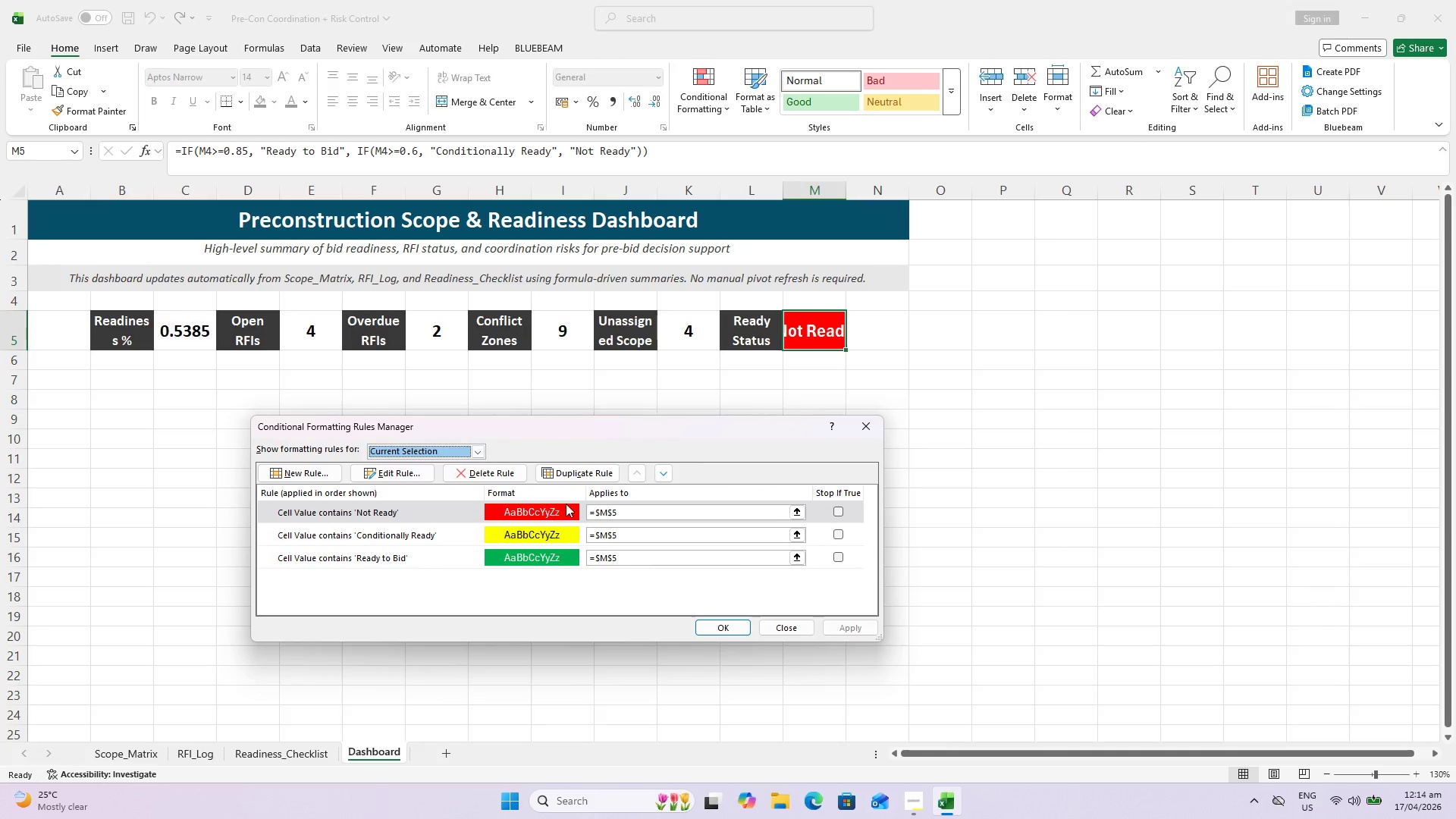 
key(Escape)
 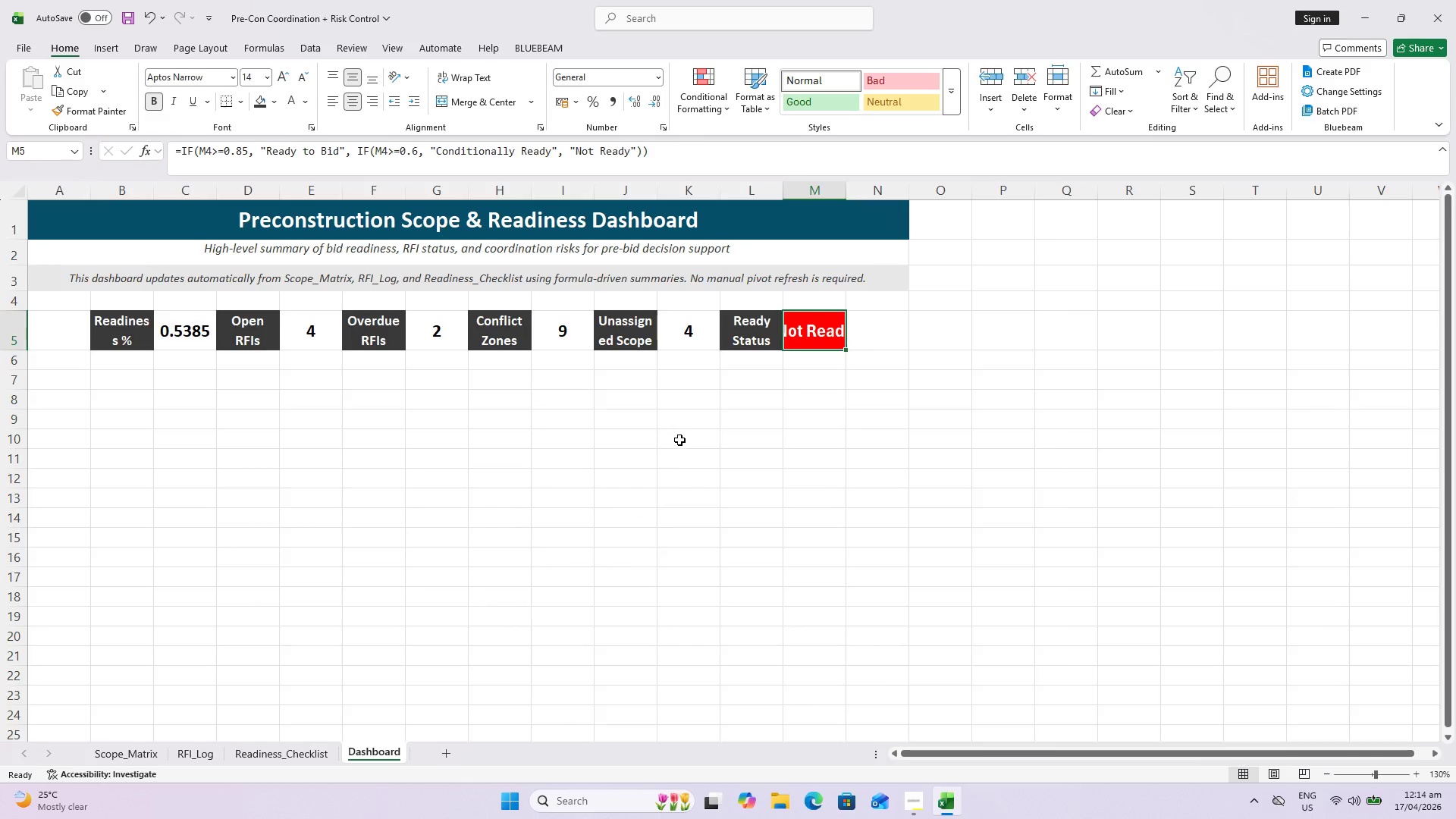 
wait(5.28)
 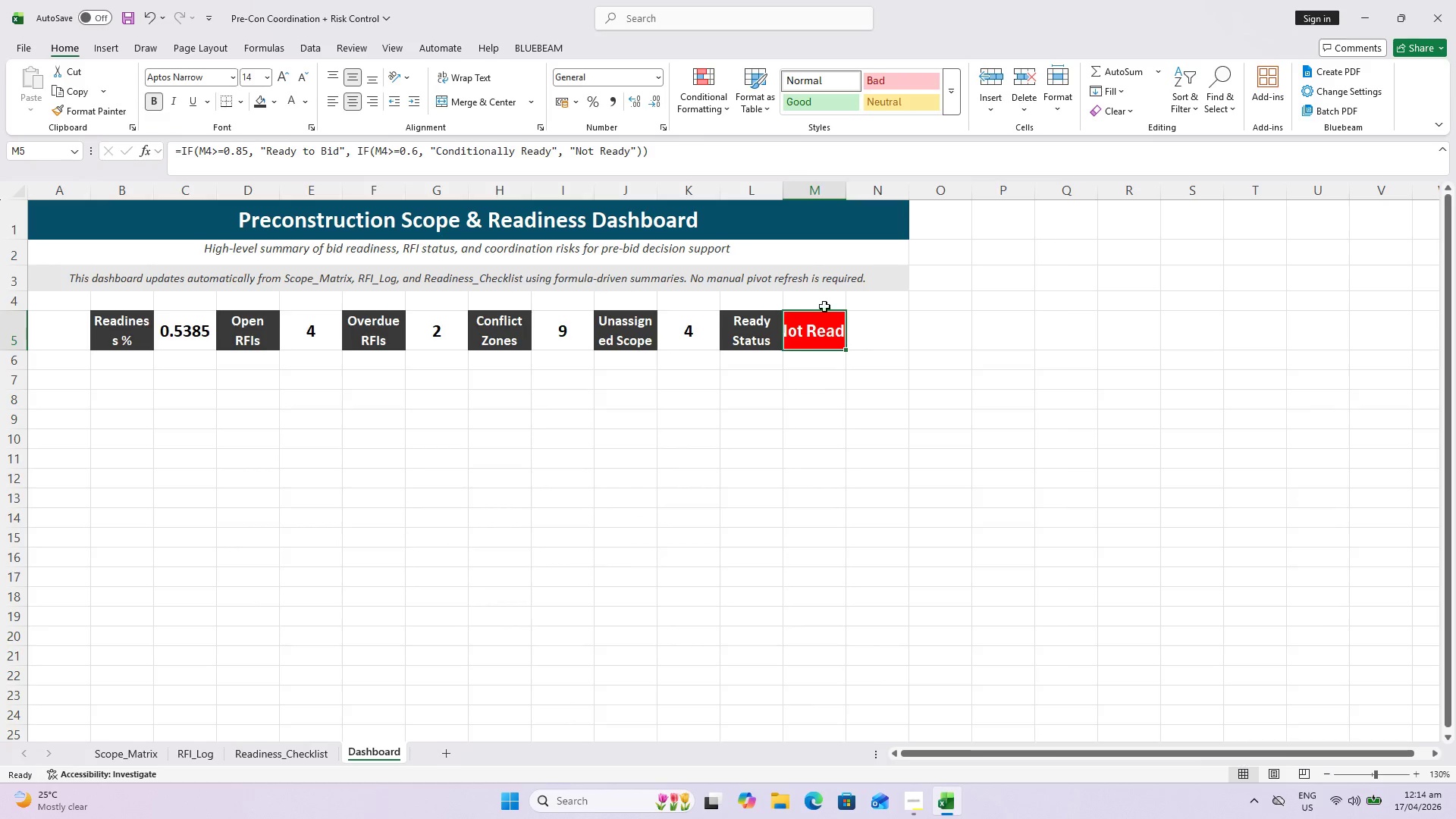 
key(Control+S)
 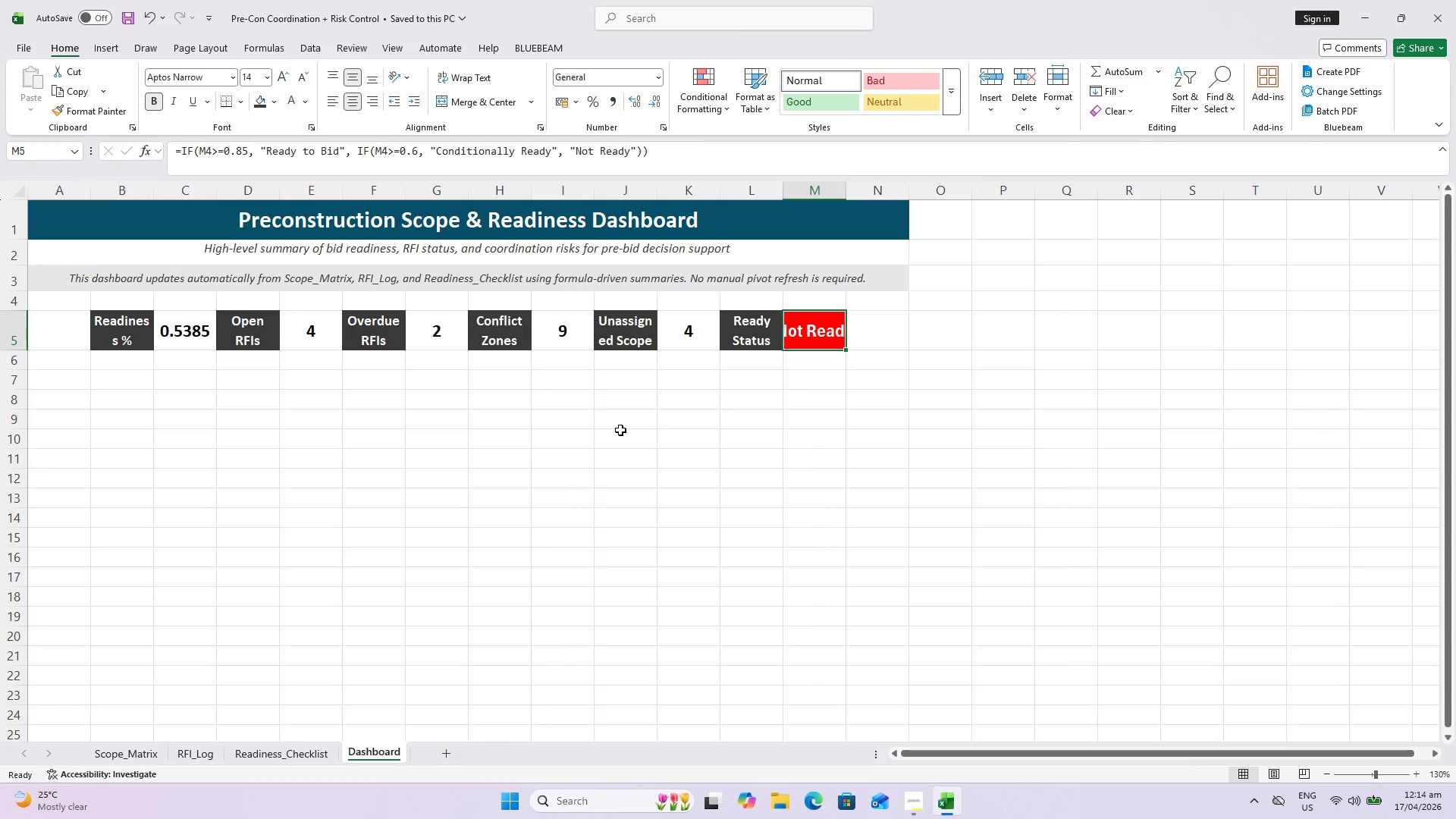 
wait(8.03)
 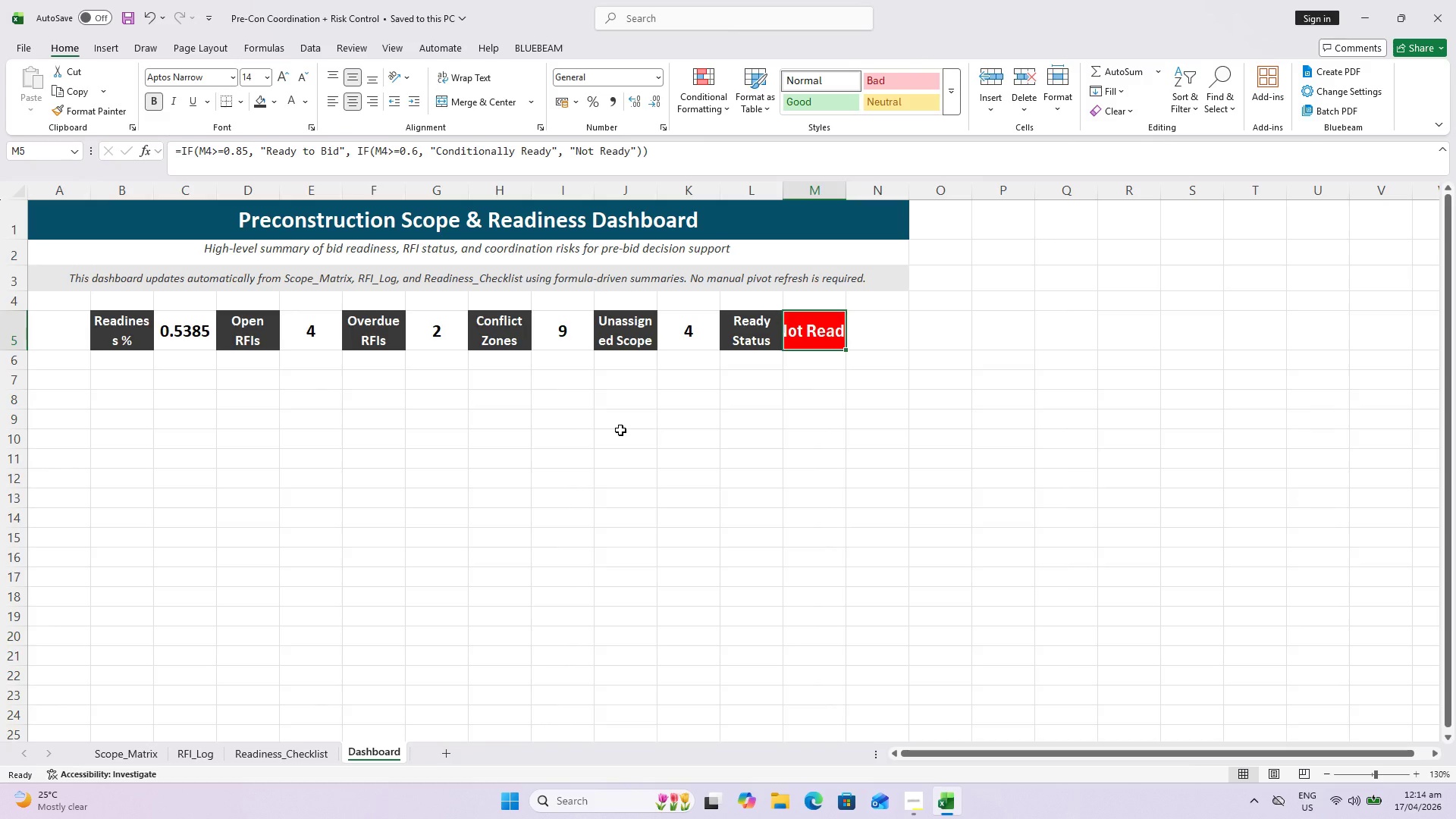 
key(Control+ControlLeft)
 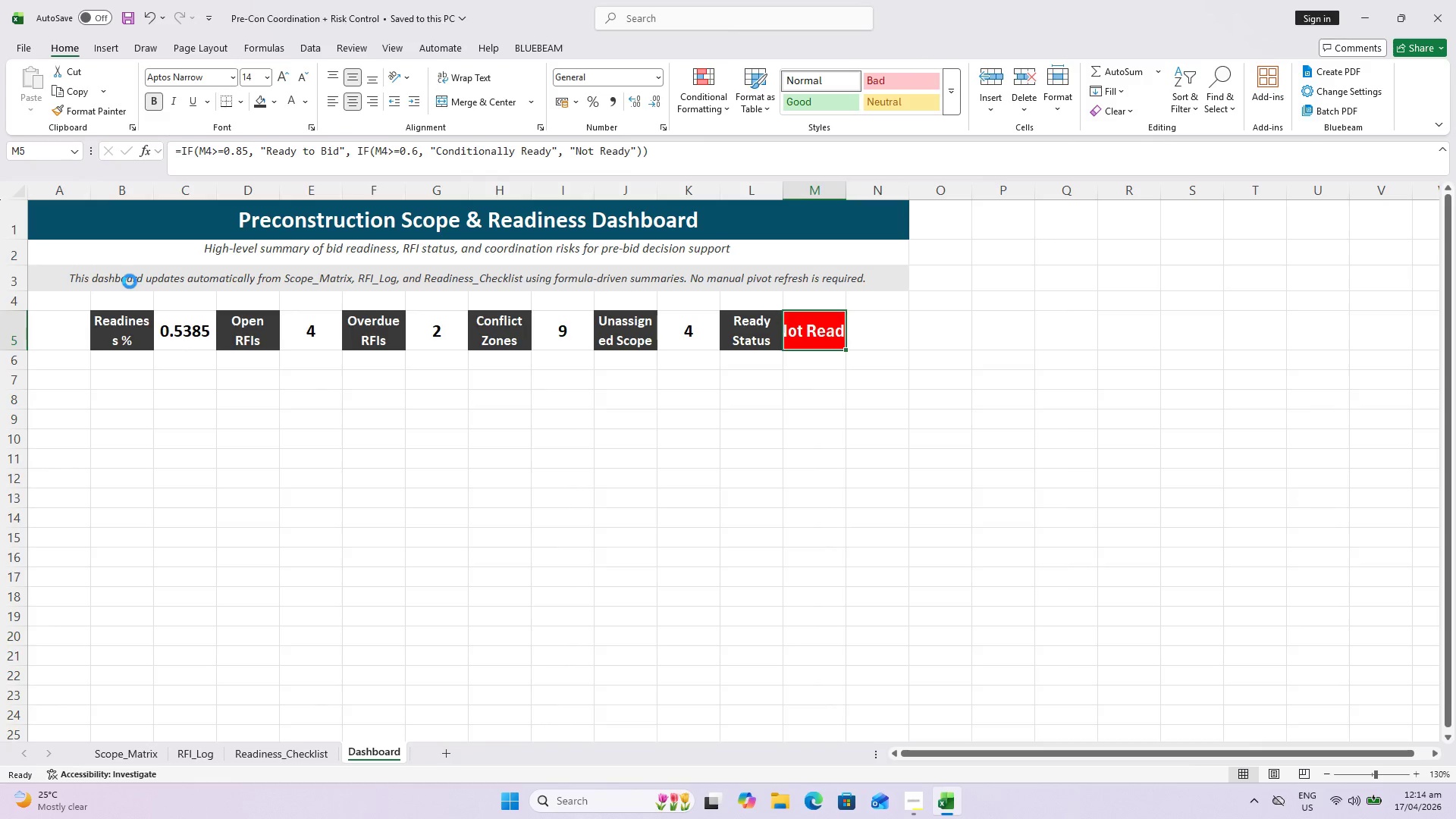 
key(Control+S)
 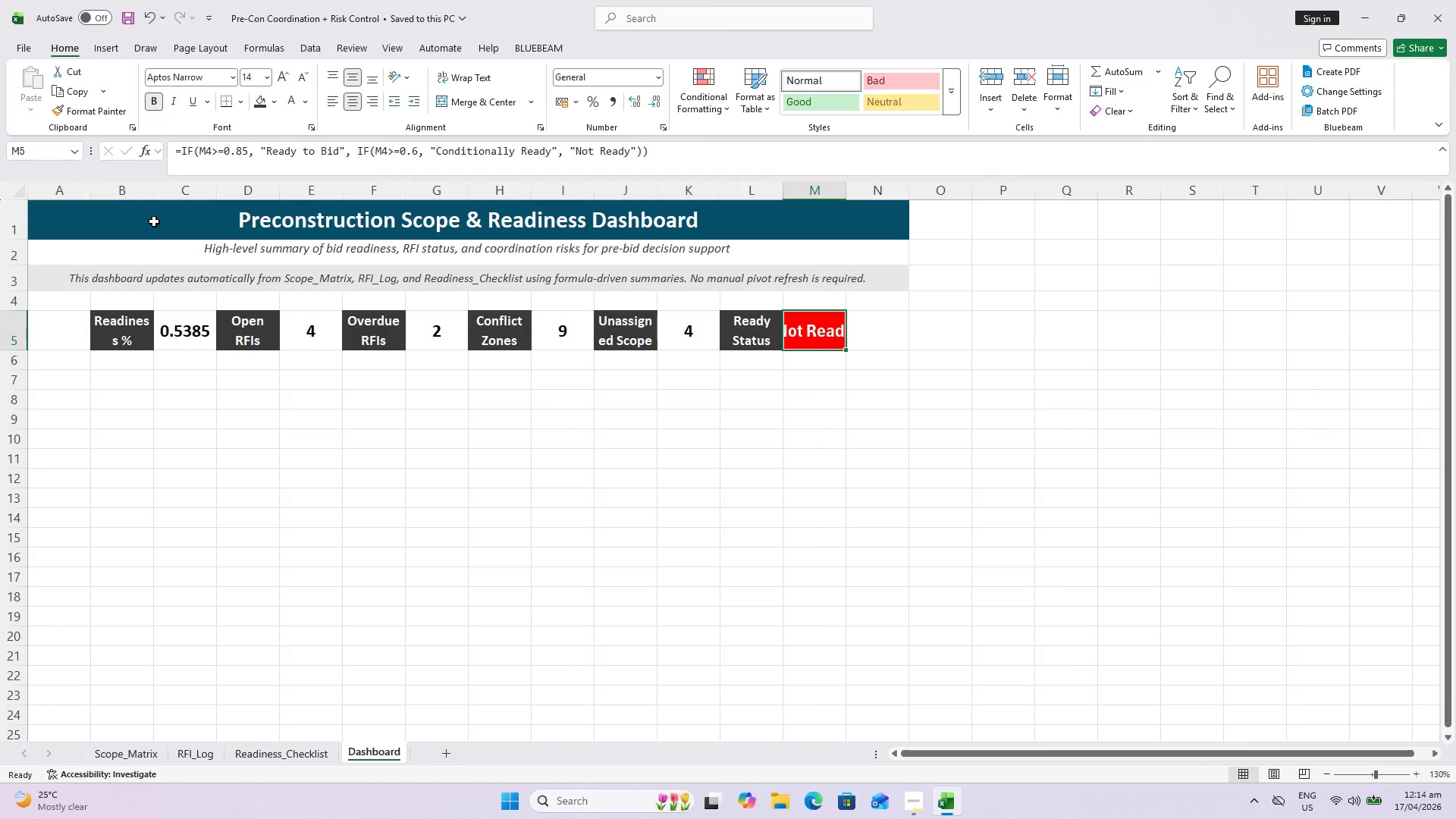 
wait(5.56)
 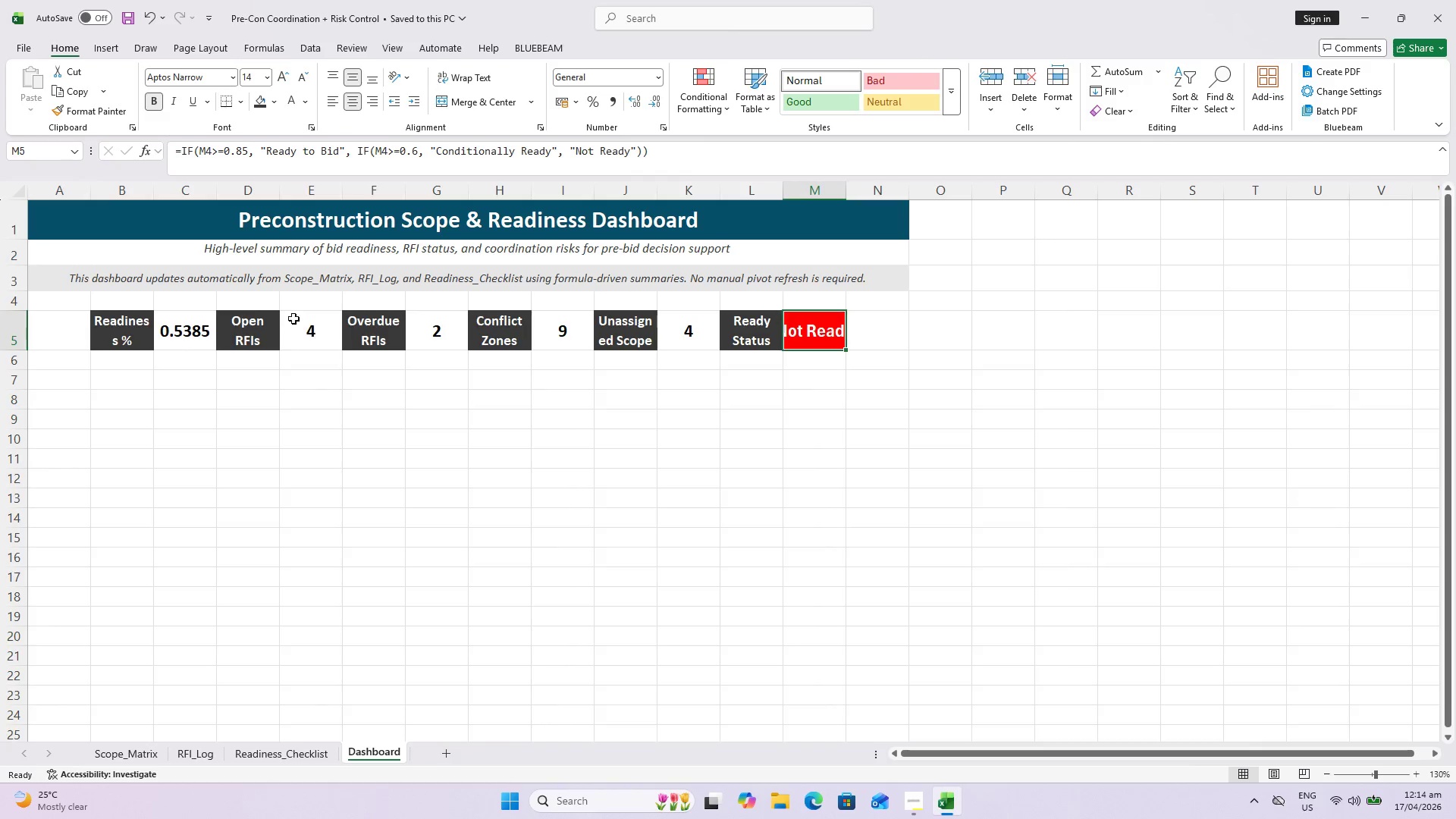 
left_click([605, 332])
 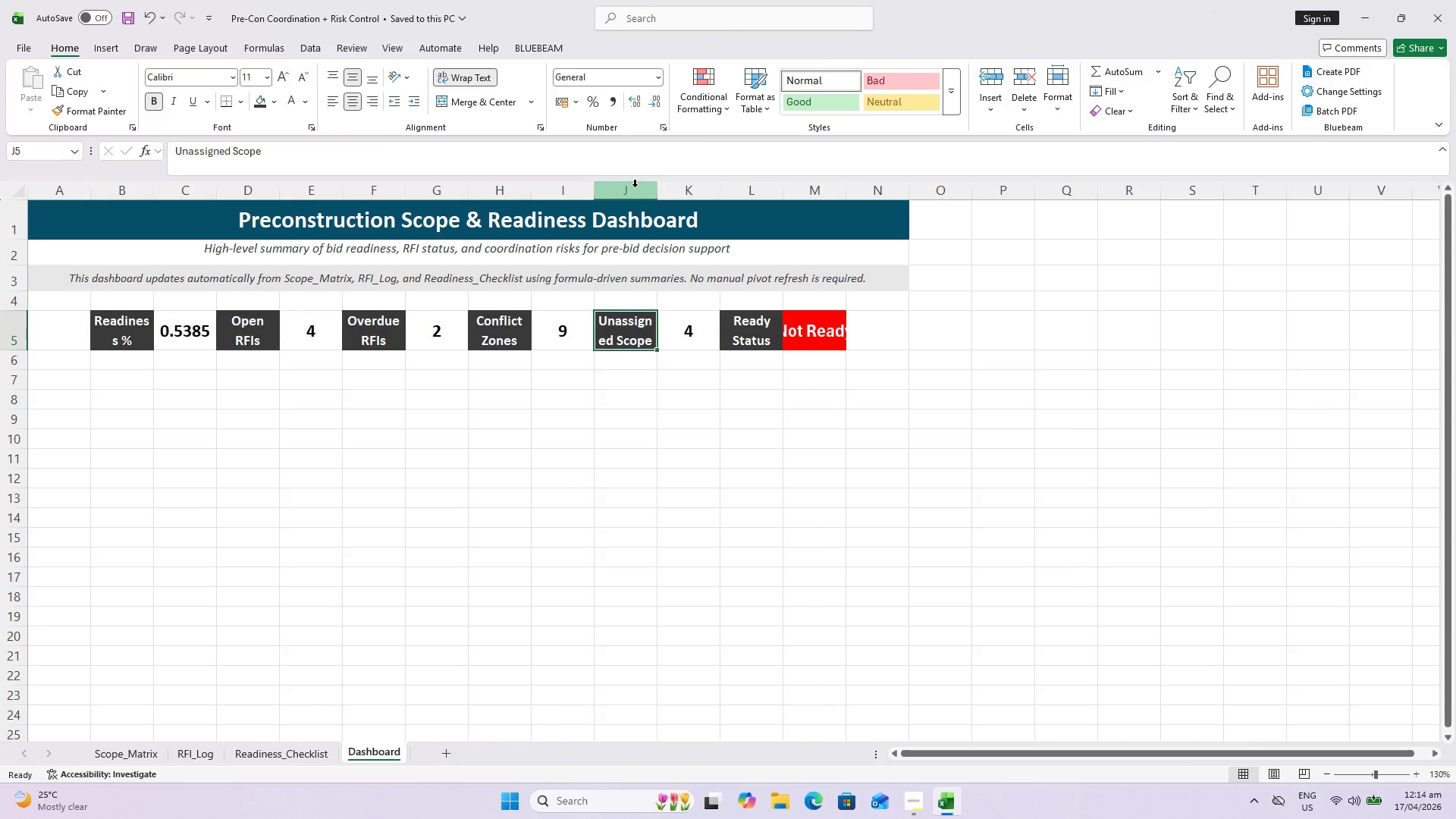 
left_click([635, 187])
 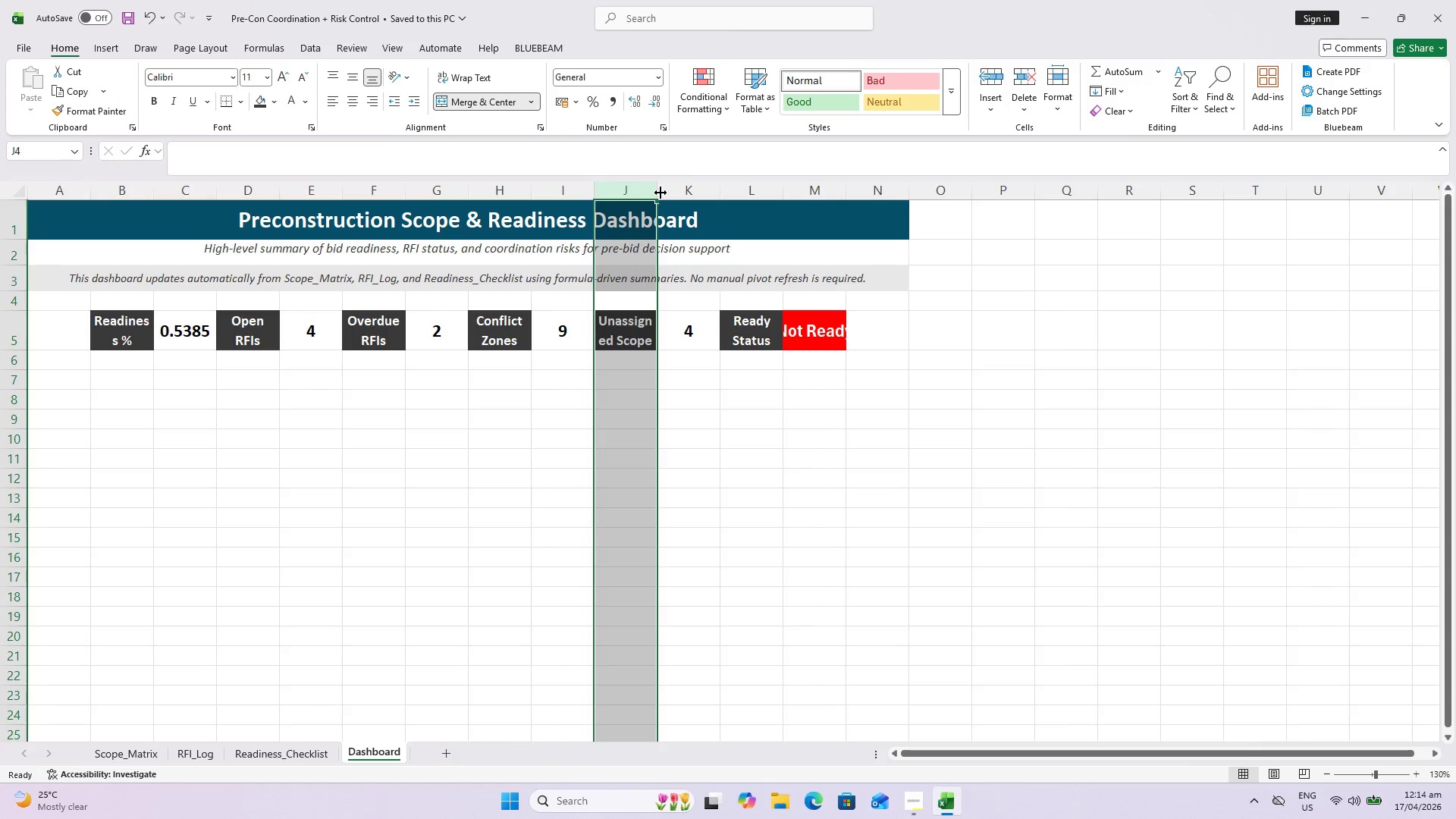 
double_click([660, 193])
 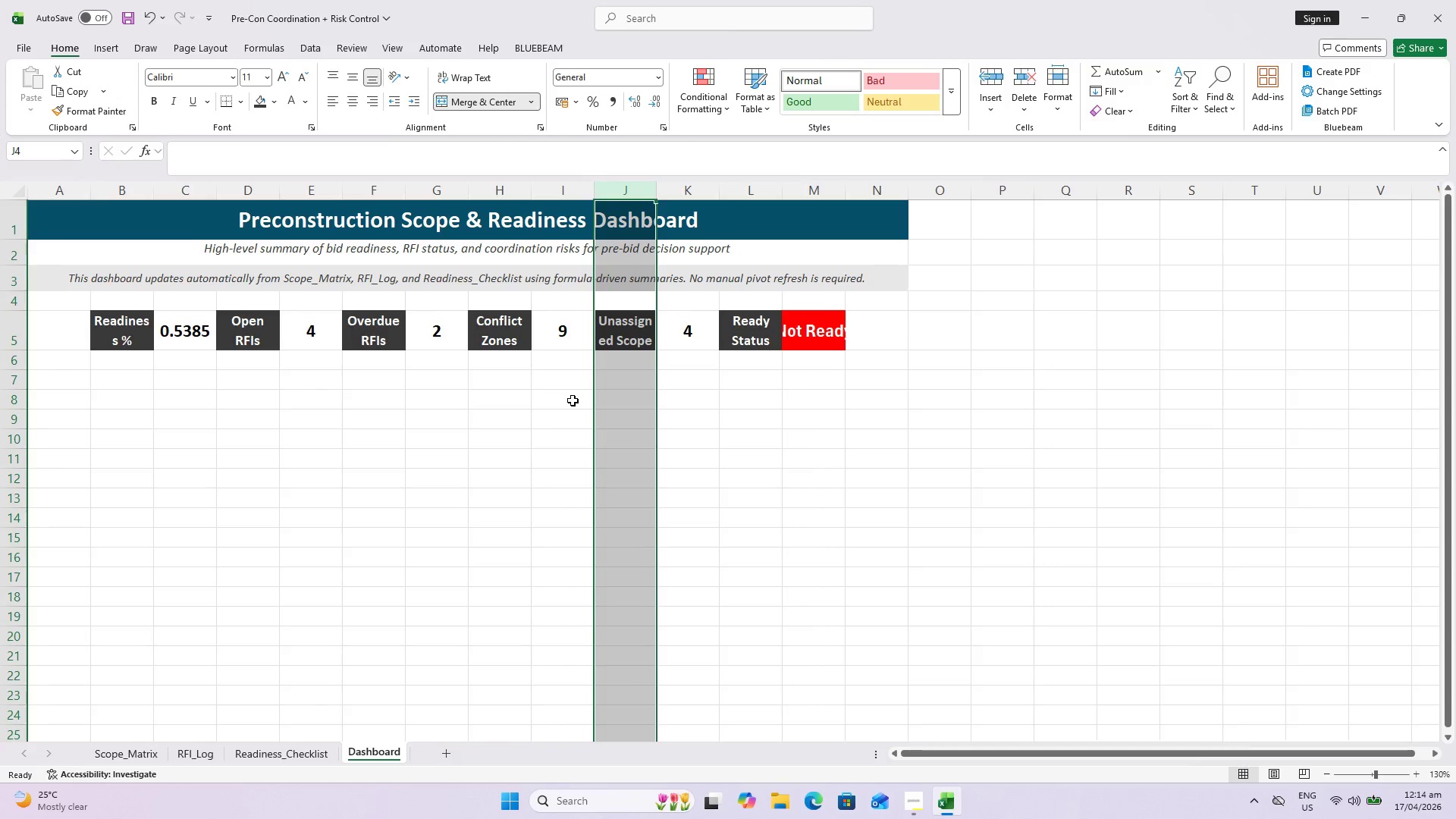 
key(Control+S)
 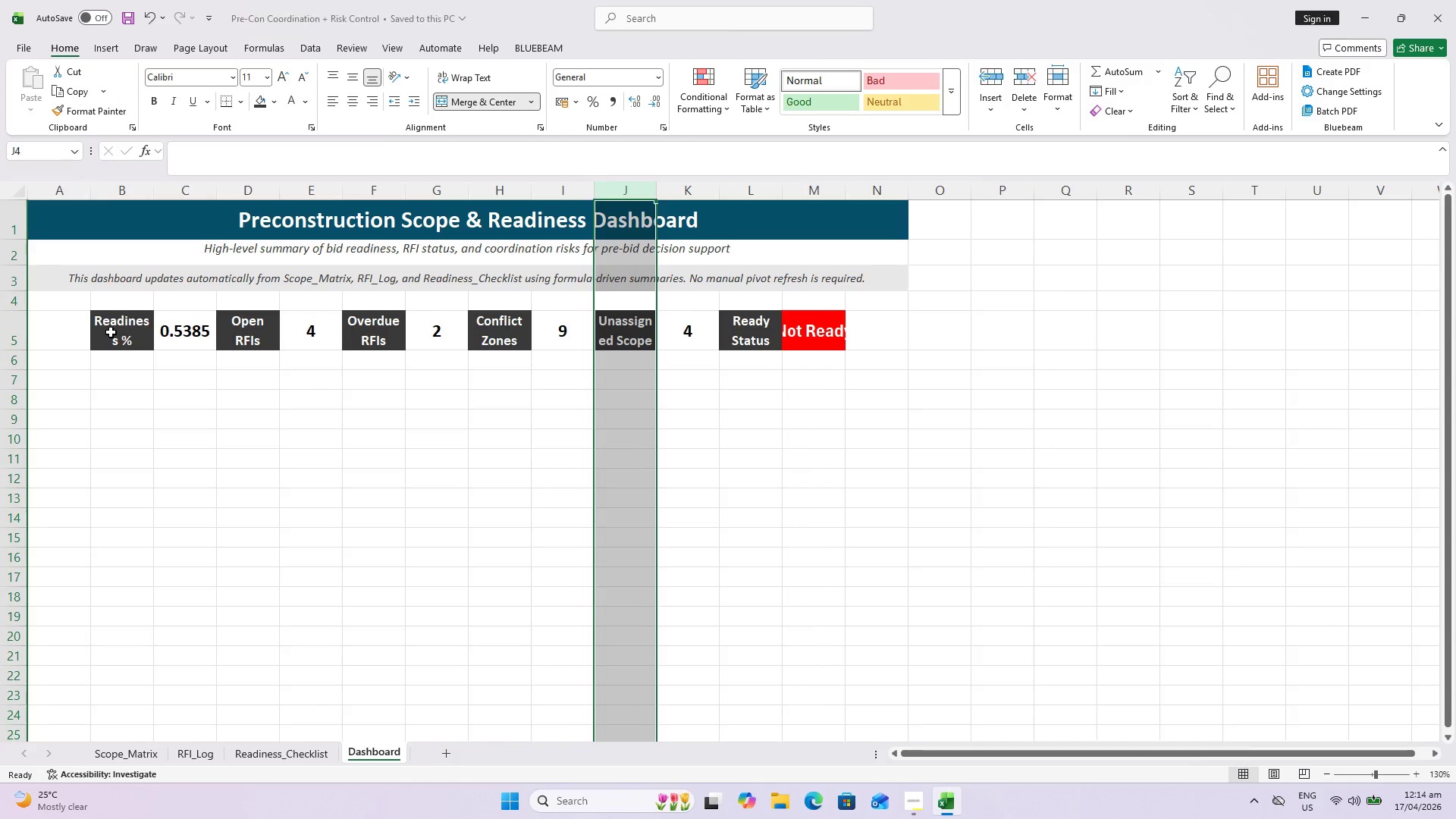 
left_click([111, 332])
 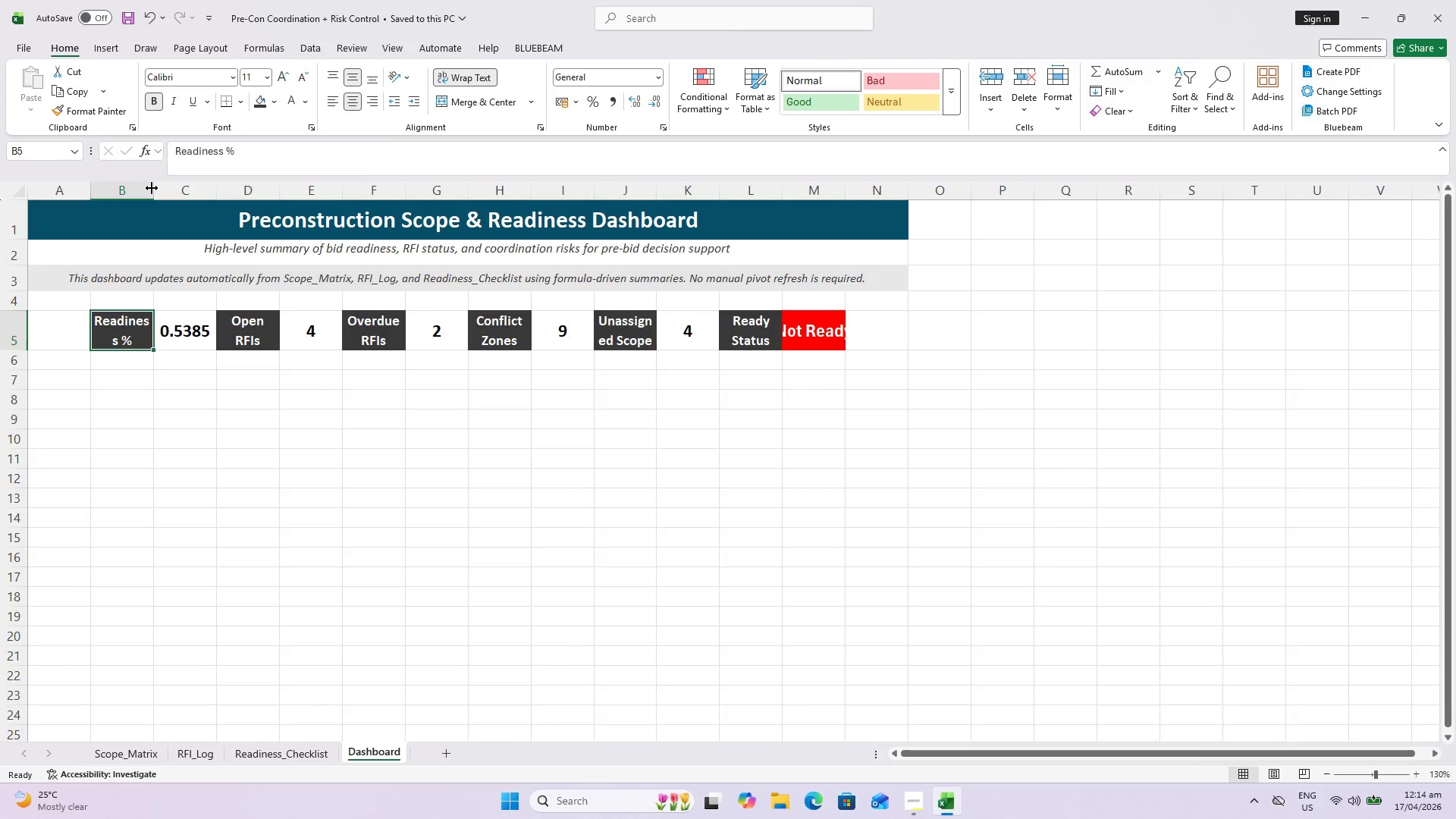 
left_click([131, 193])
 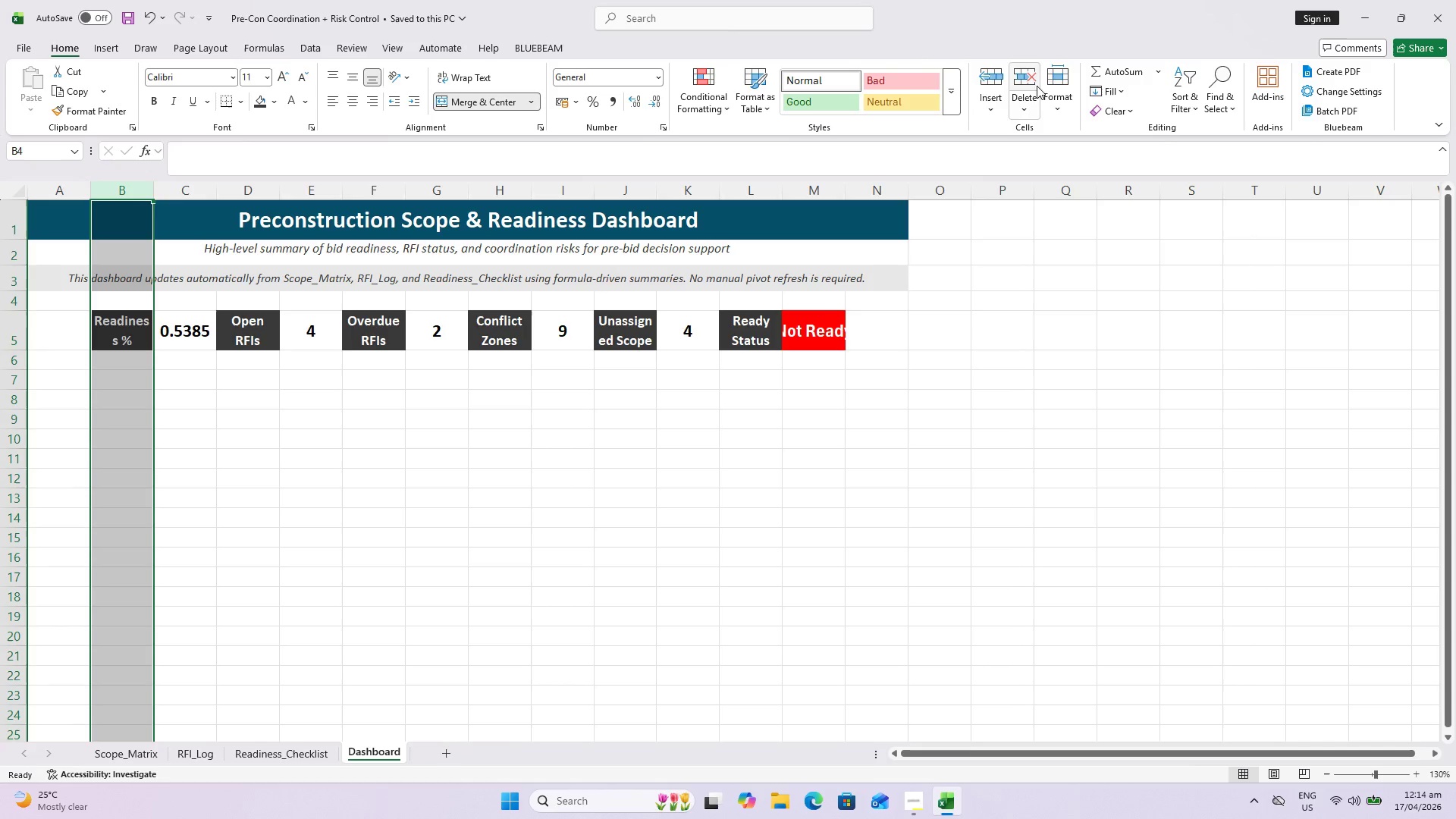 
left_click([1050, 84])
 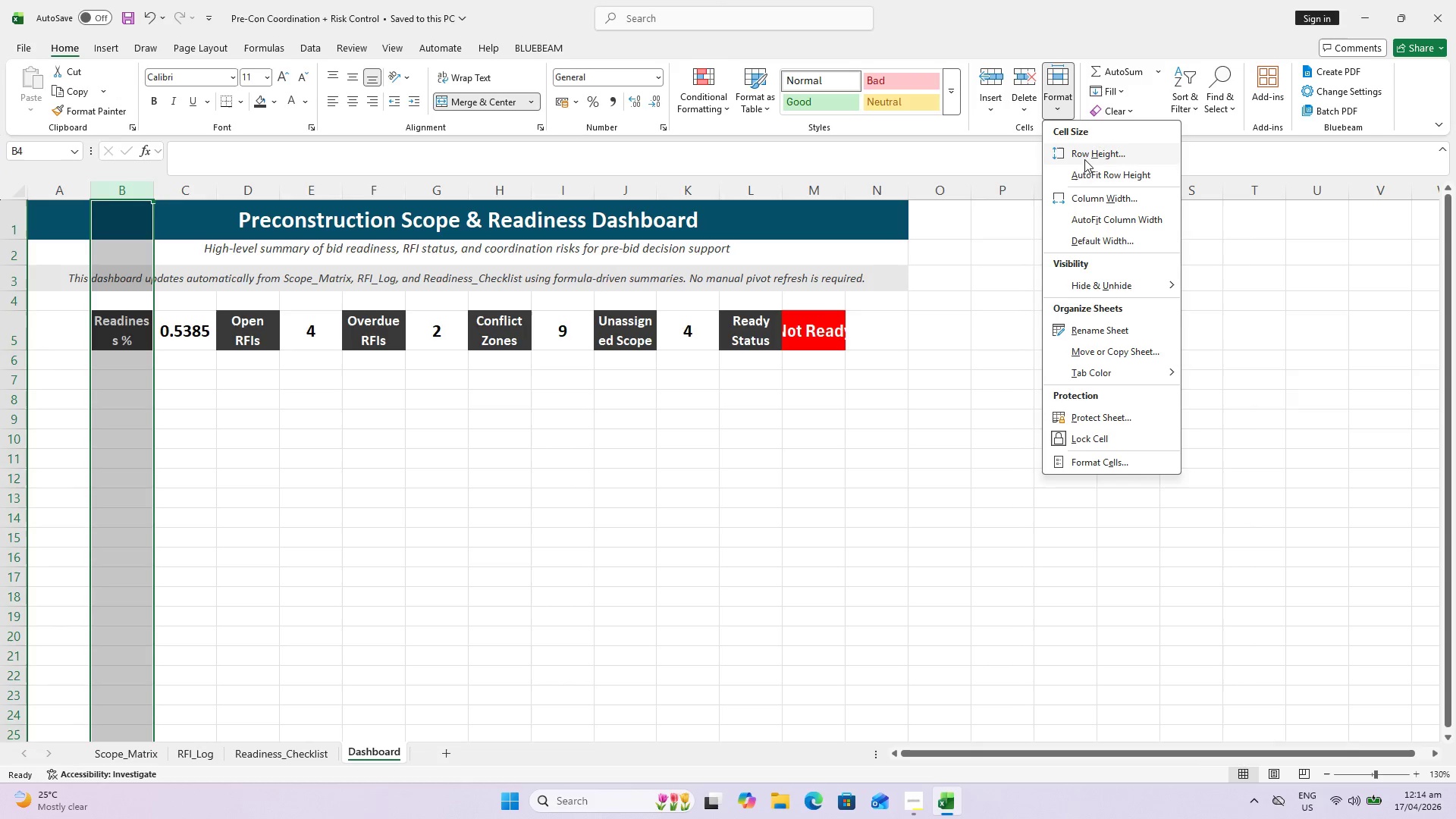 
left_click([1091, 202])
 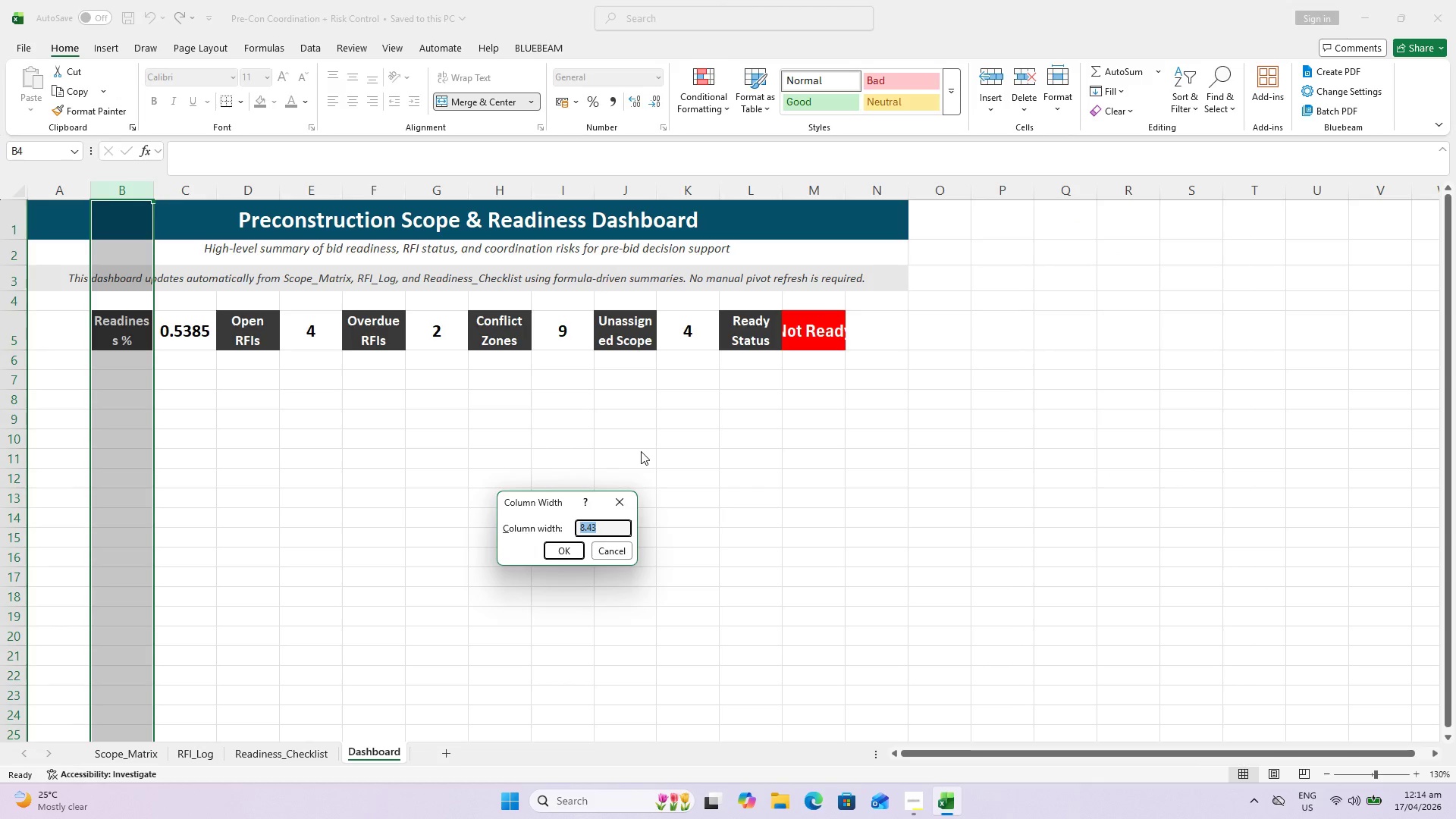 
type(10)
 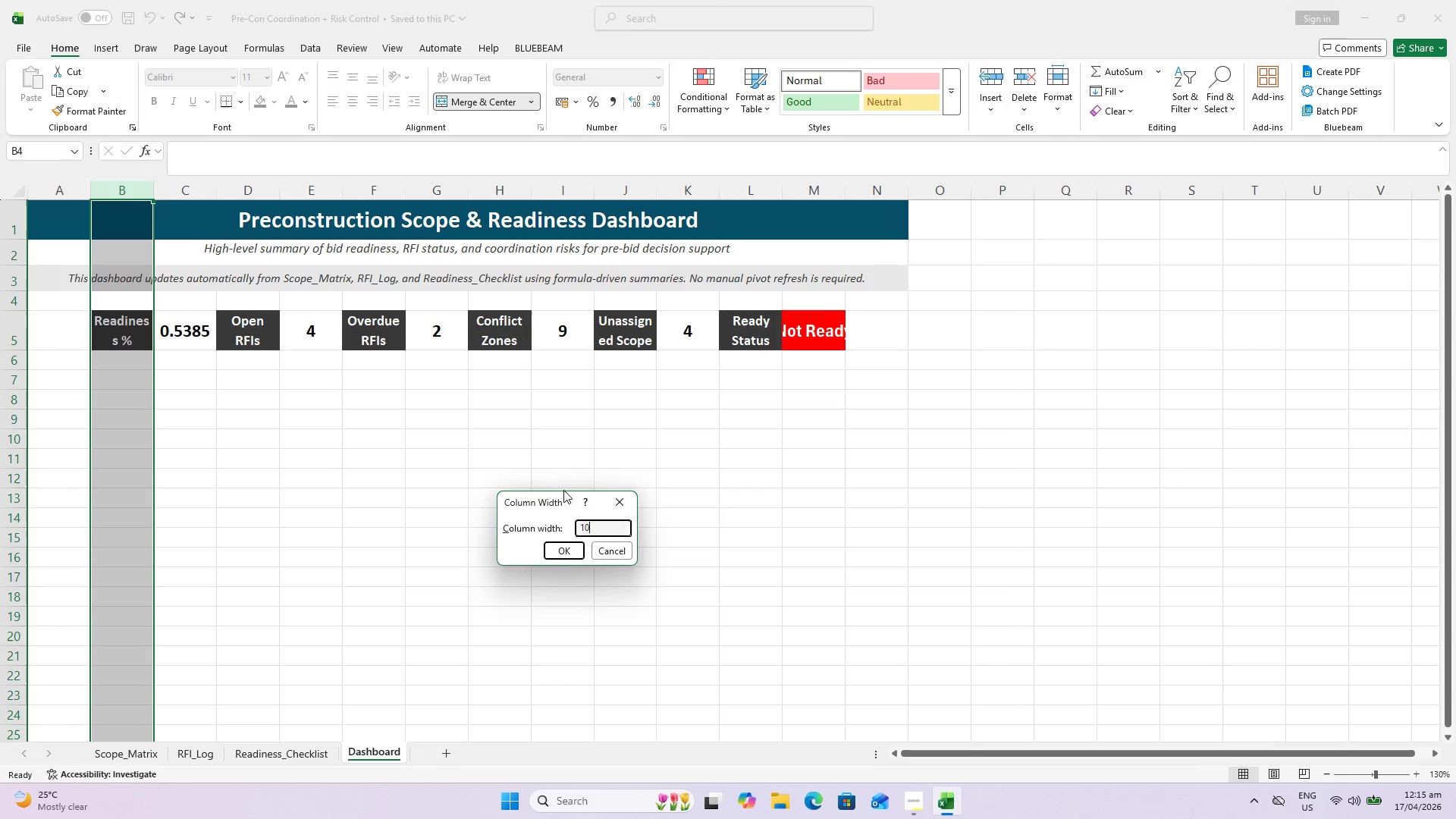 
key(Enter)
 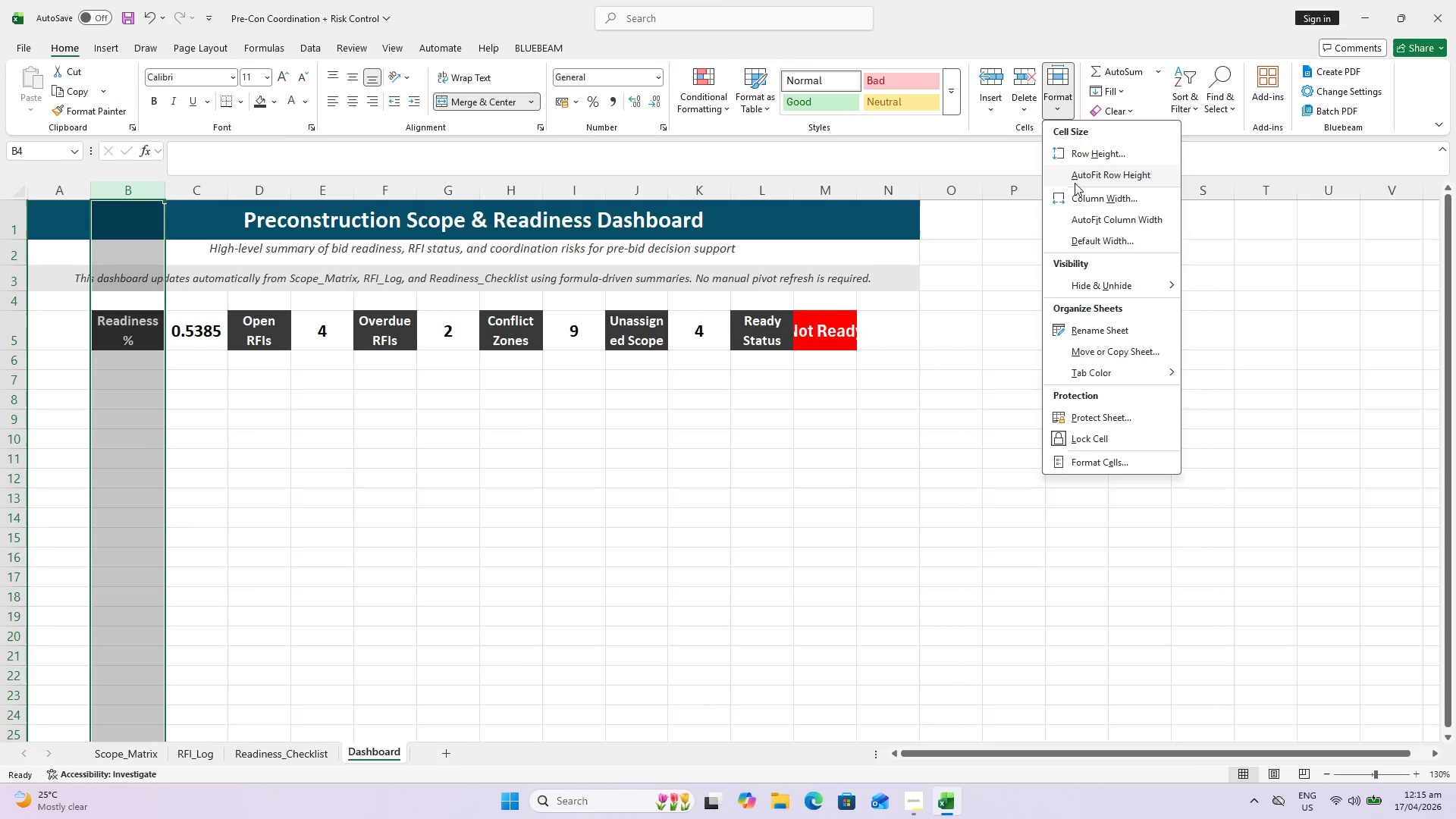 
left_click([1090, 206])
 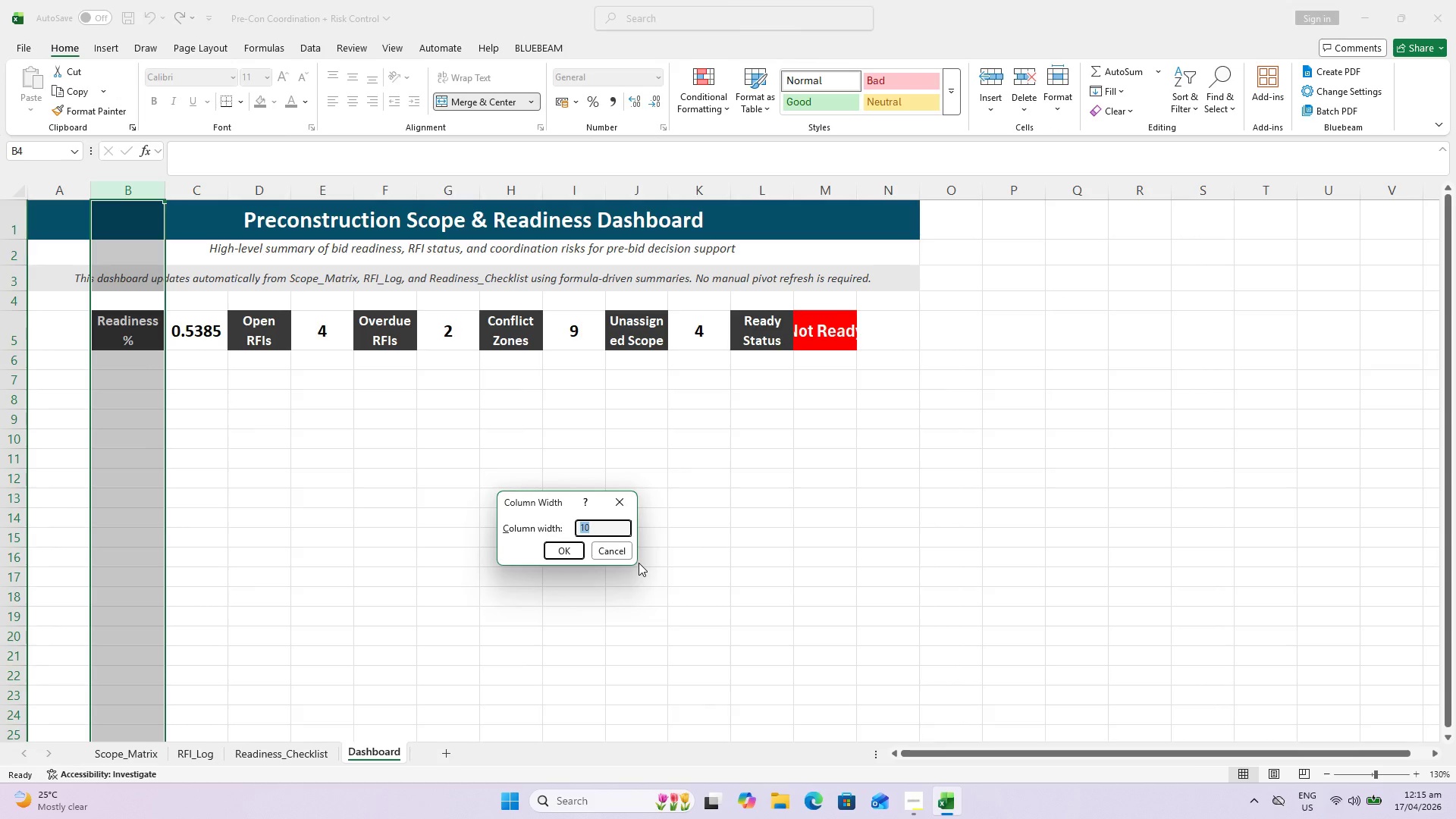 
type(15)
 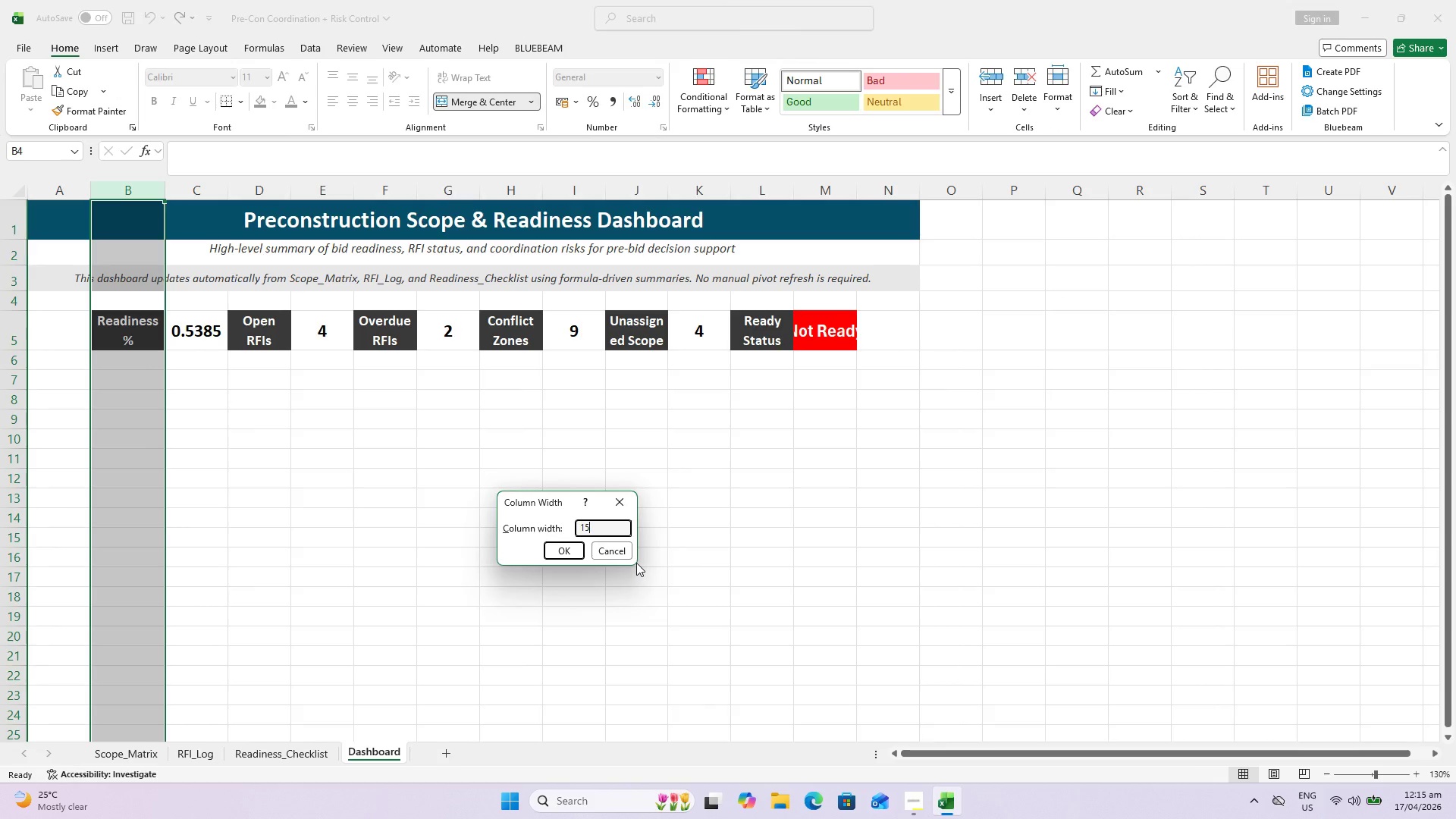 
key(Enter)
 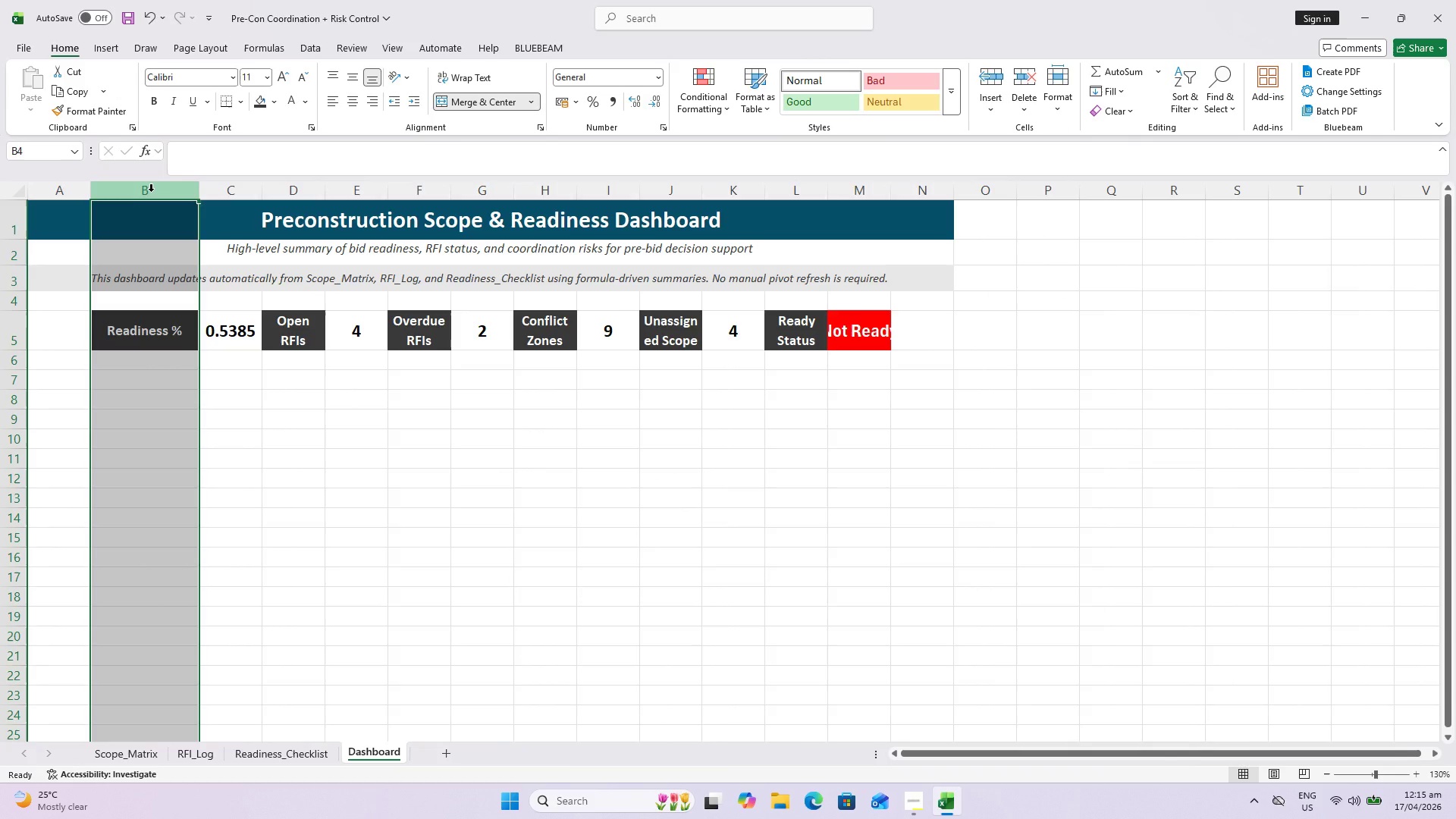 
left_click([151, 191])
 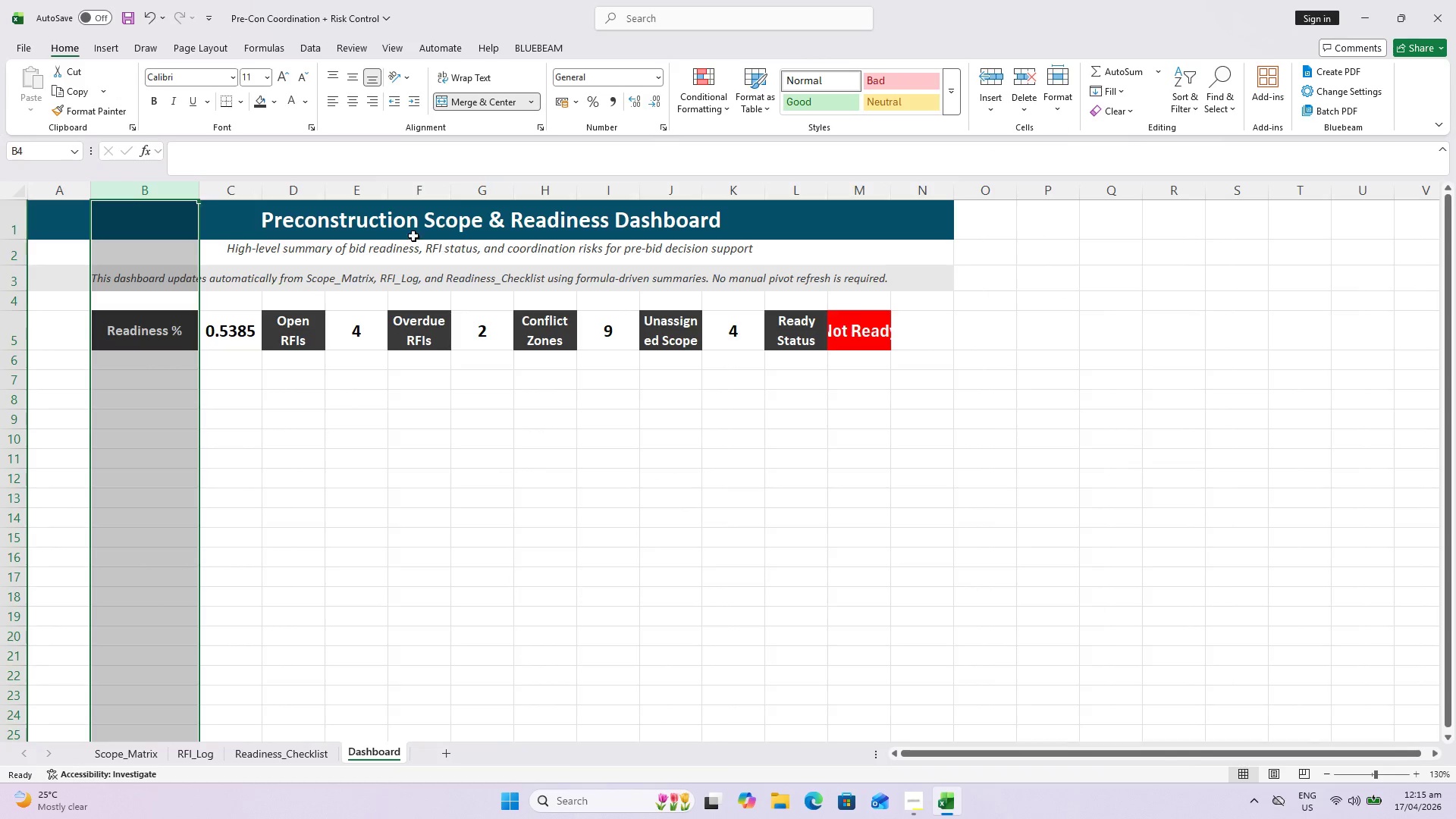 
left_click([311, 199])
 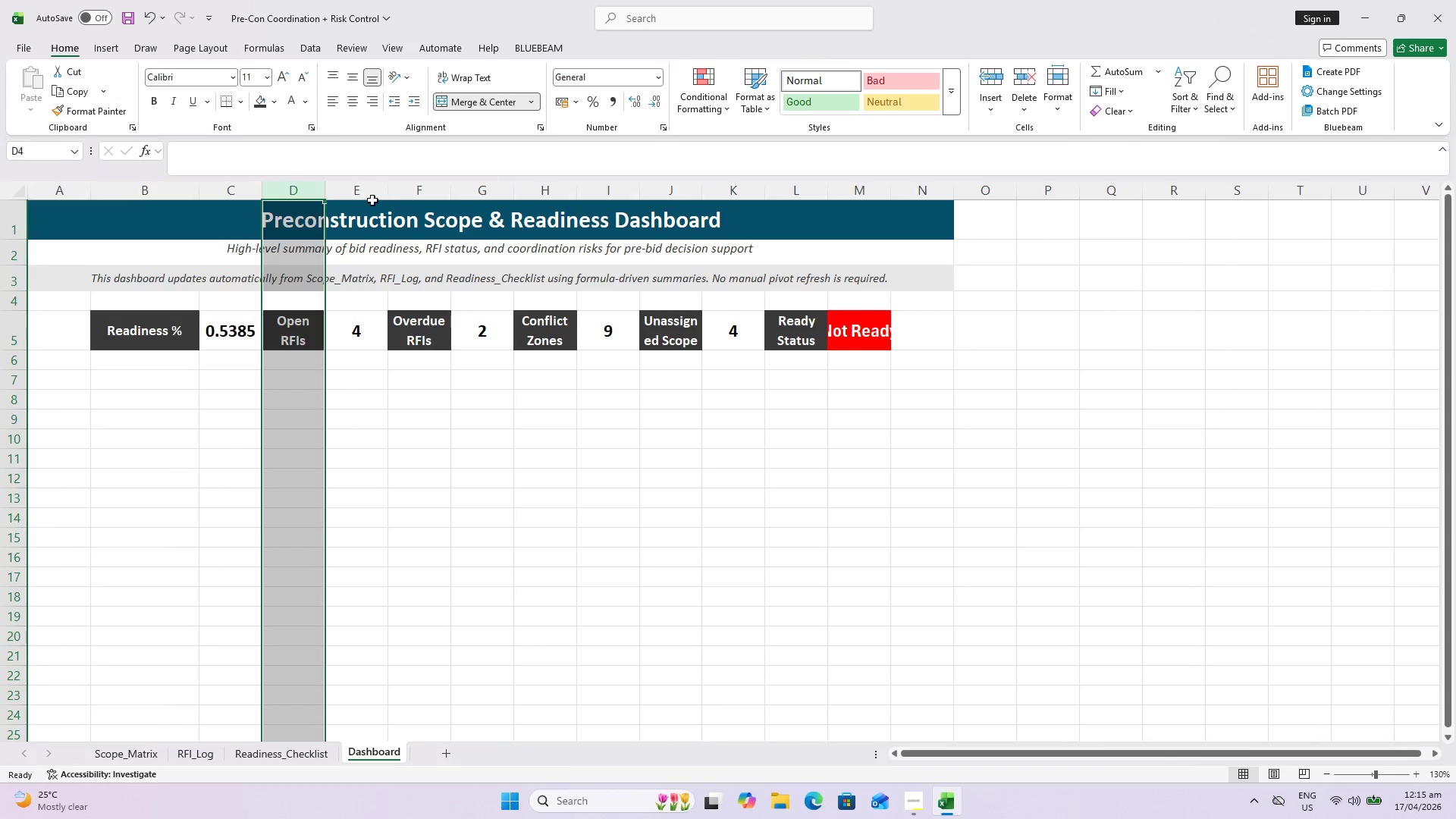 
hold_key(key=ControlLeft, duration=2.69)
left_click([421, 196])
 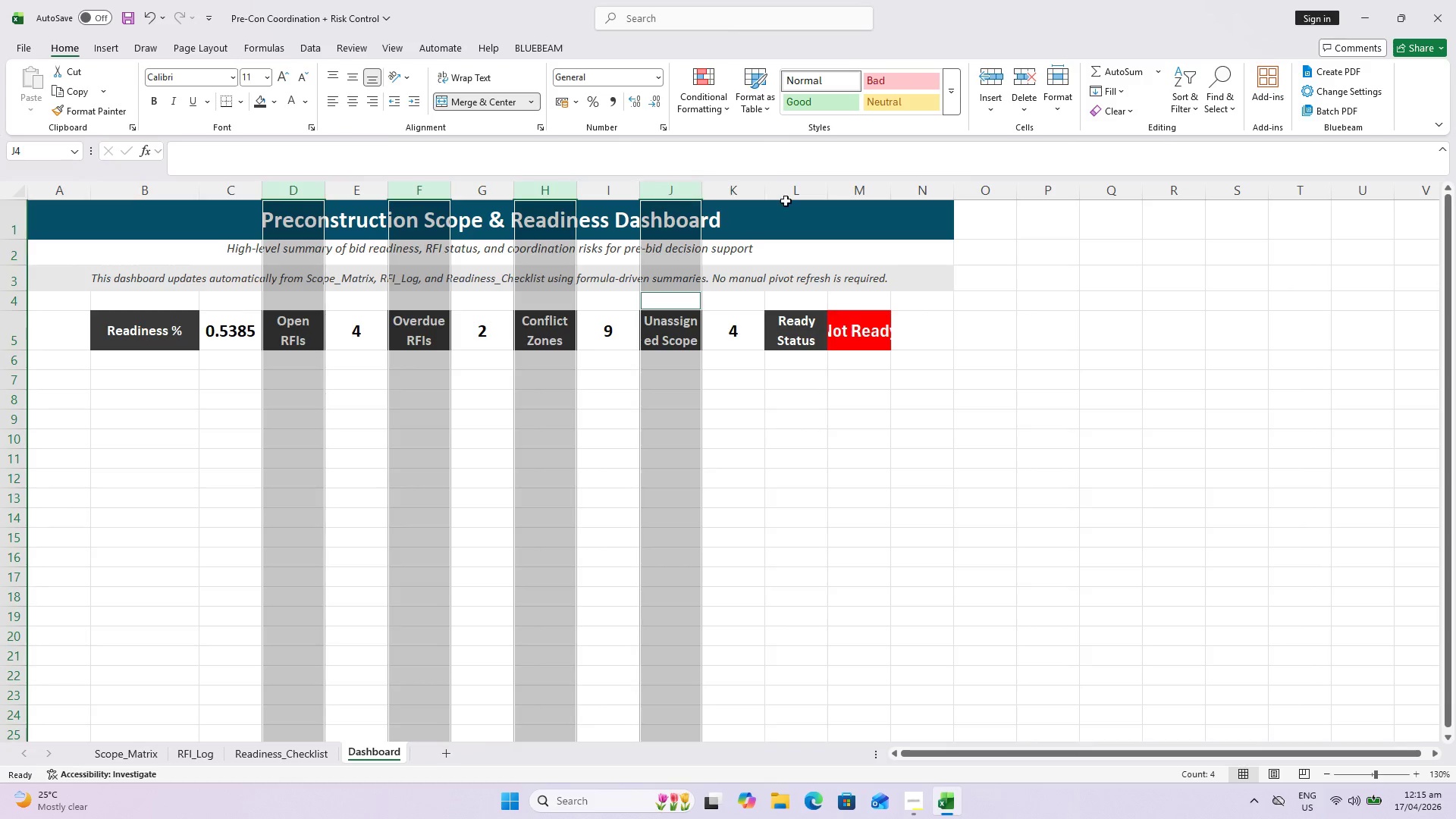 
left_click([800, 186])
 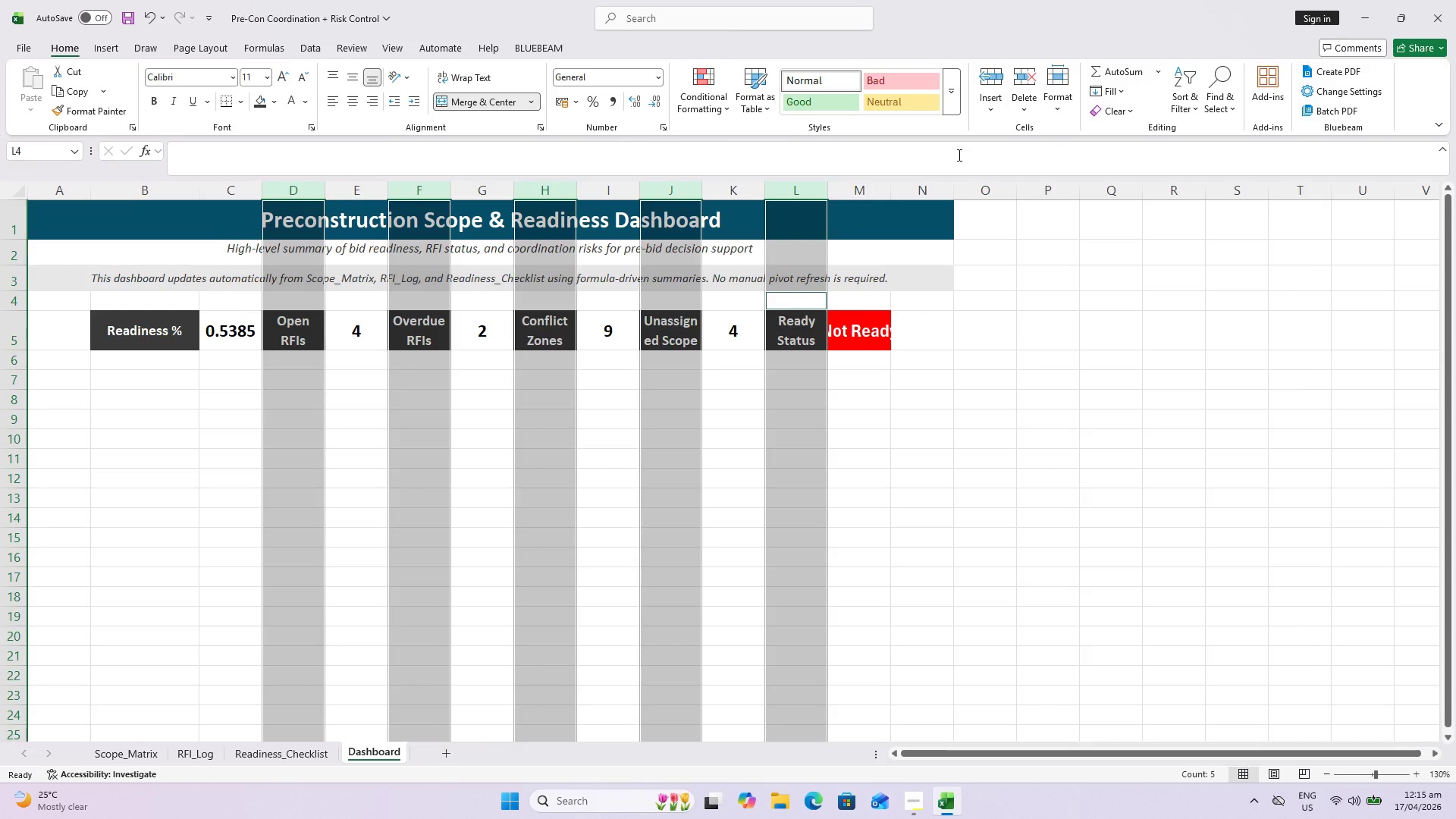 
left_click([1054, 90])
 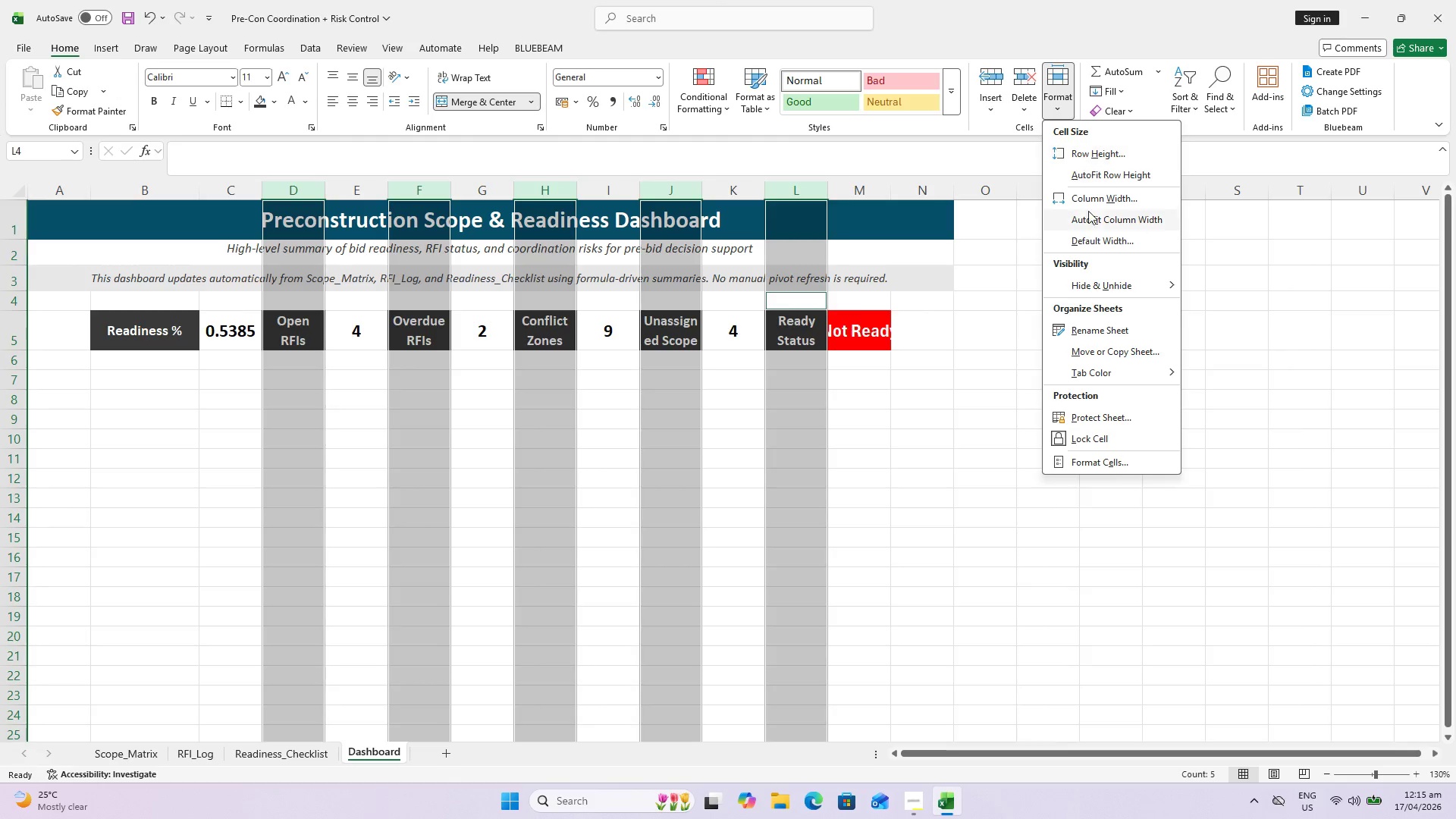 
left_click([1084, 193])
 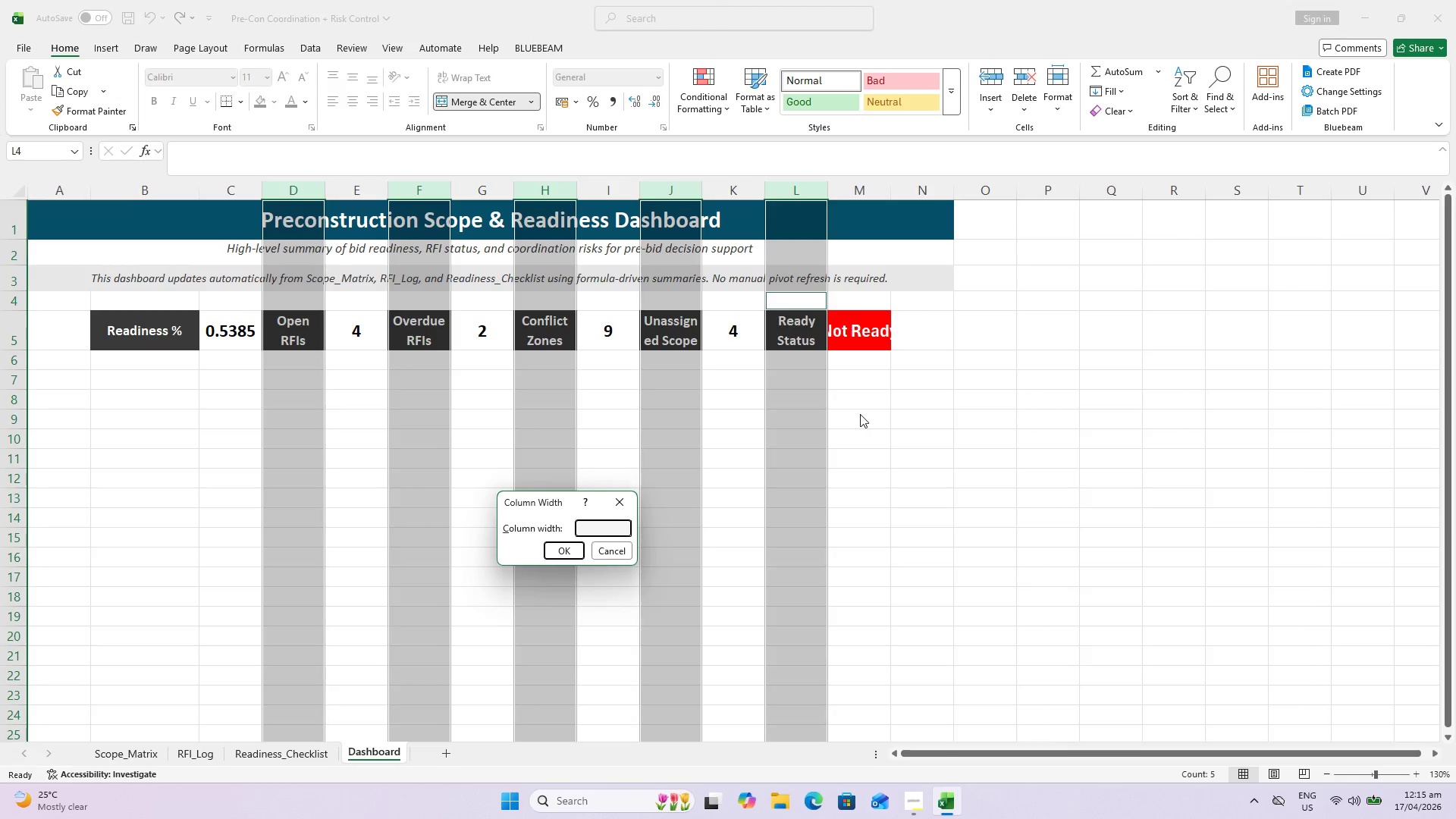 
type(15)
 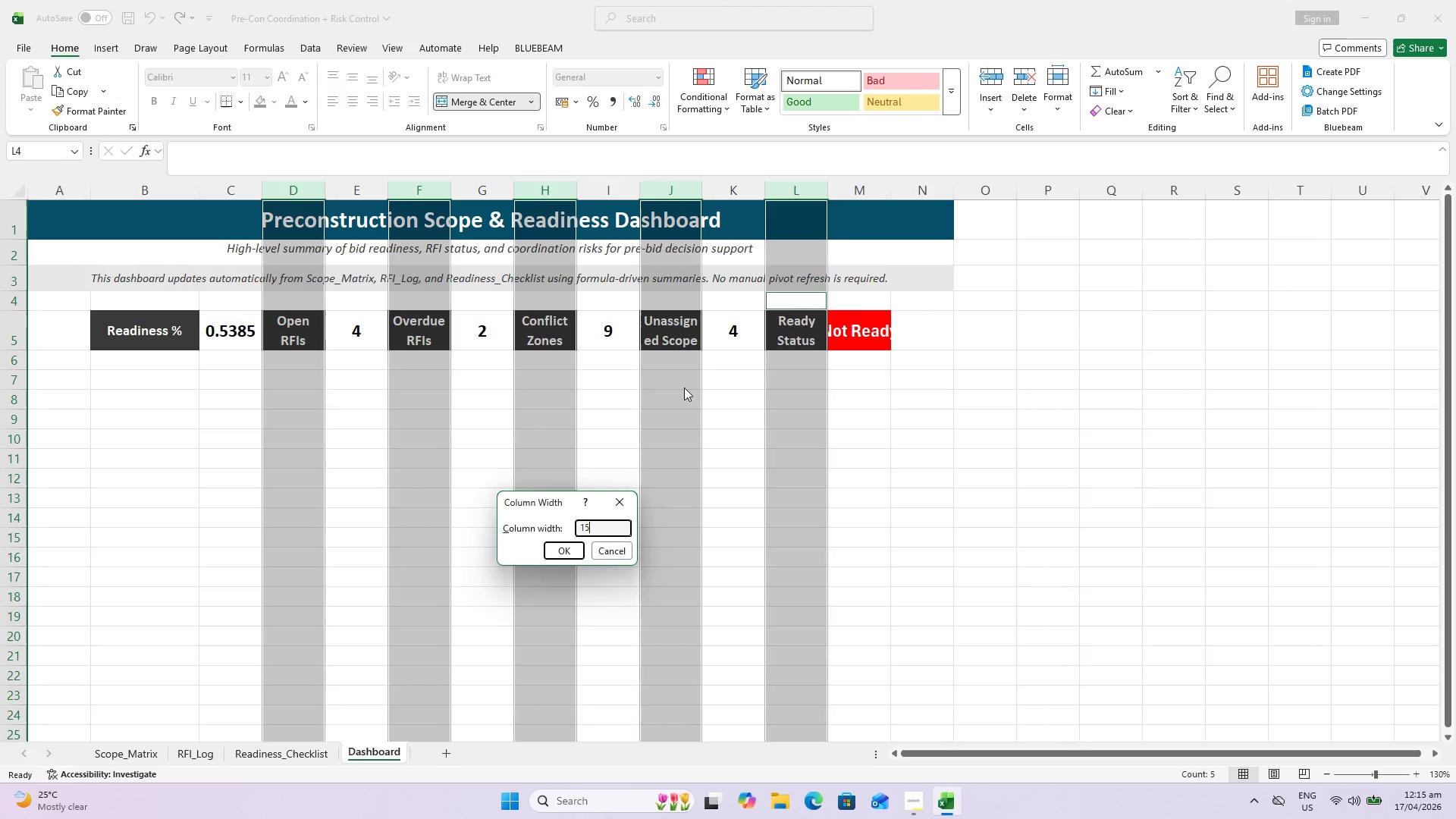 
key(Enter)
 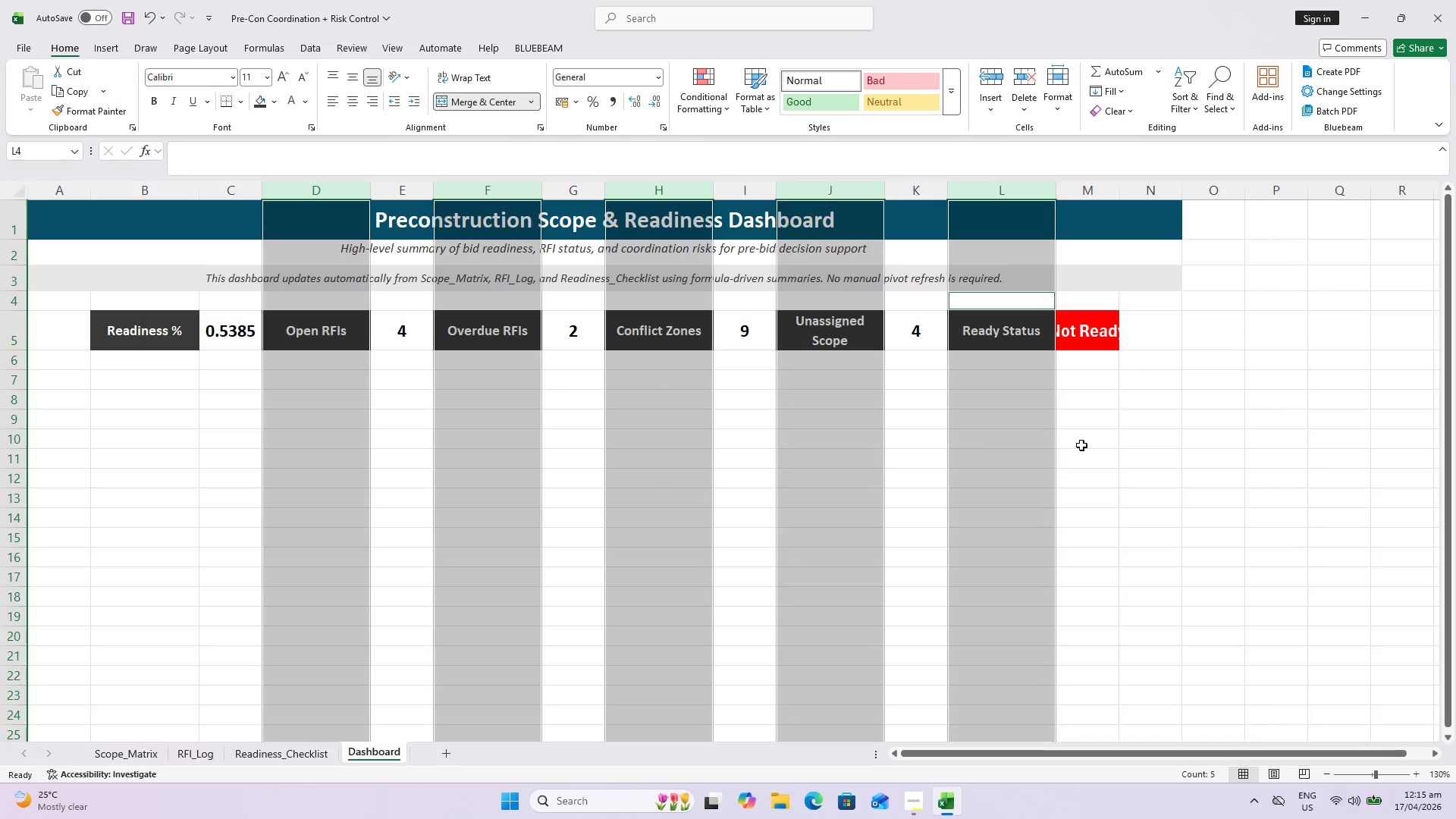 
left_click([1159, 454])
 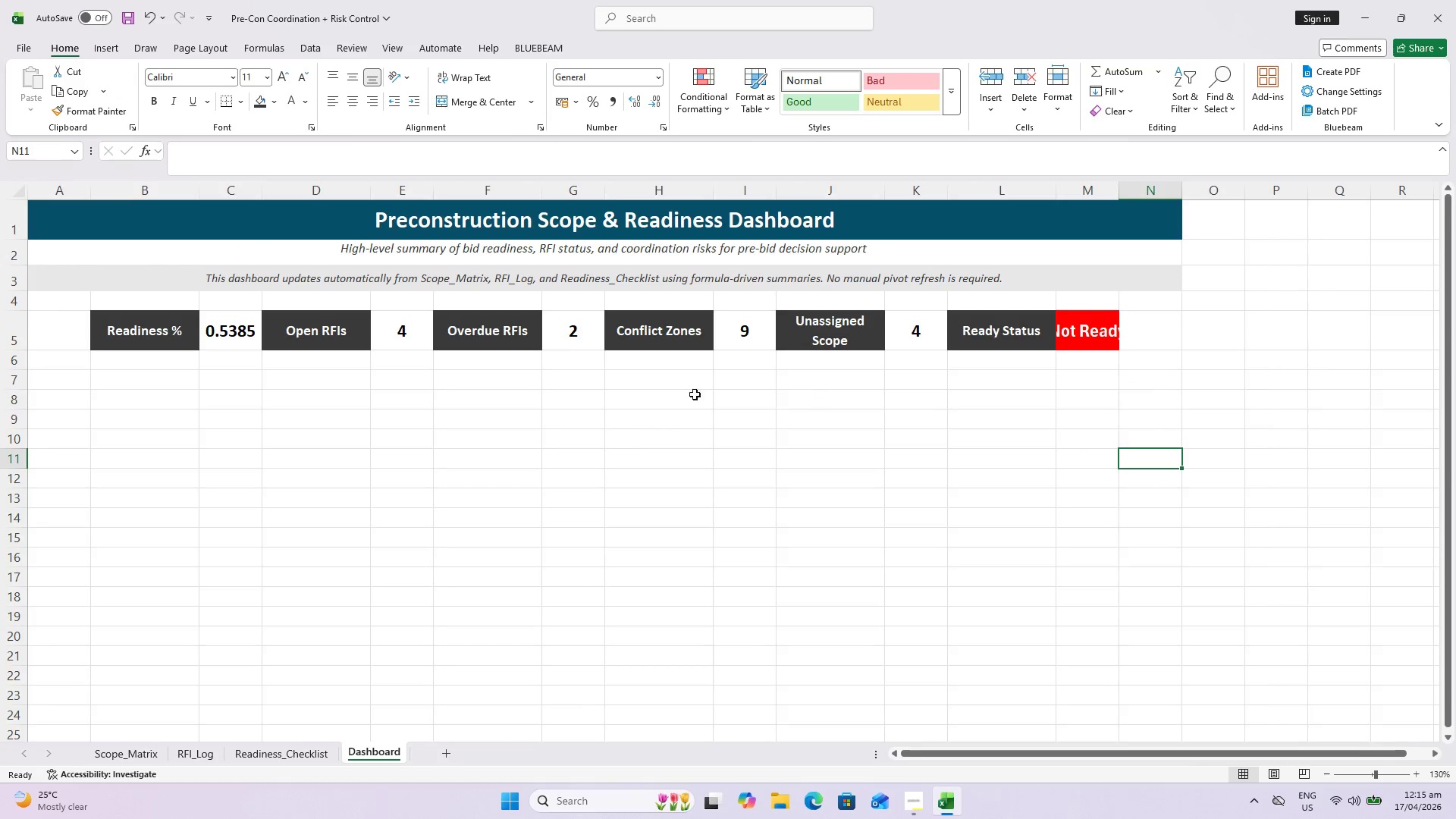 
scroll: coordinate [644, 388], scroll_direction: up, amount: 1.0
 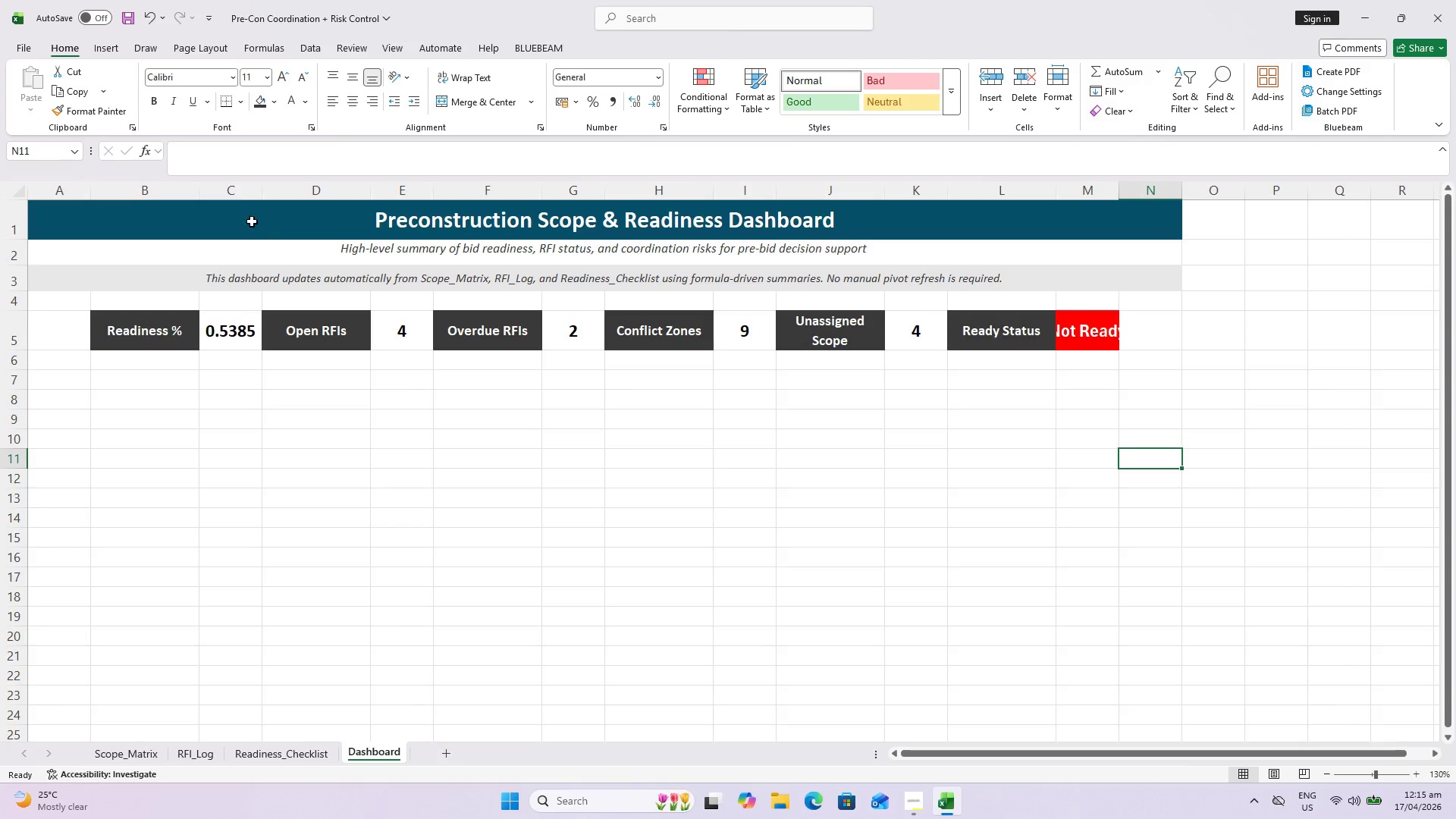 
left_click([238, 193])
 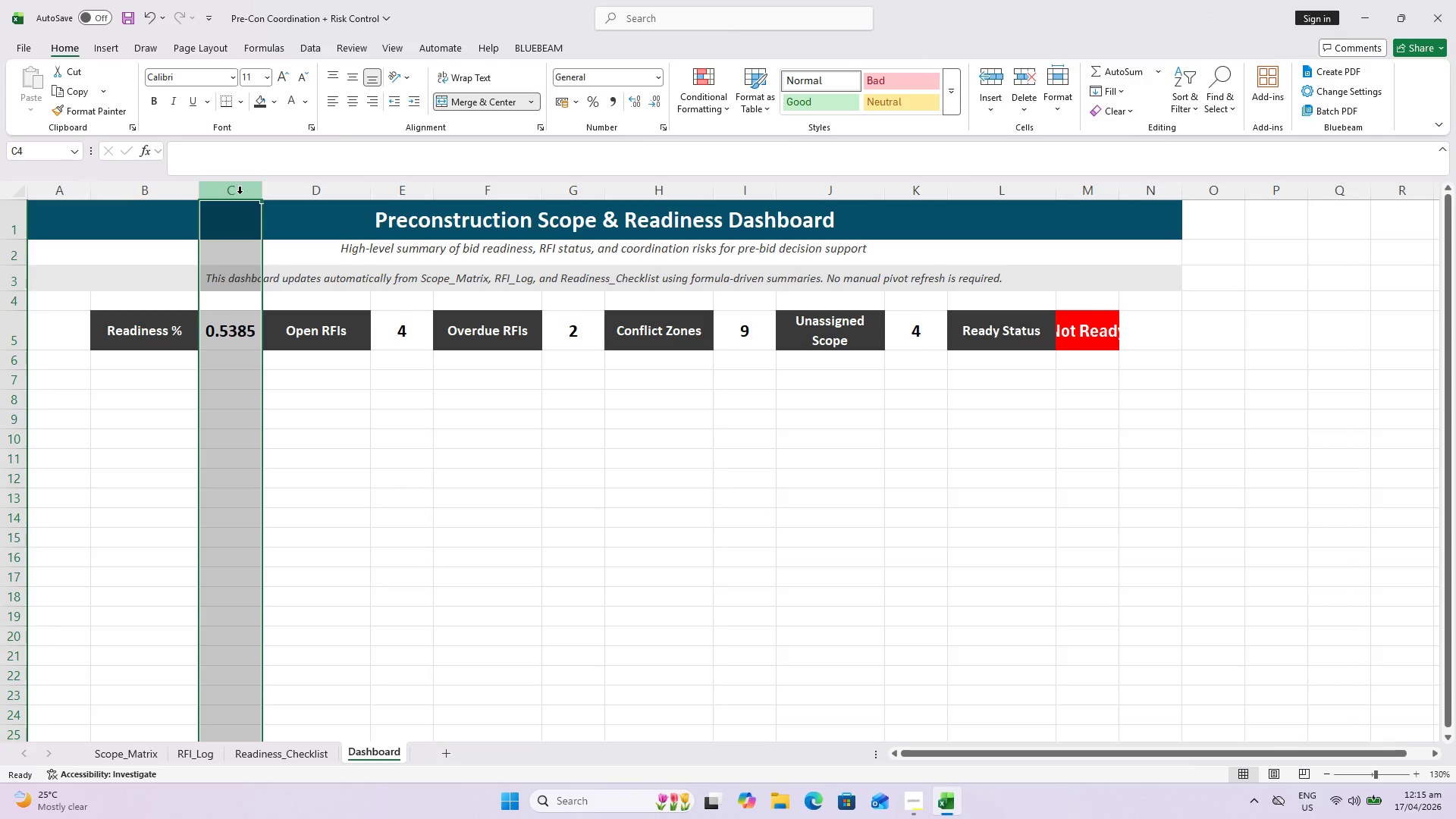 
hold_key(key=ControlLeft, duration=5.05)
left_click([575, 191])
 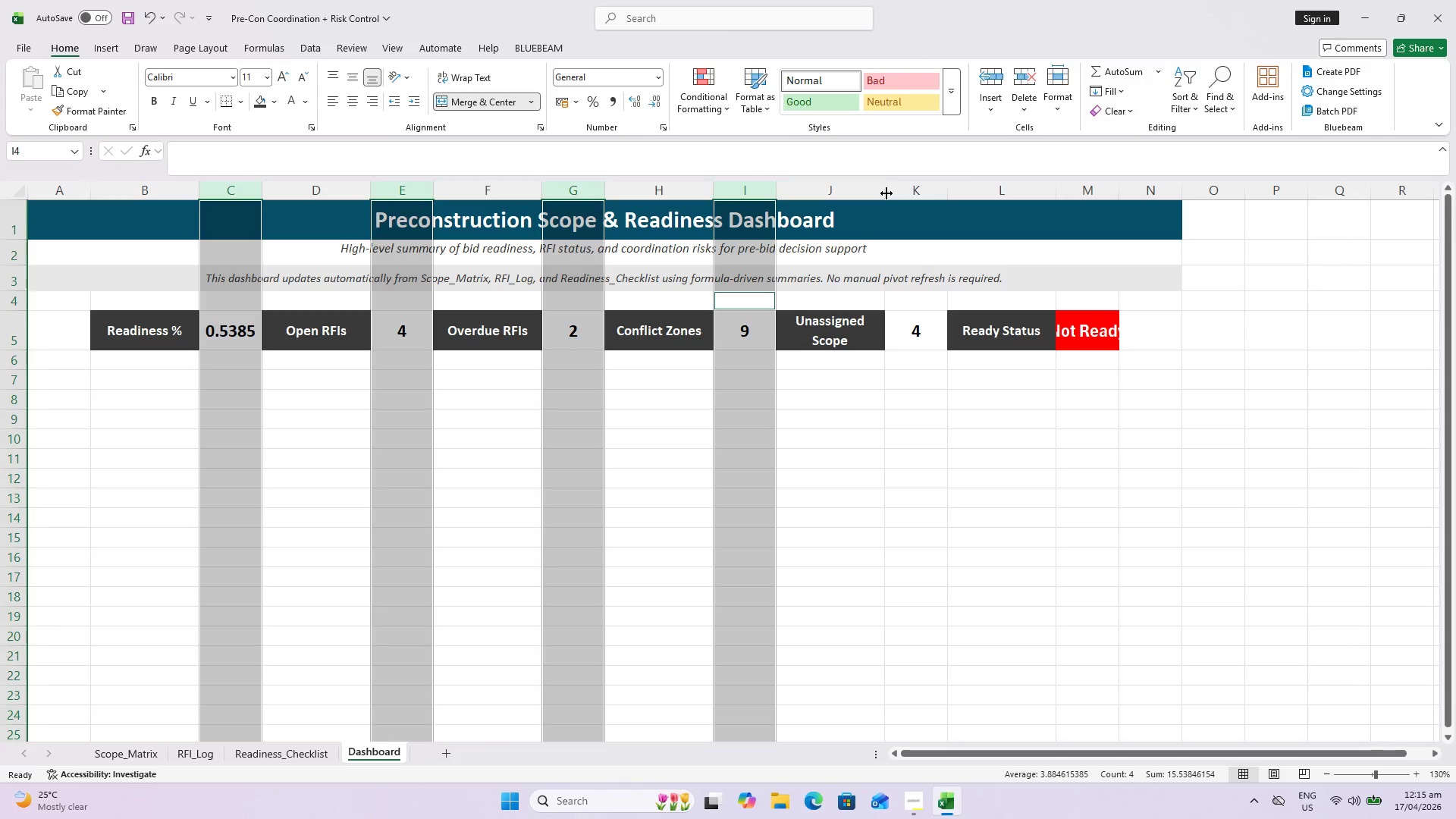 
left_click([900, 190])
 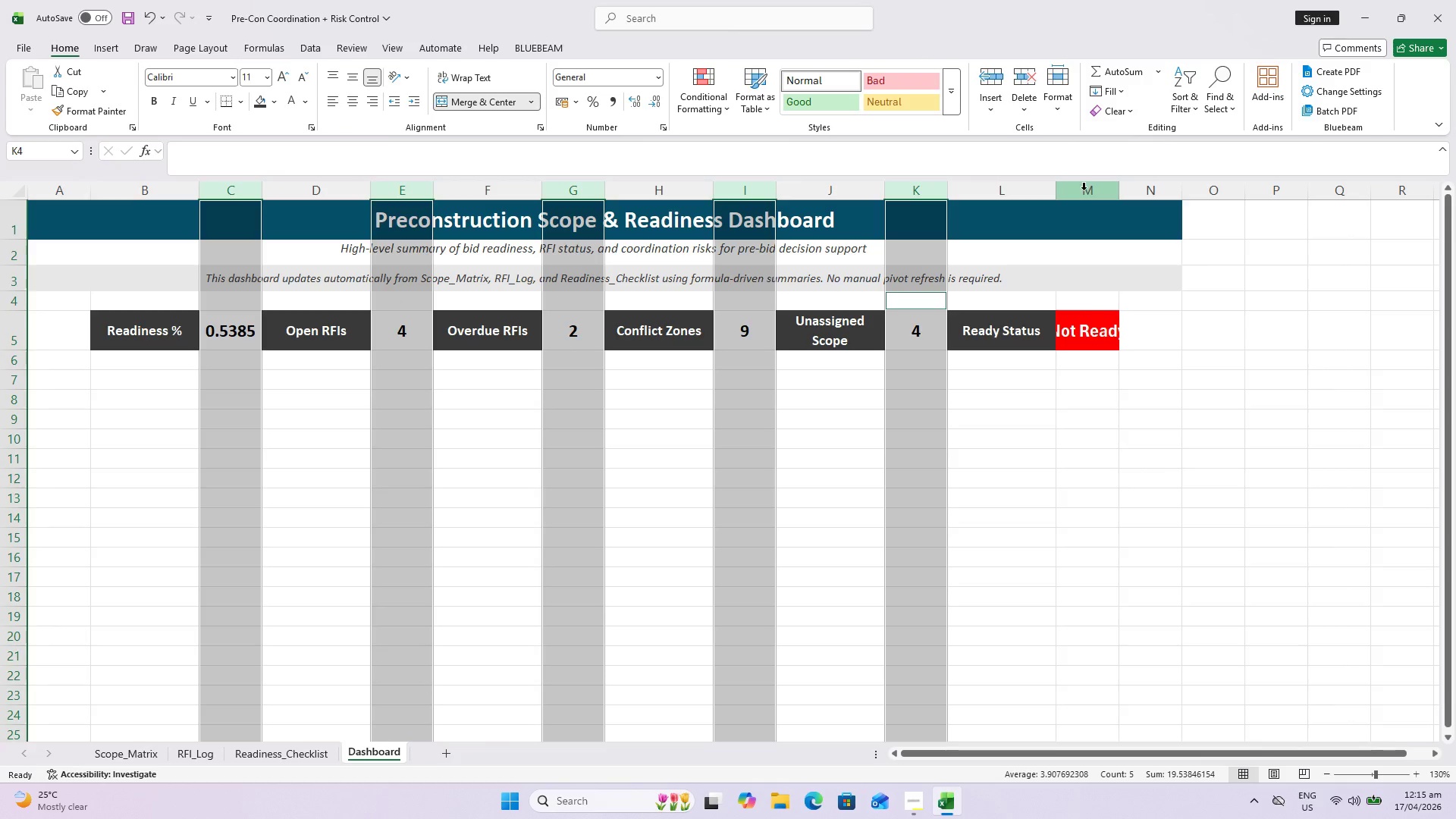 
left_click([1084, 190])
 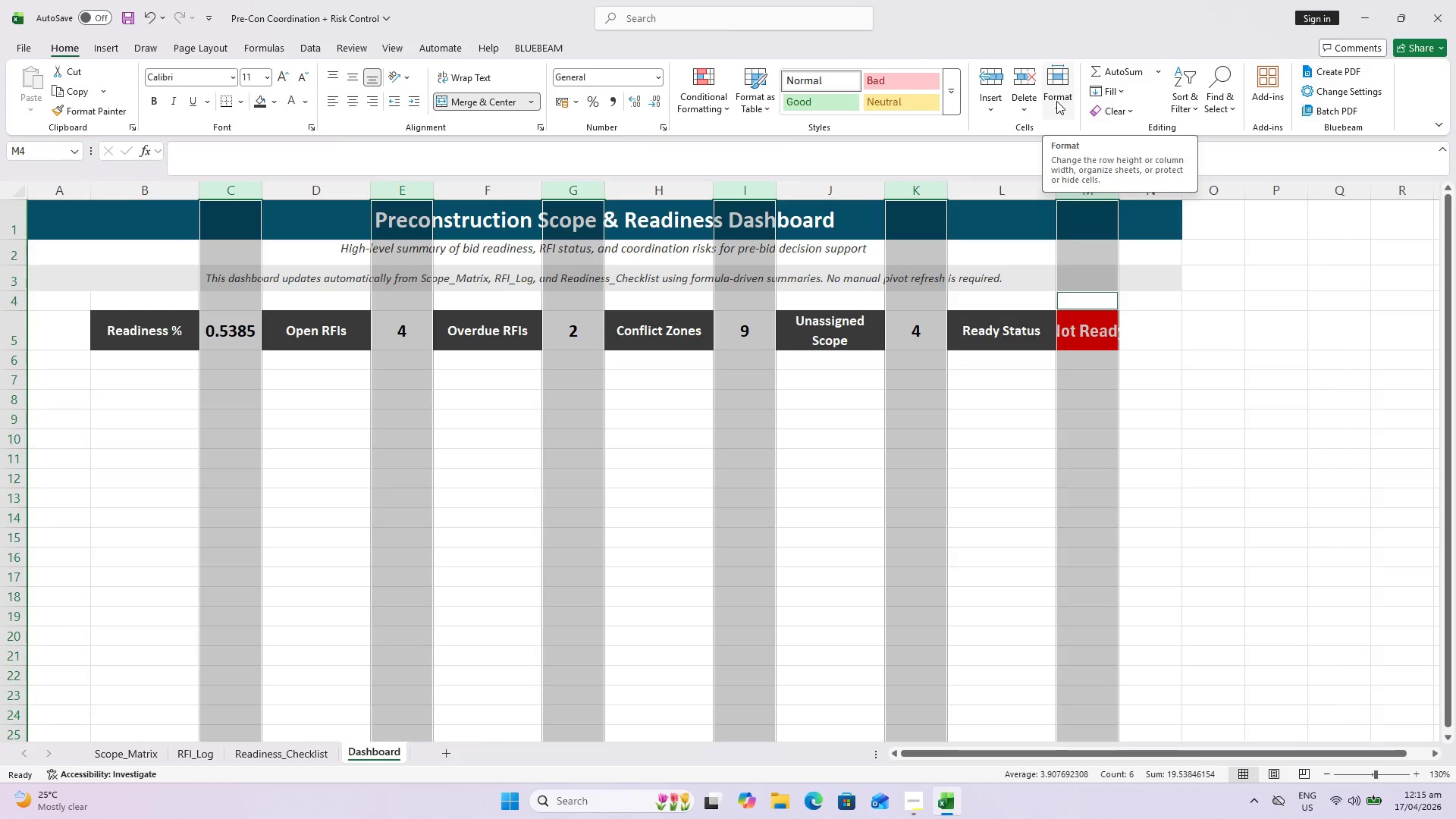 
left_click([1056, 101])
 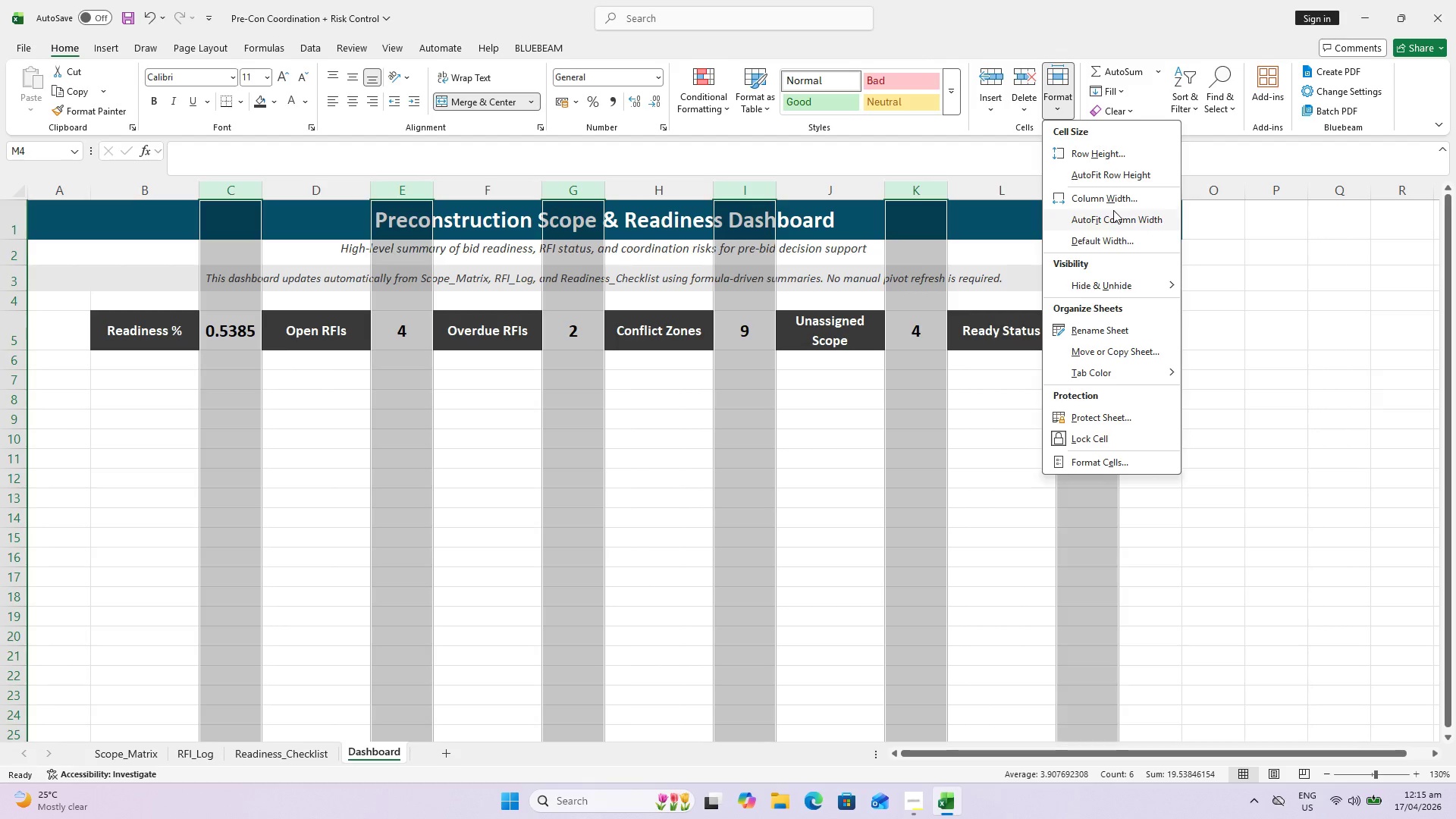 
left_click([1109, 202])
 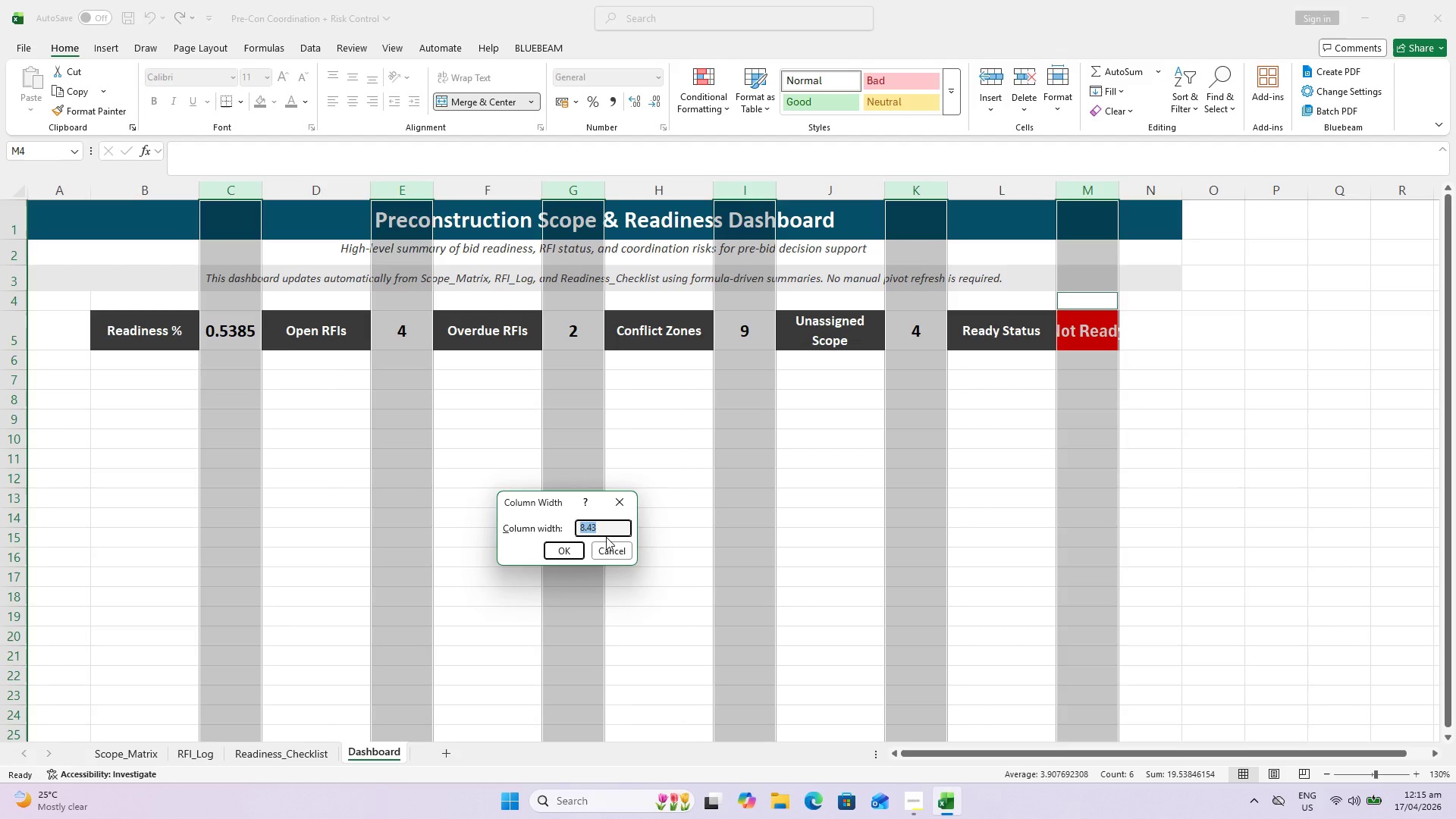 
type(15)
 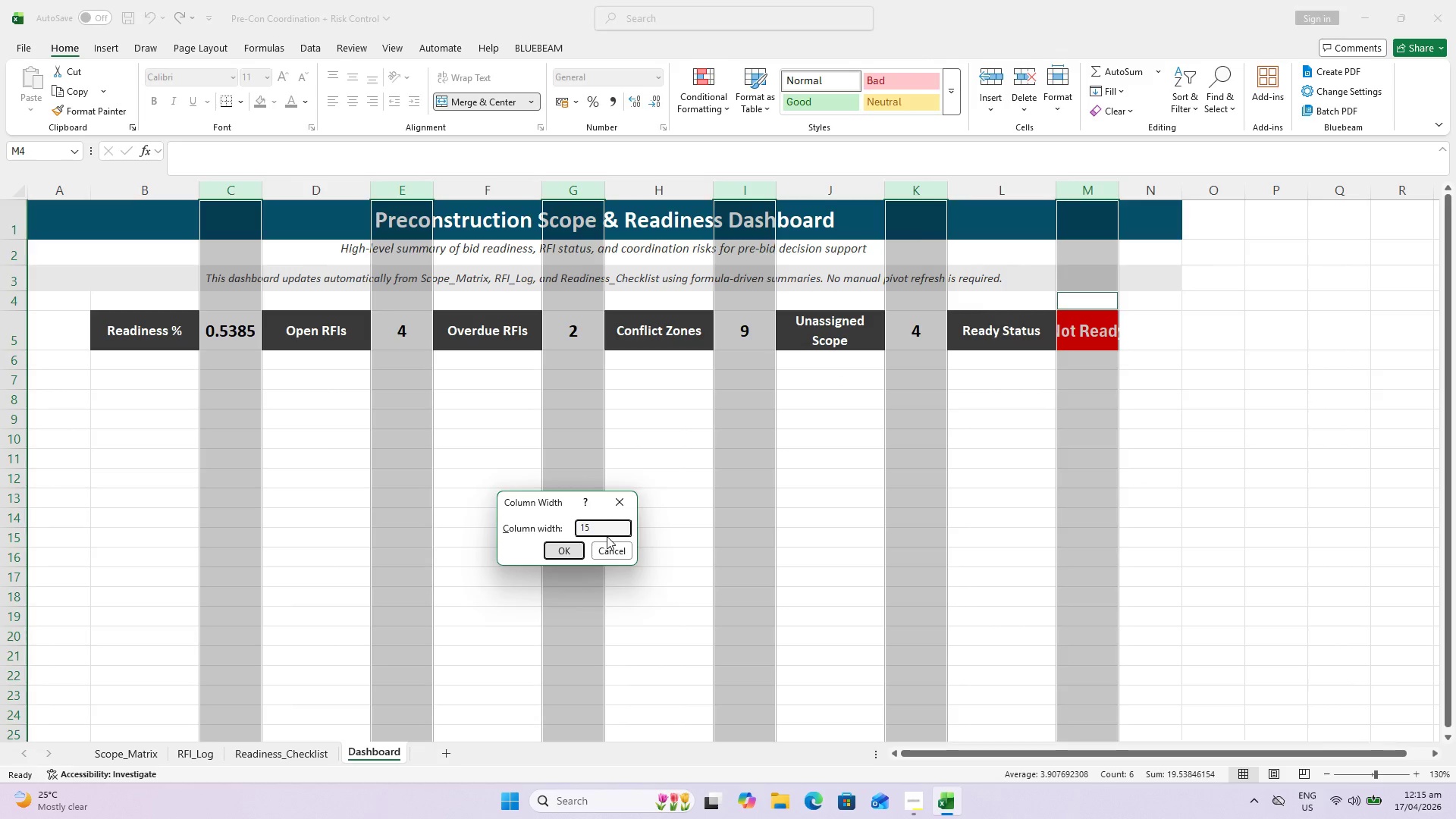 
key(Enter)
 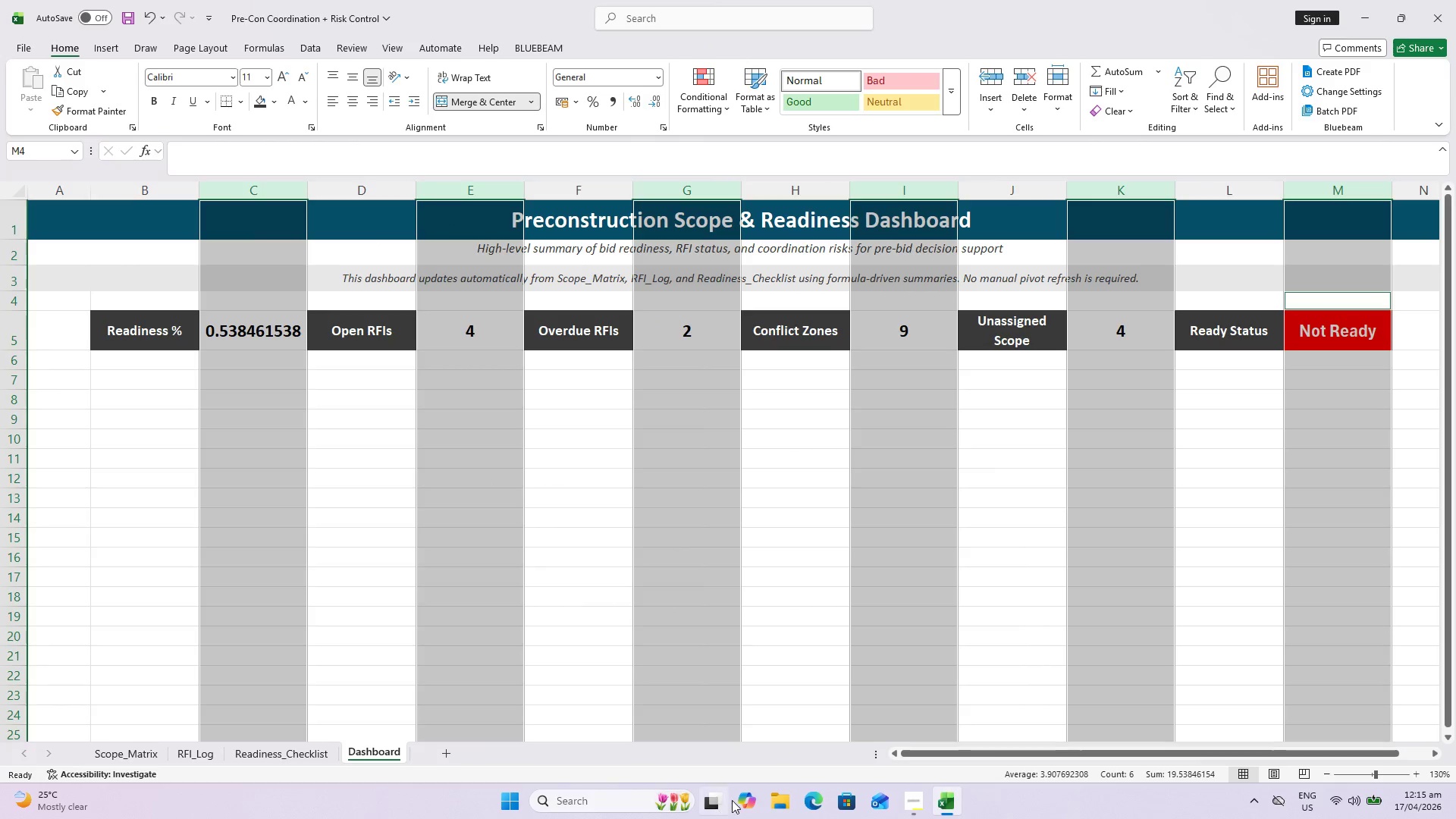 
hold_key(key=ControlLeft, duration=0.59)
scroll: coordinate [668, 670], scroll_direction: down, amount: 1.0
 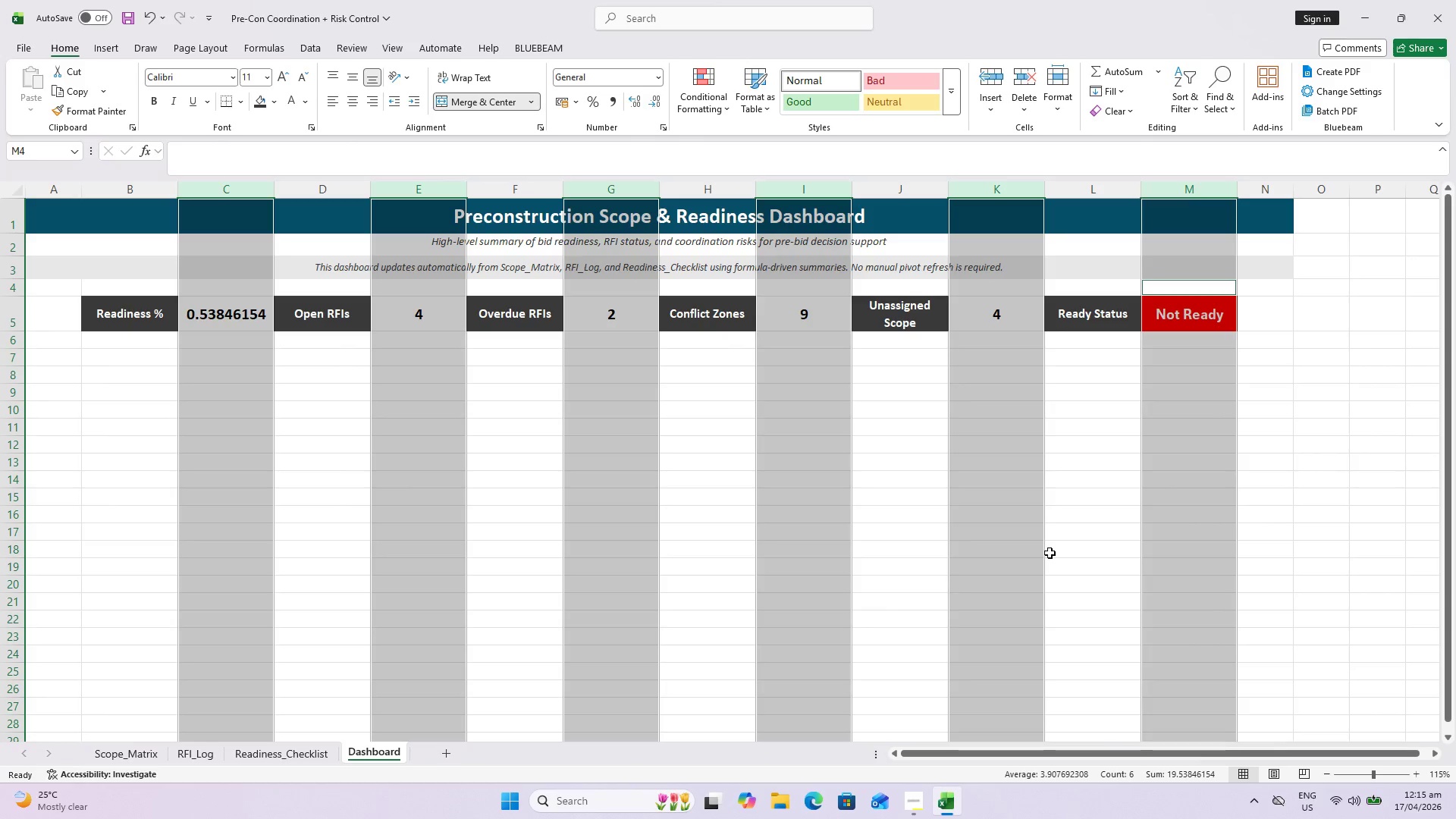 
left_click([1225, 514])
 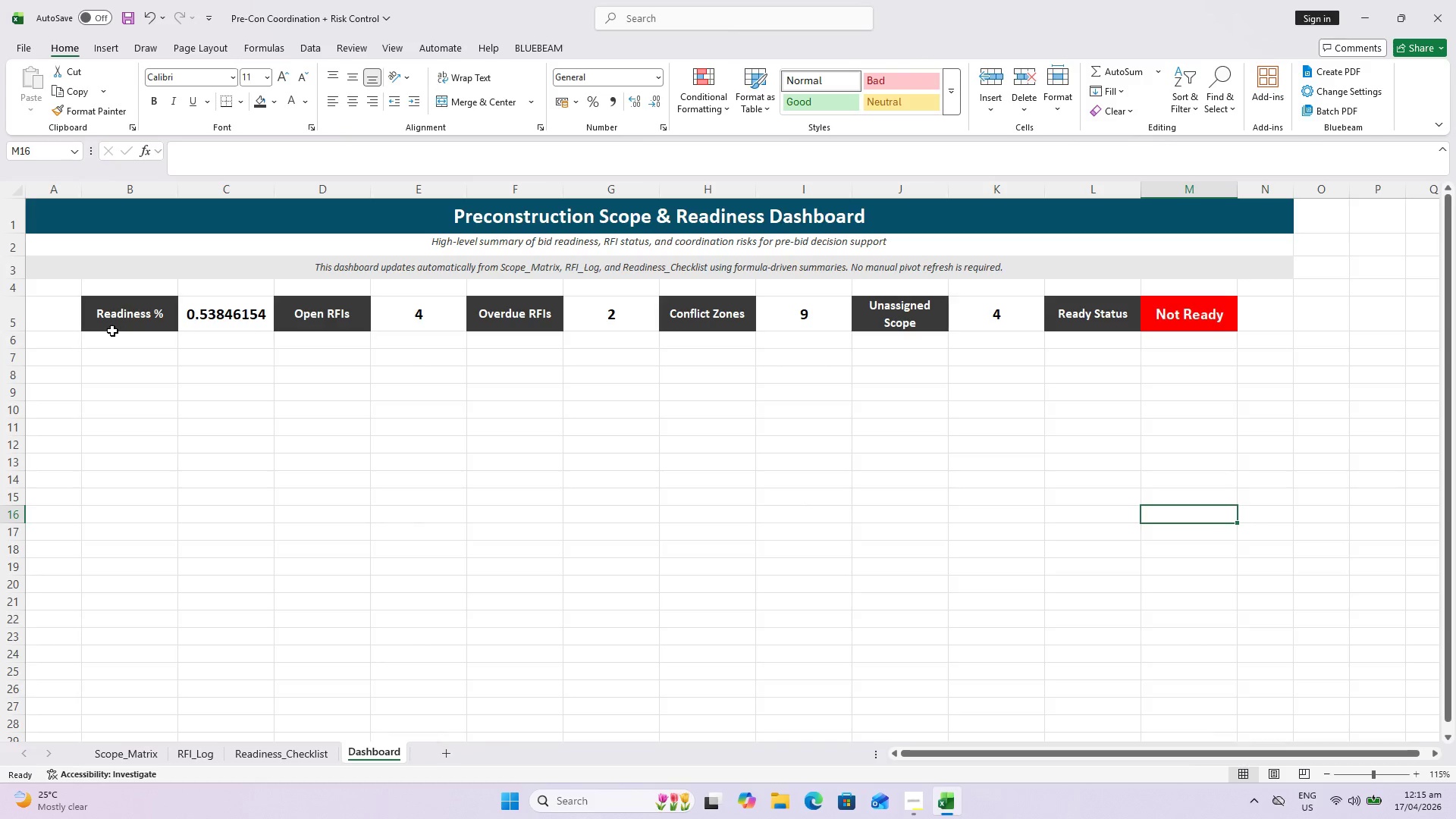 
left_click([0, 322])
 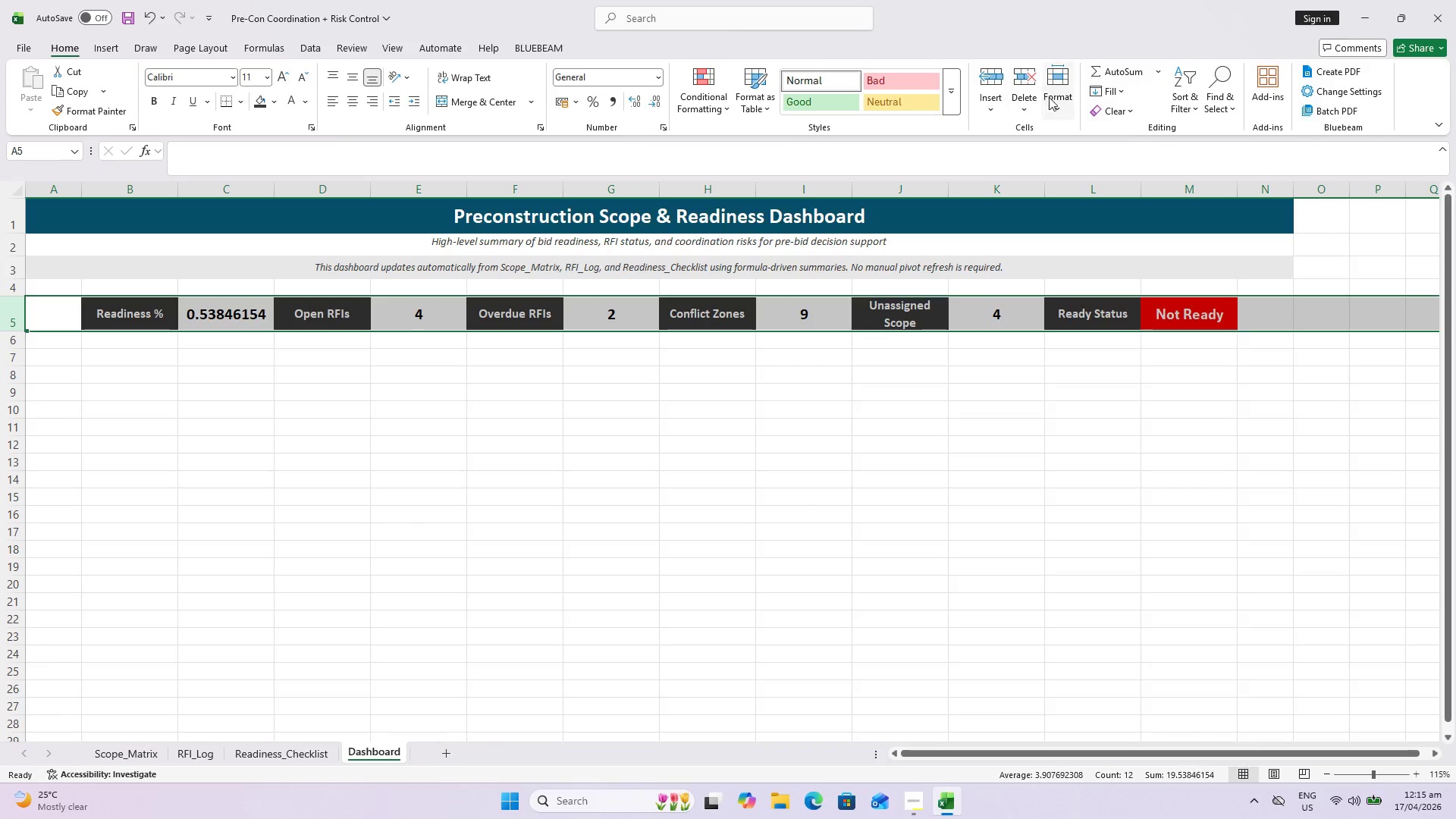 
left_click([1061, 105])
 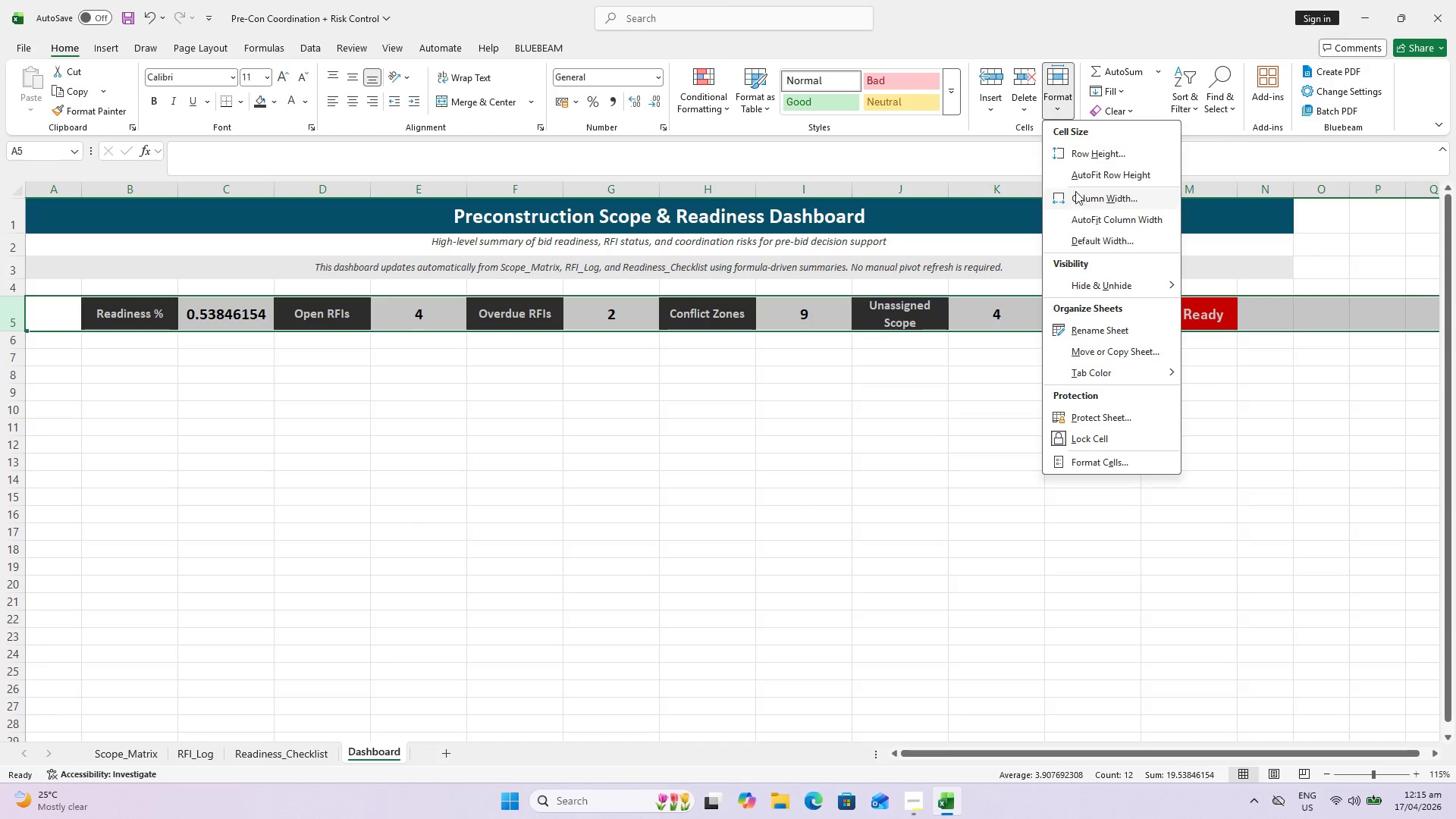 
left_click([1079, 156])
 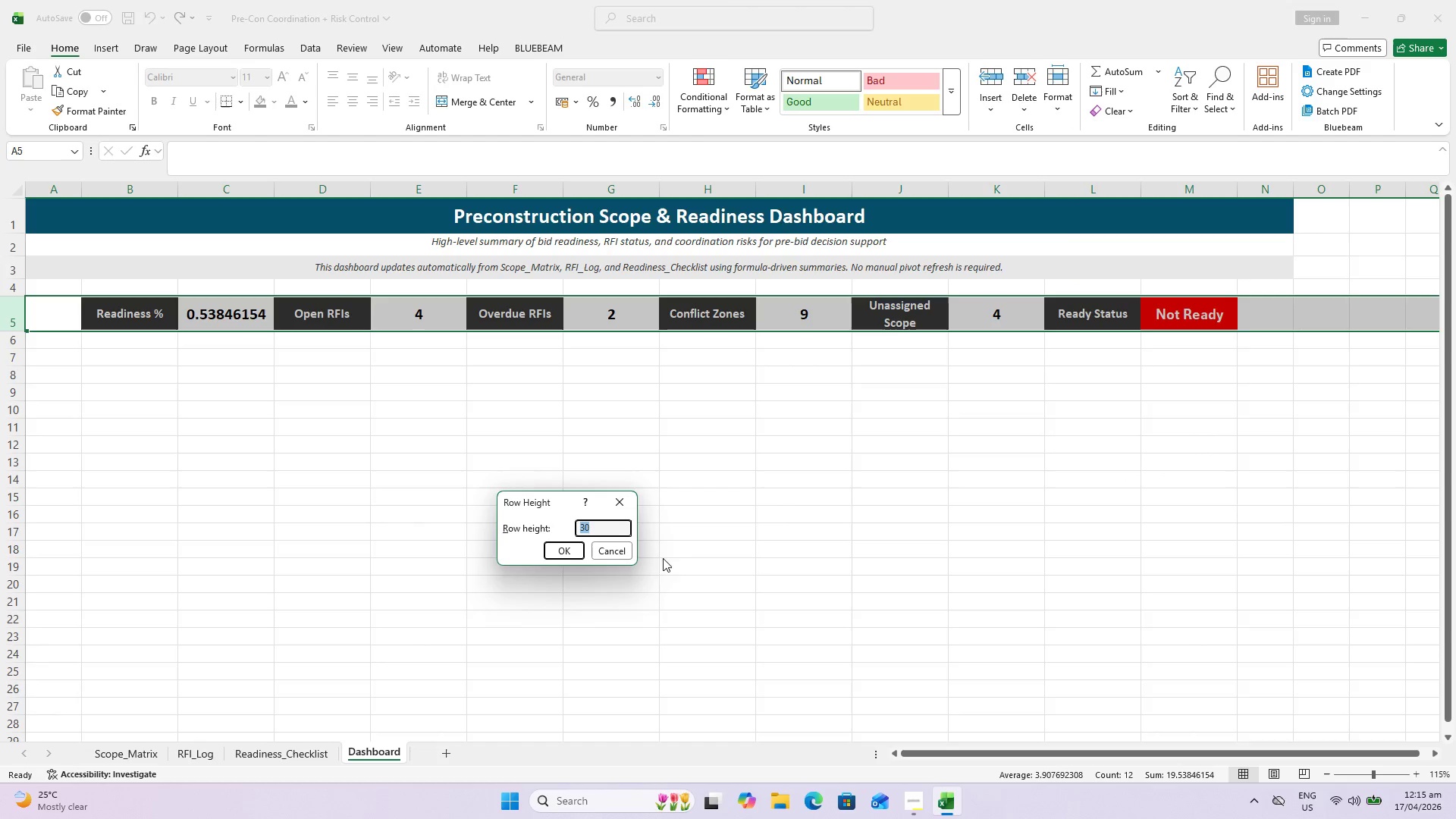 
left_click([571, 548])
 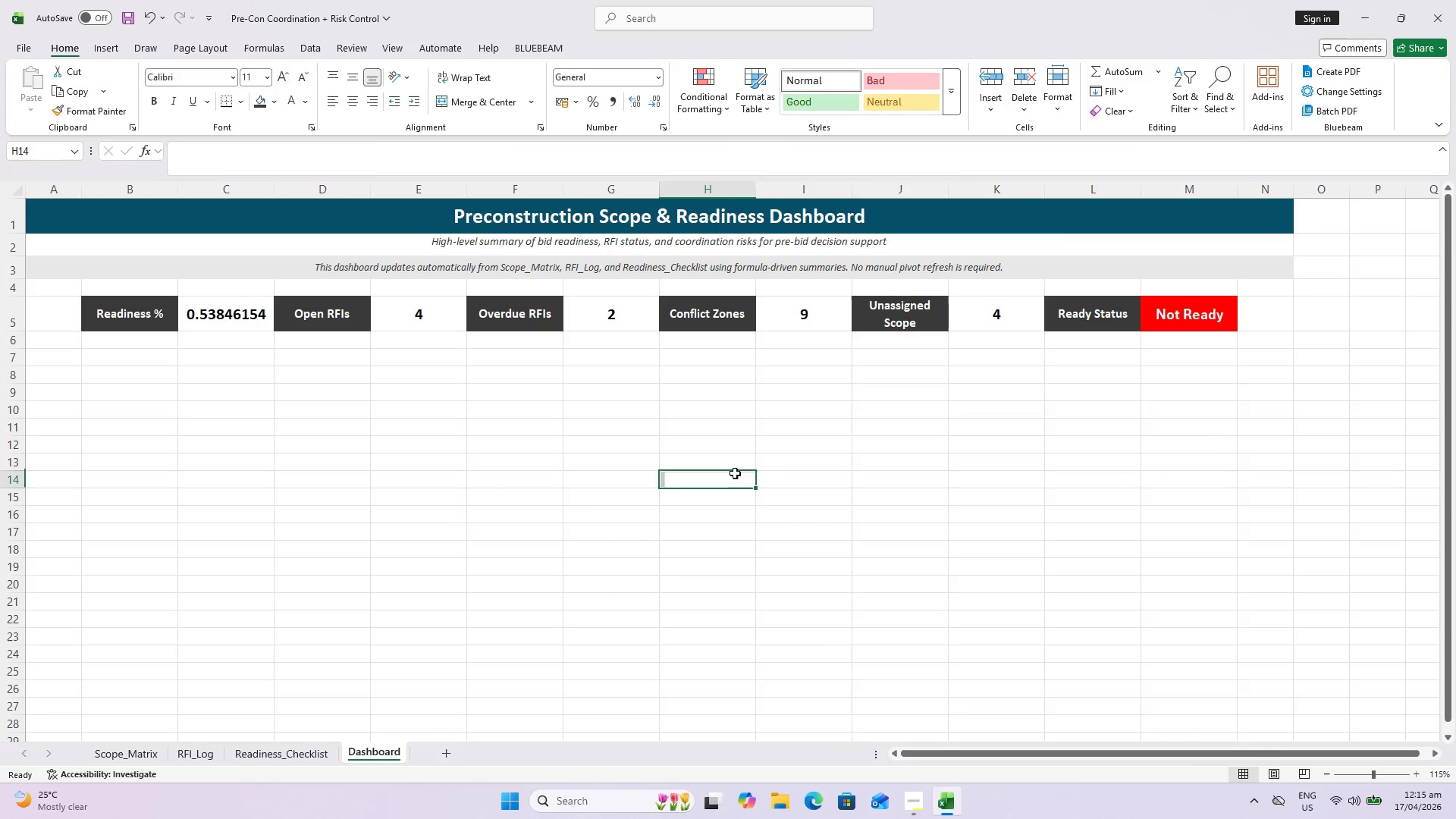 
key(Control+S)
 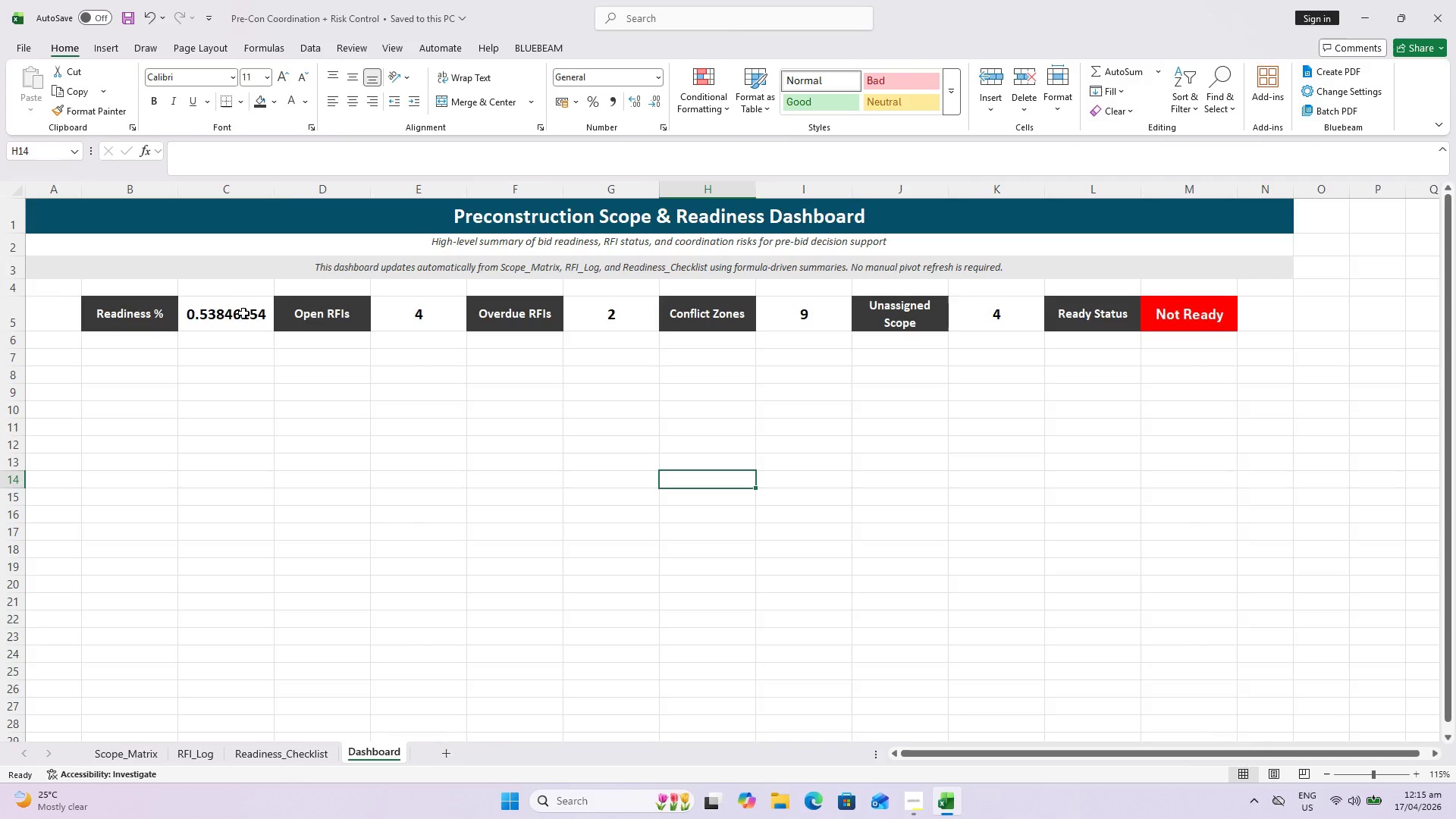 
hold_key(key=ControlLeft, duration=2.58)
double_click([459, 329])
 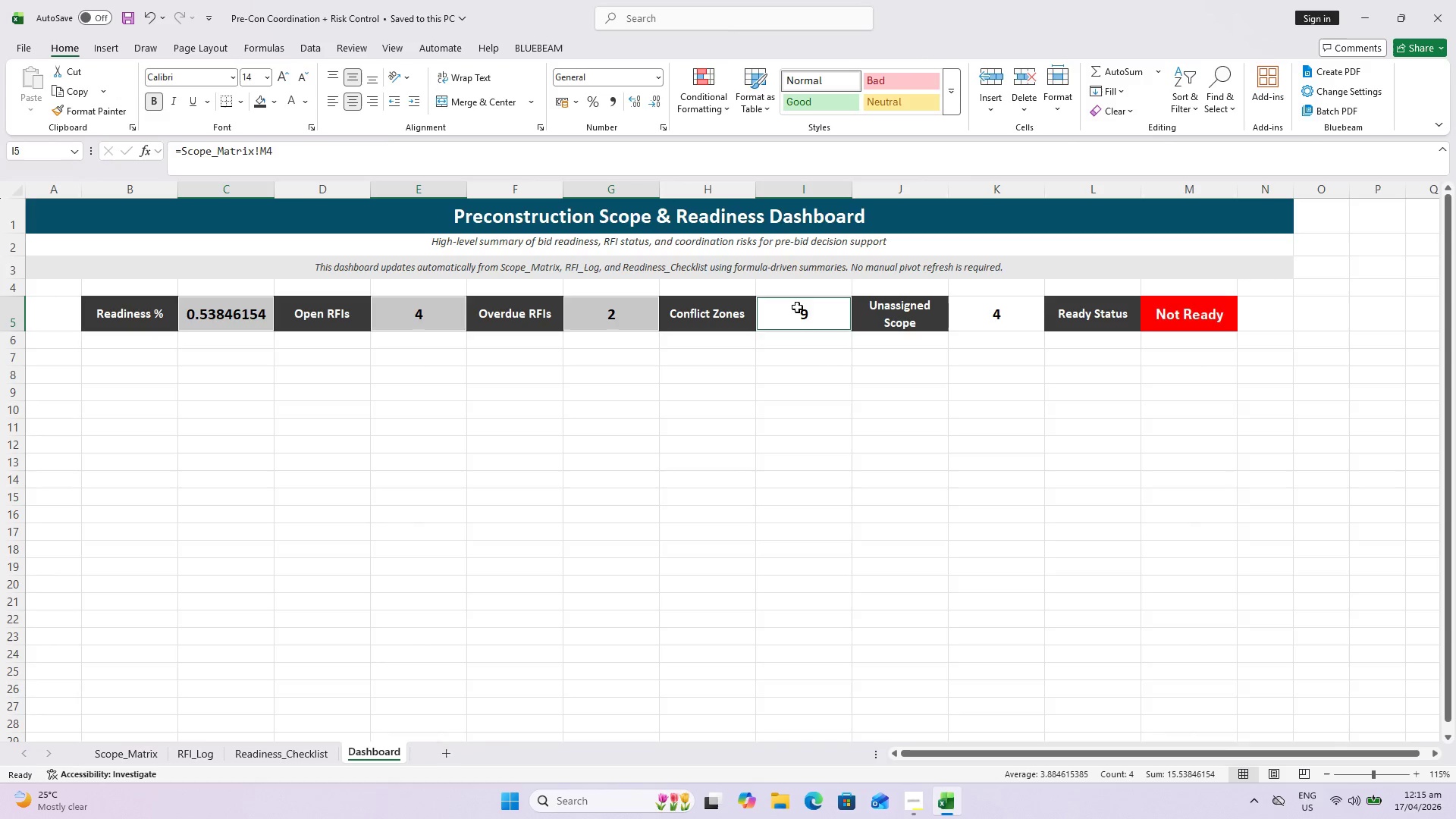 
triple_click([1036, 319])
 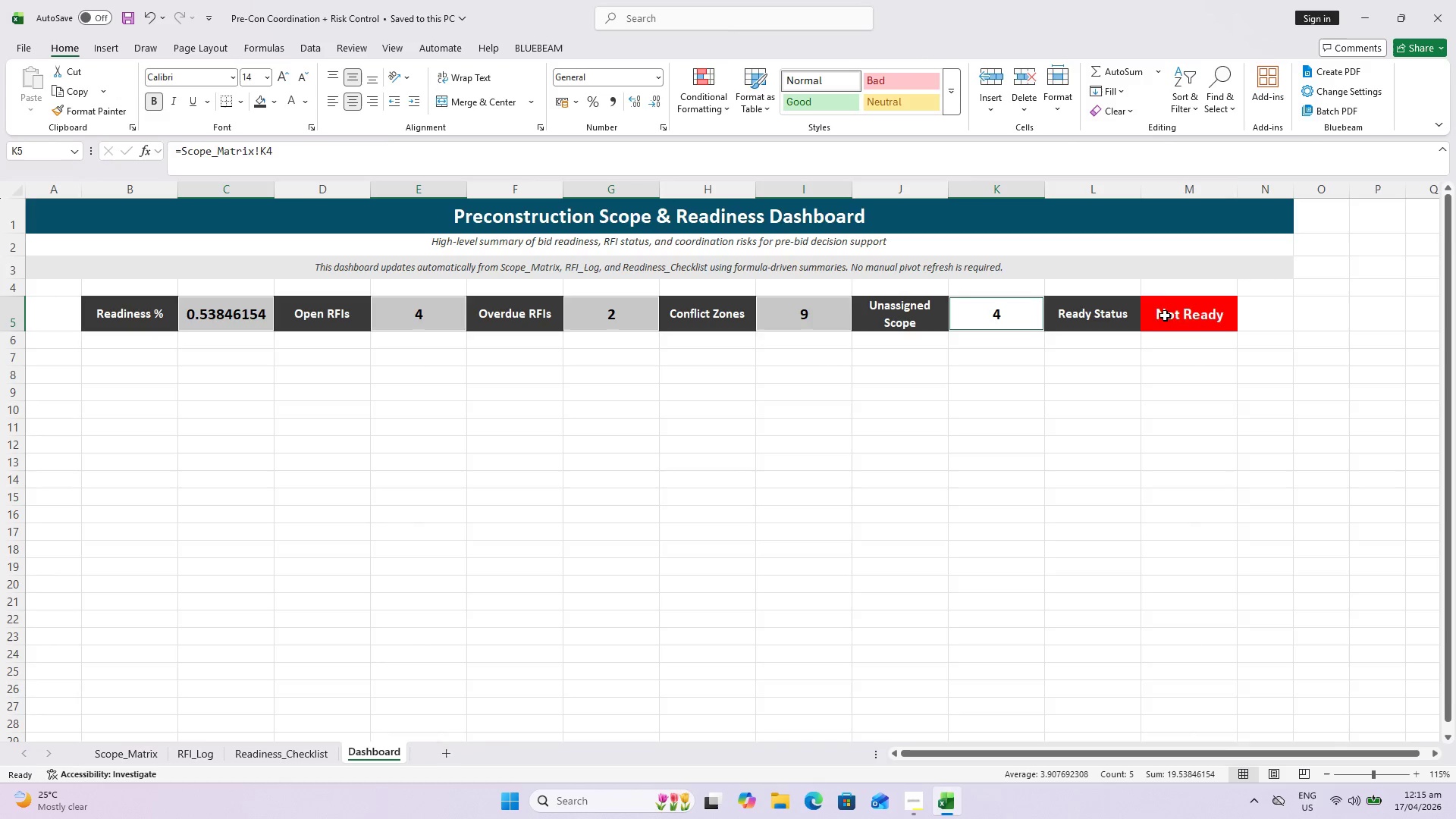 
left_click([1177, 315])
 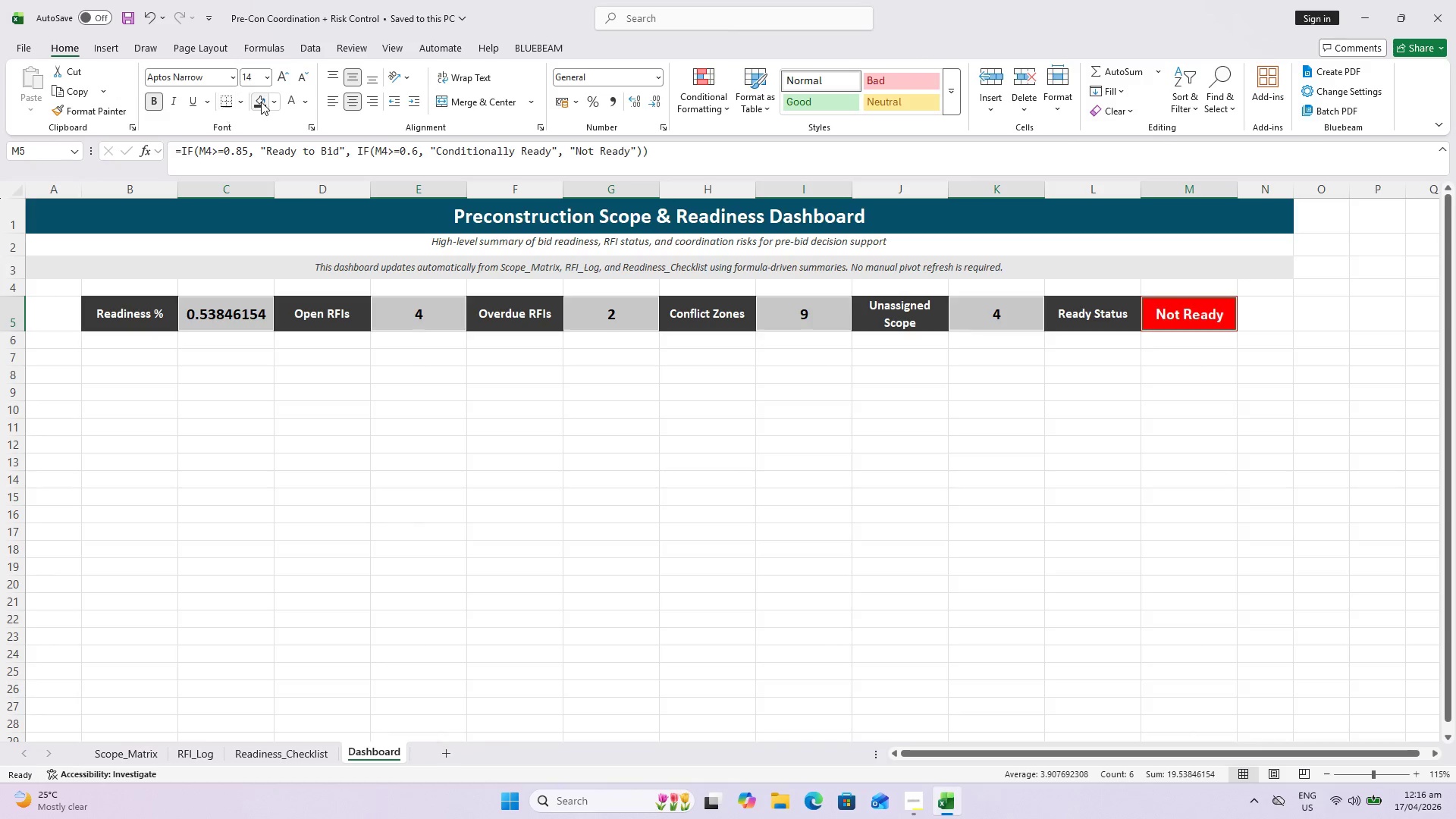 
left_click([242, 103])
 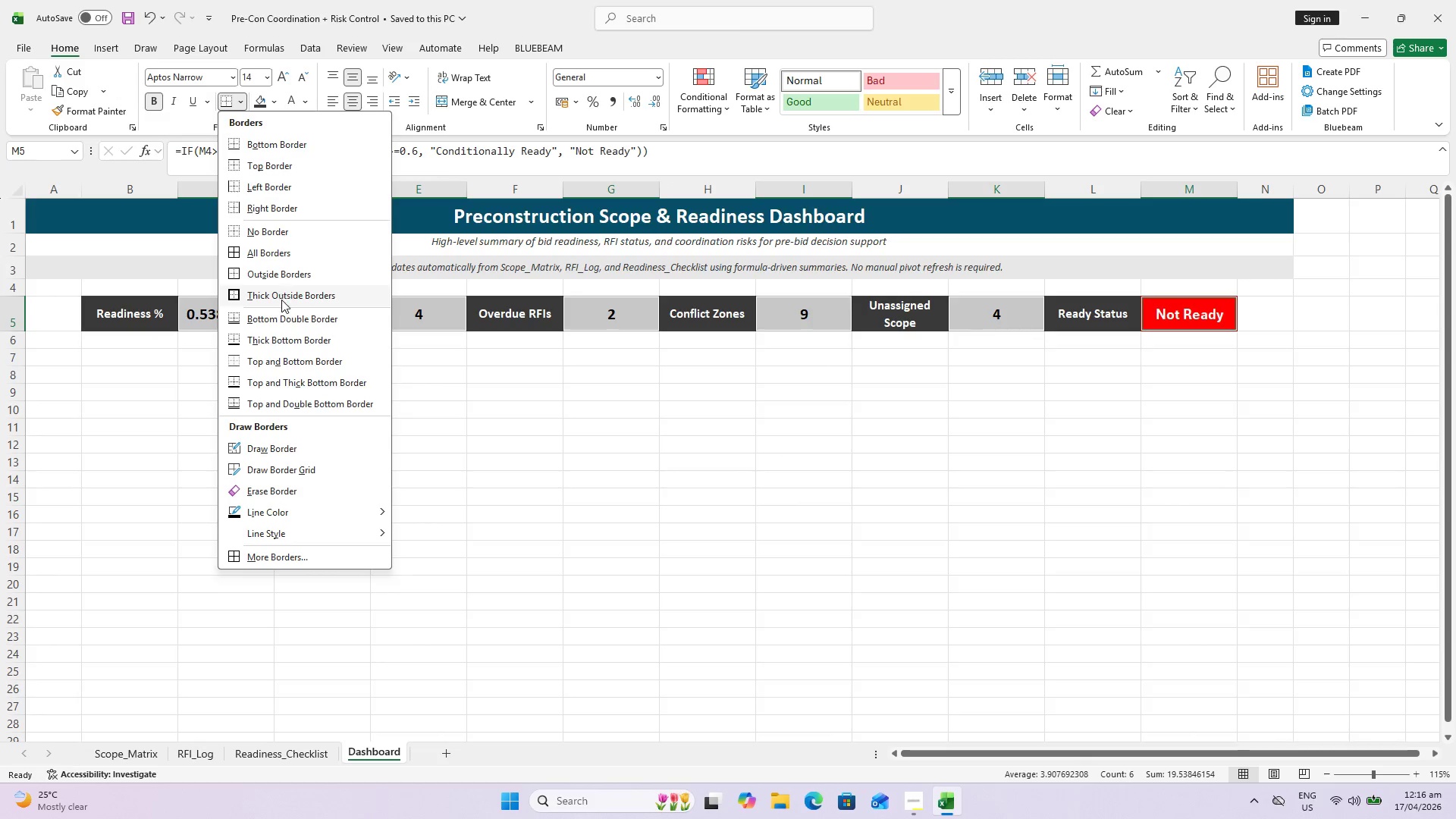 
double_click([626, 429])
 